 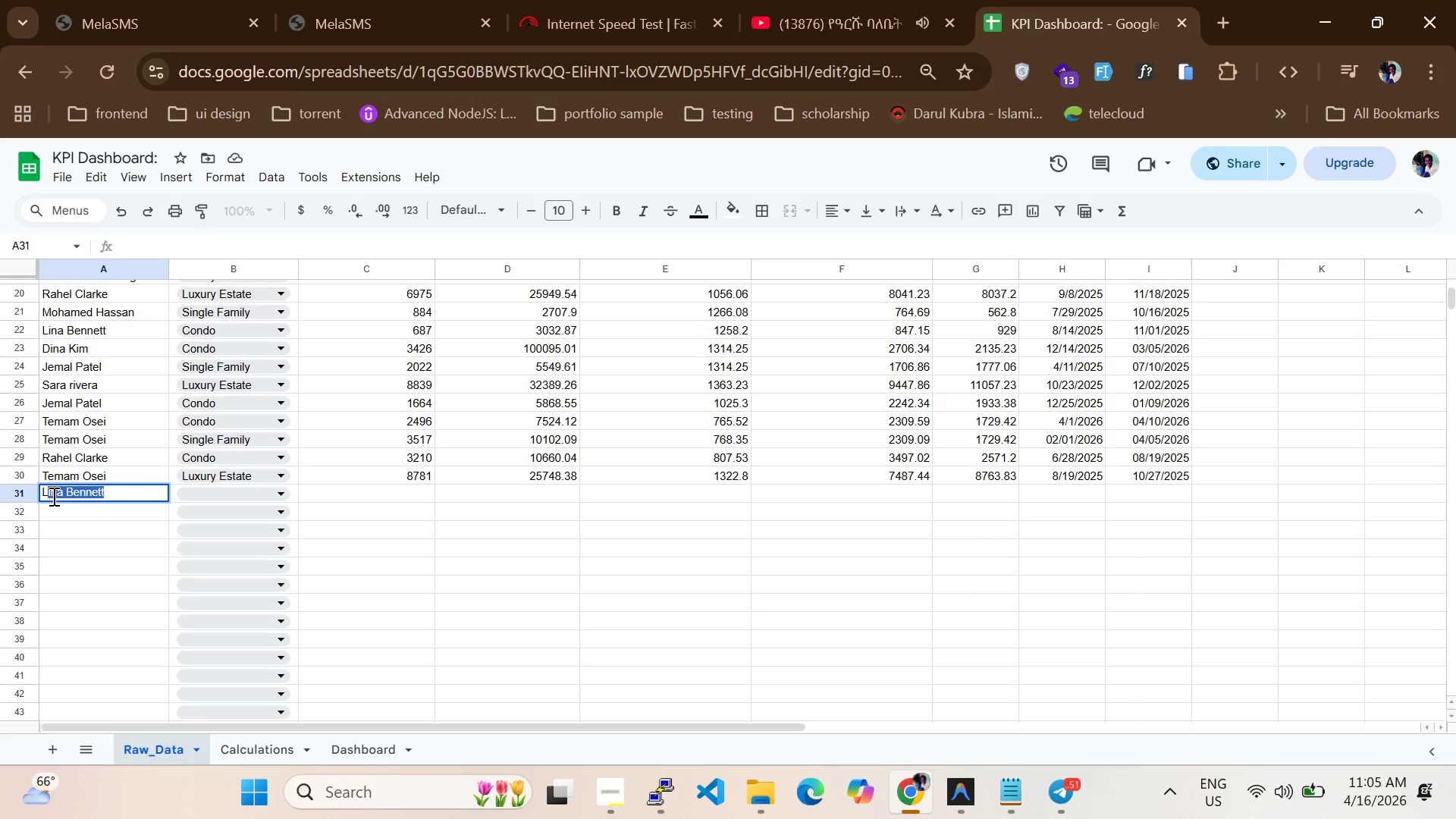 
key(CapsLock)
 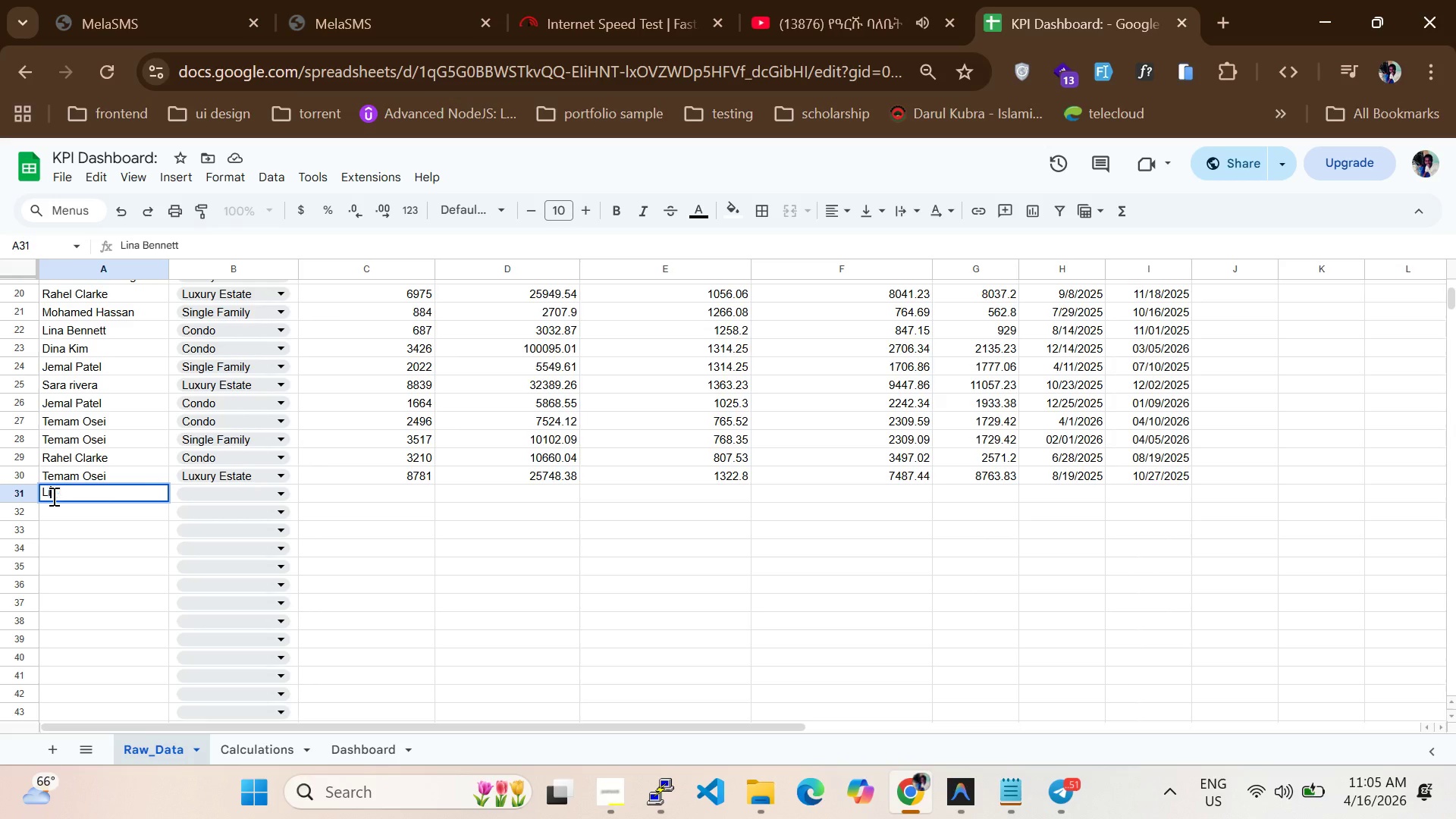 
key(I)
 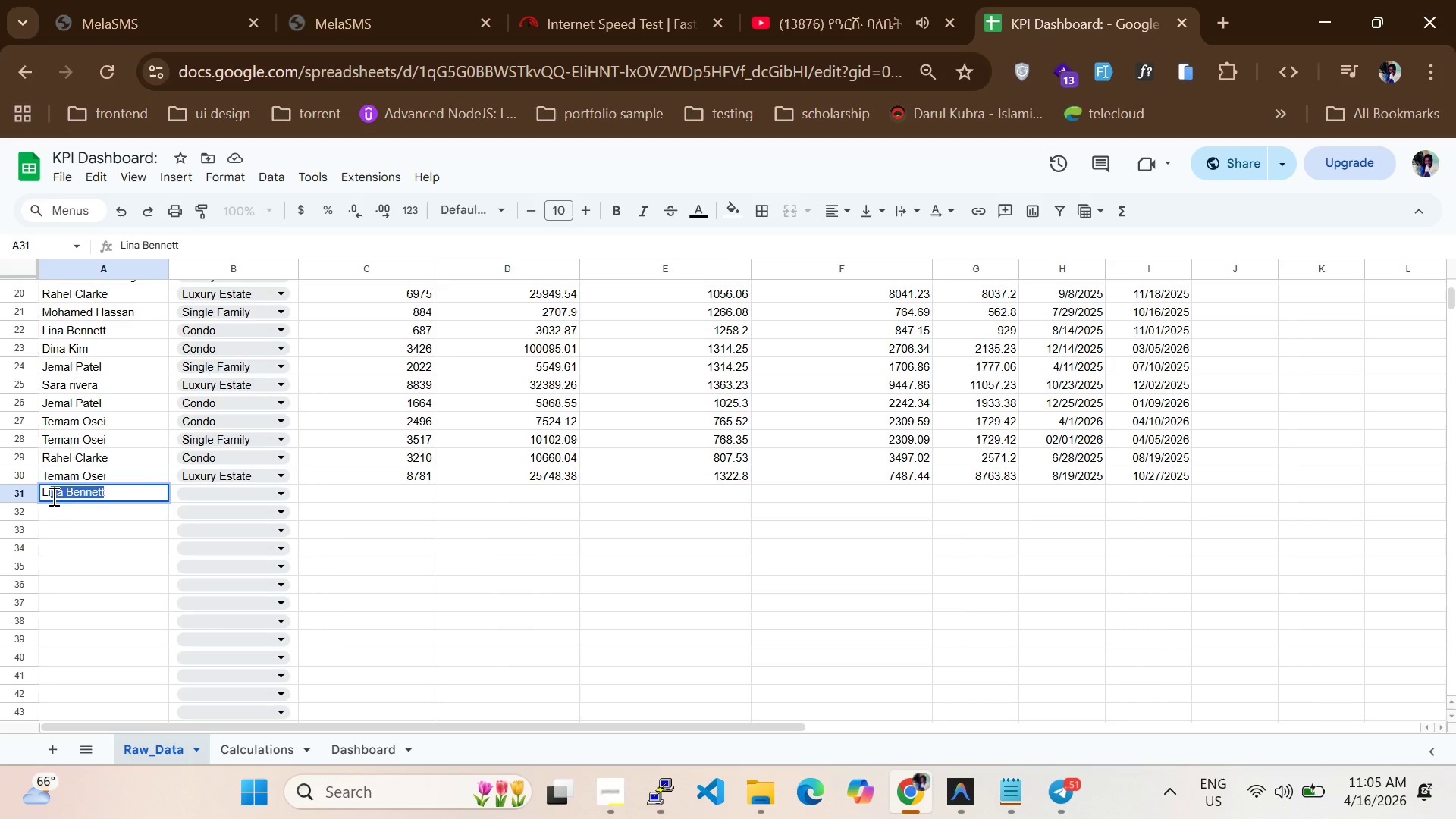 
key(Tab)
 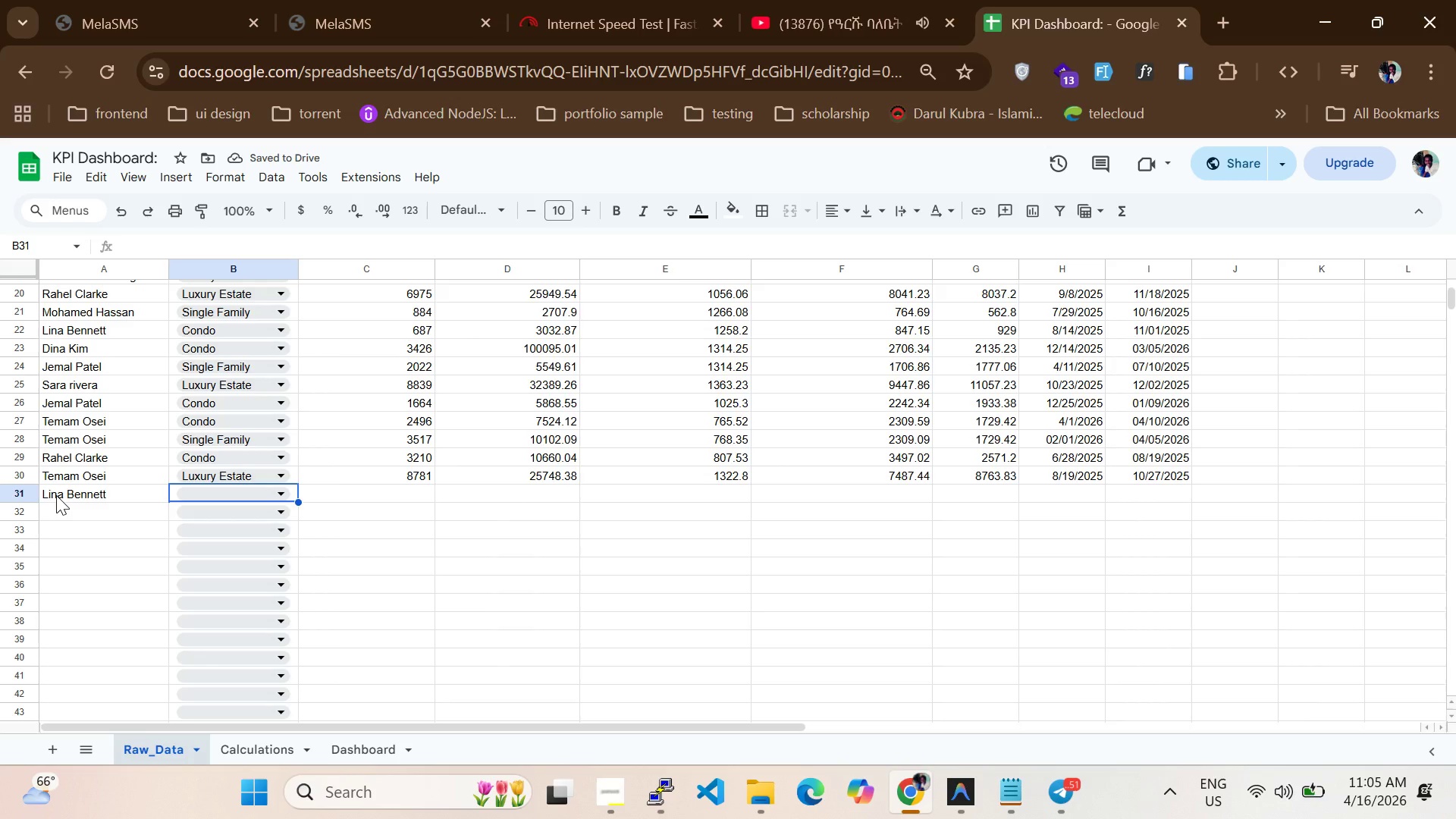 
left_click([247, 495])
 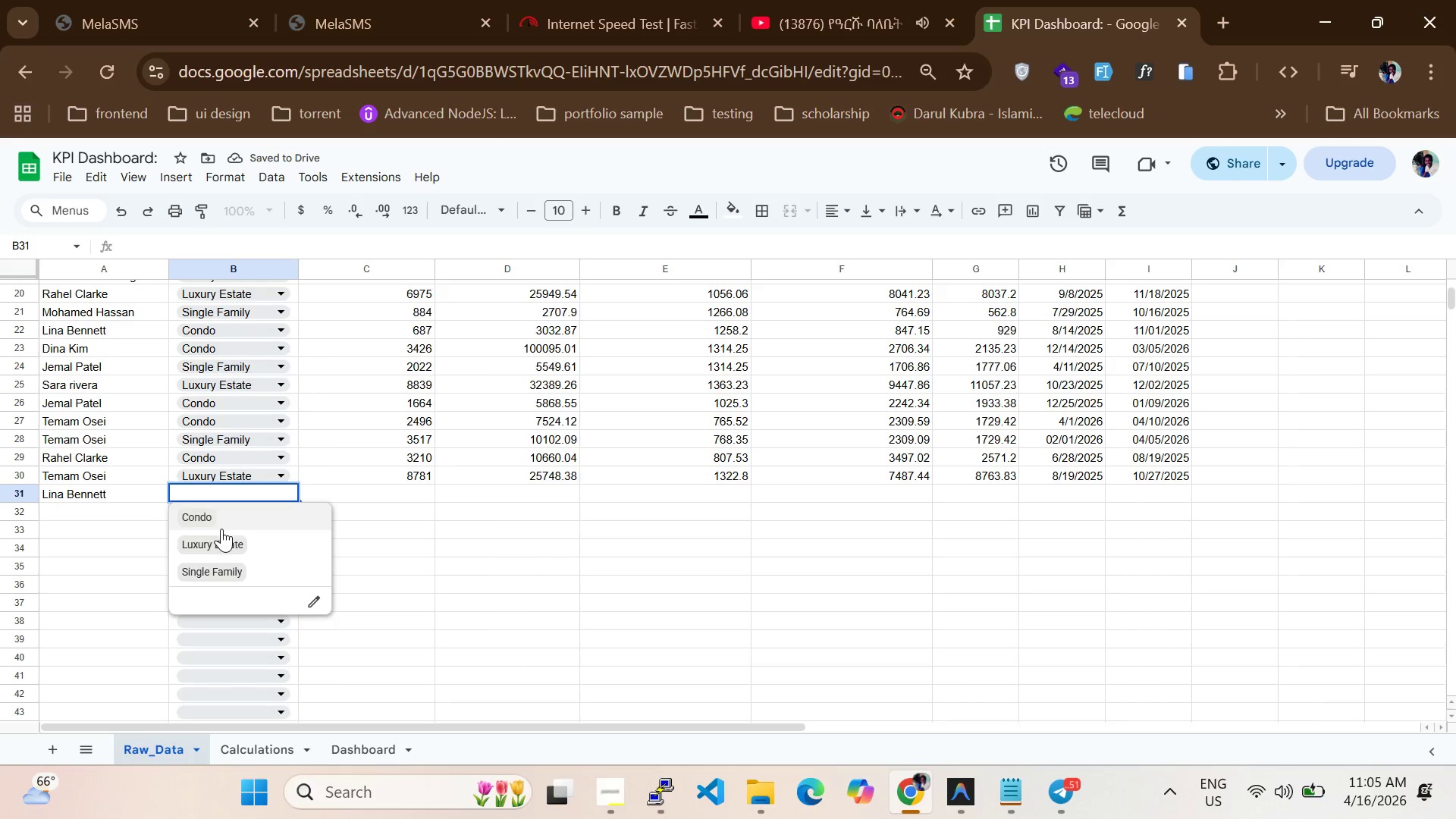 
left_click([221, 529])
 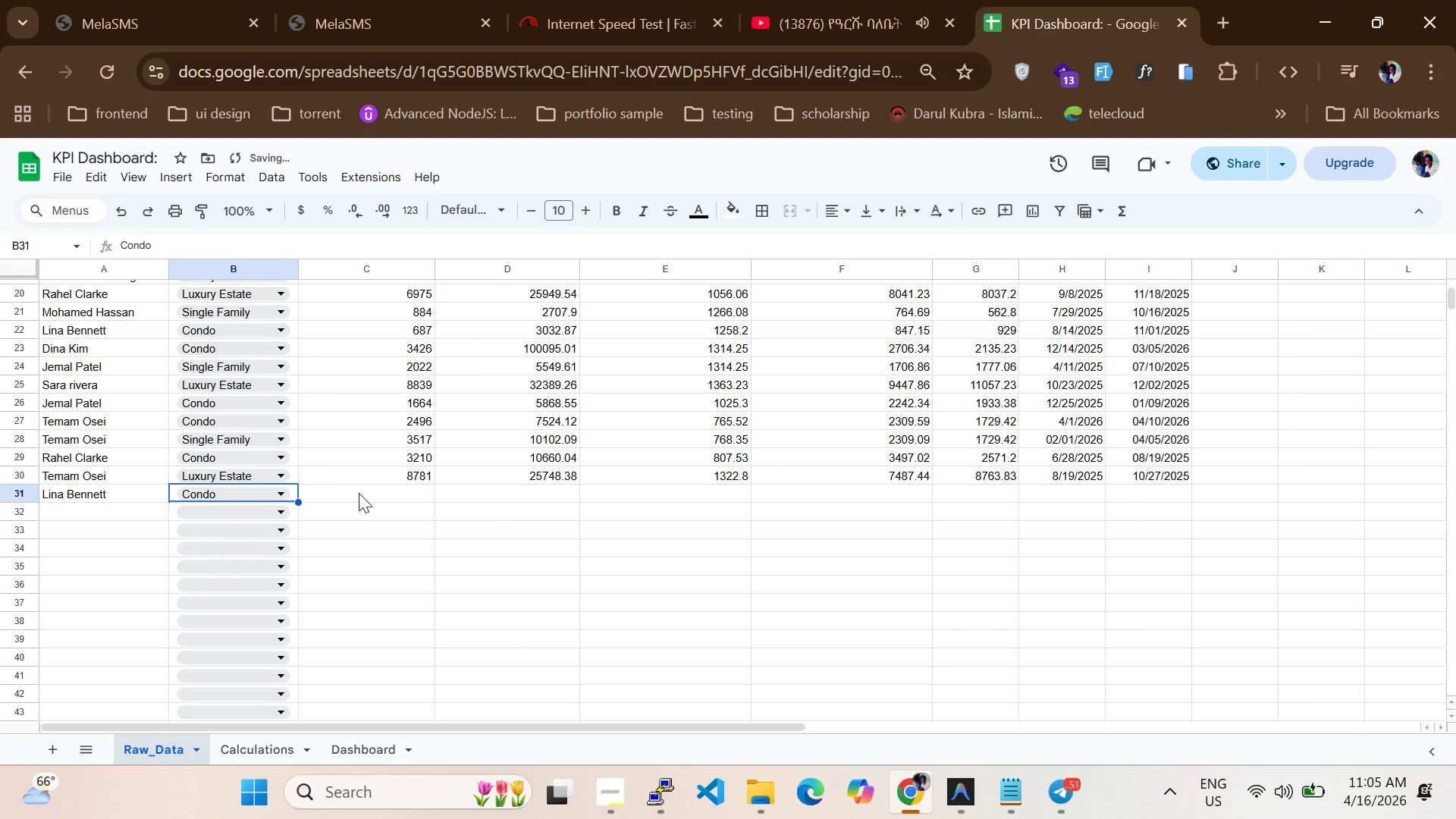 
left_click([359, 493])
 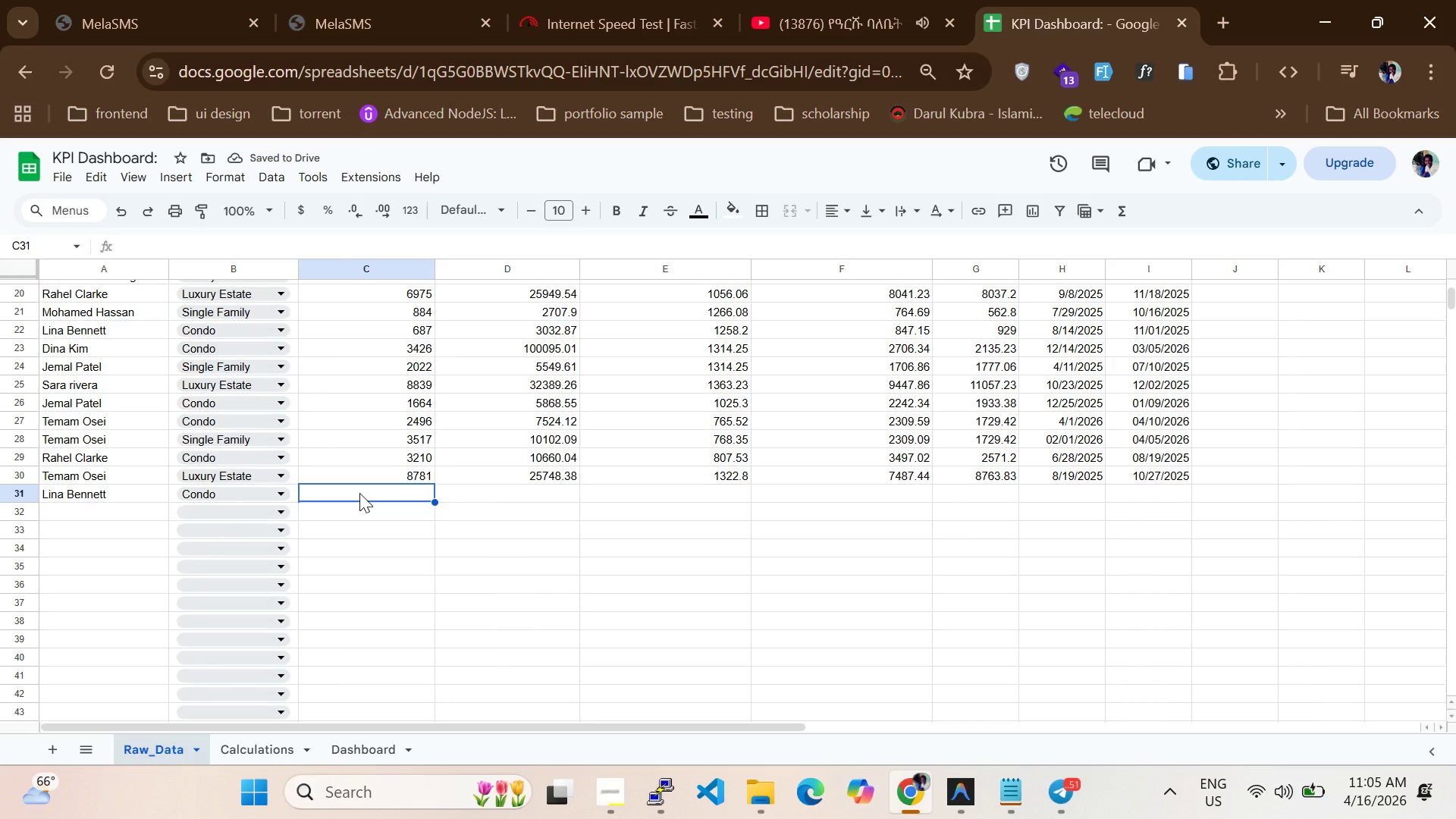 
type(4213)
 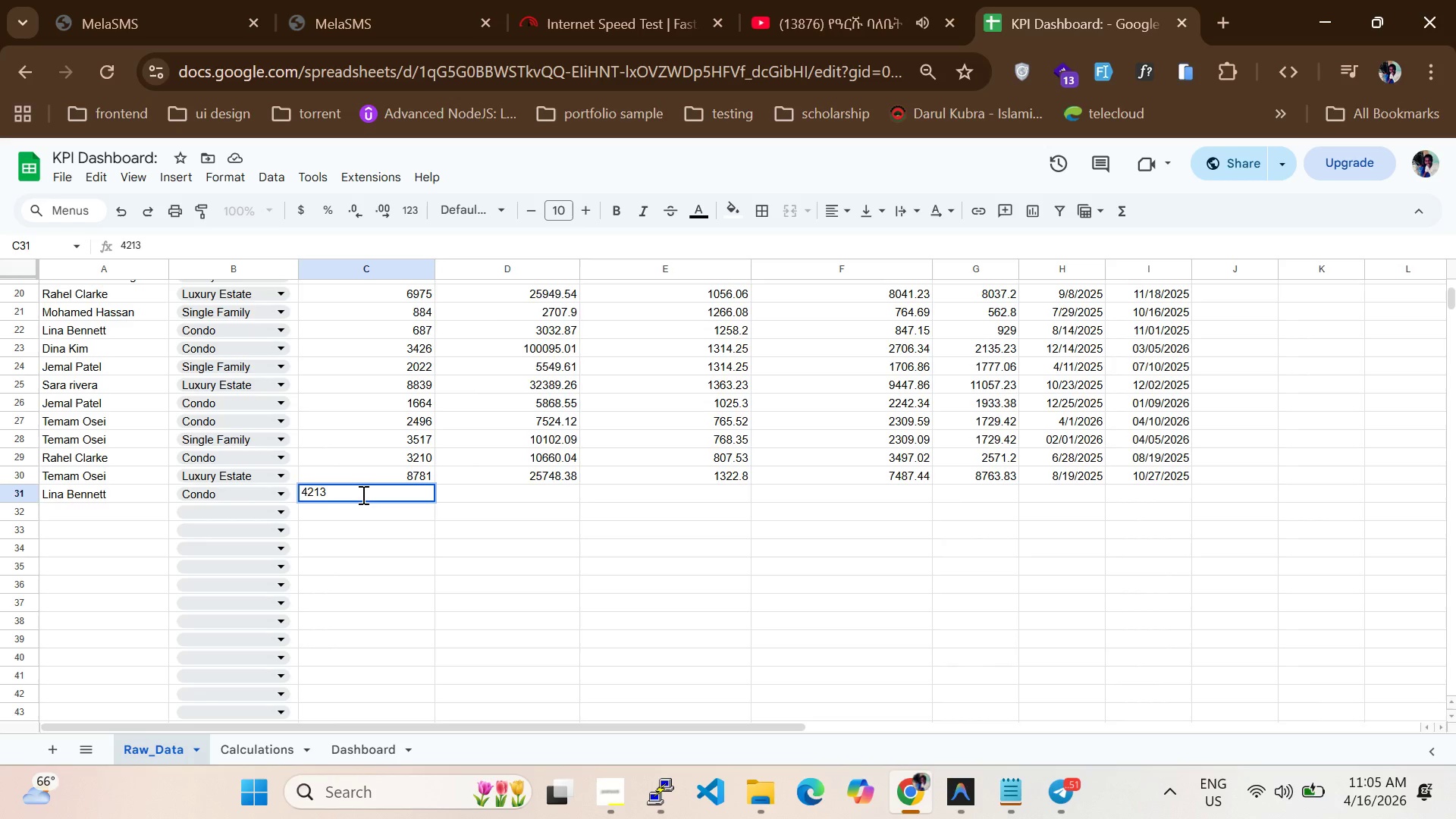 
wait(6.72)
 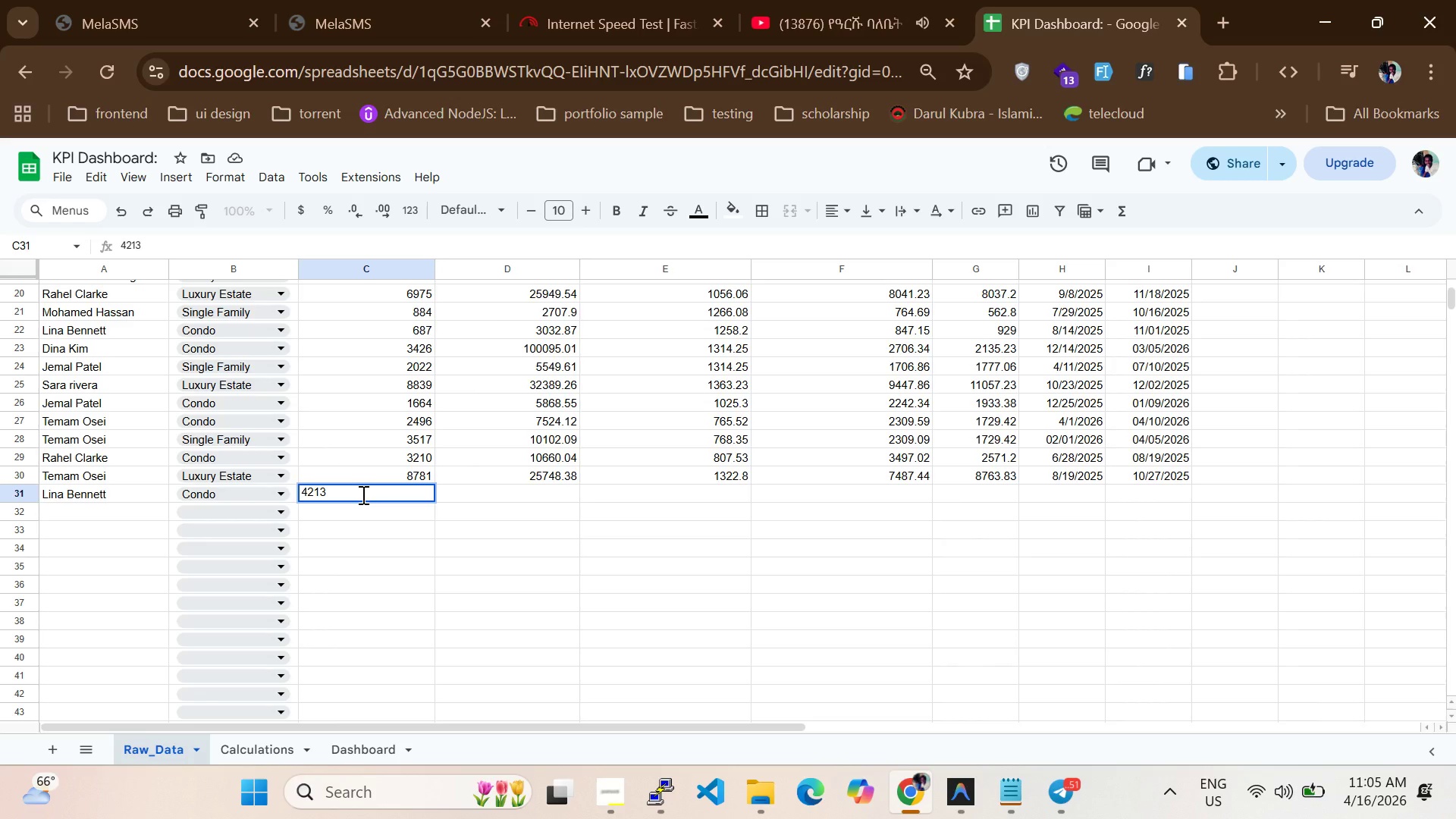 
left_click([494, 500])
 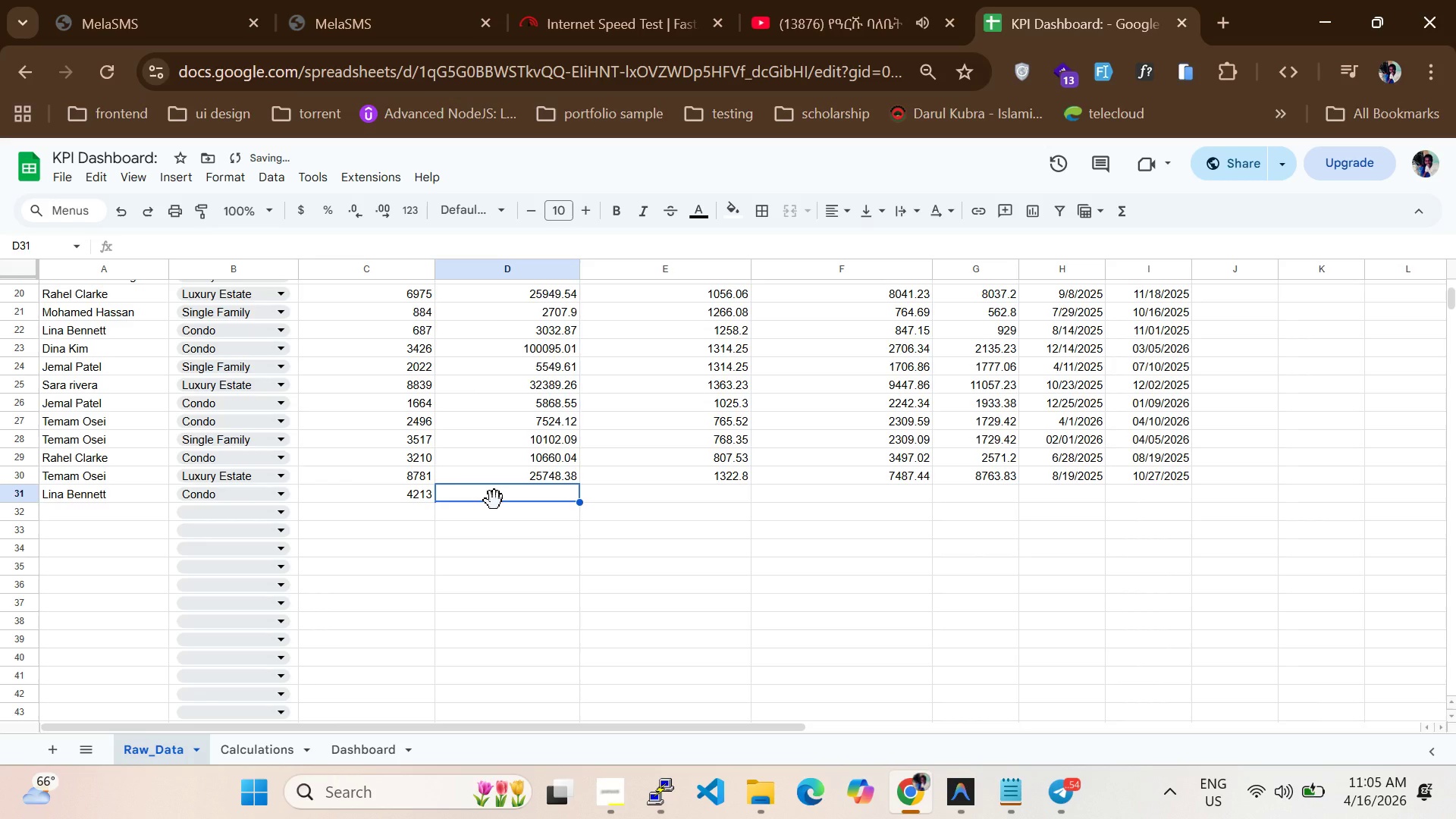 
type(11509.92)
 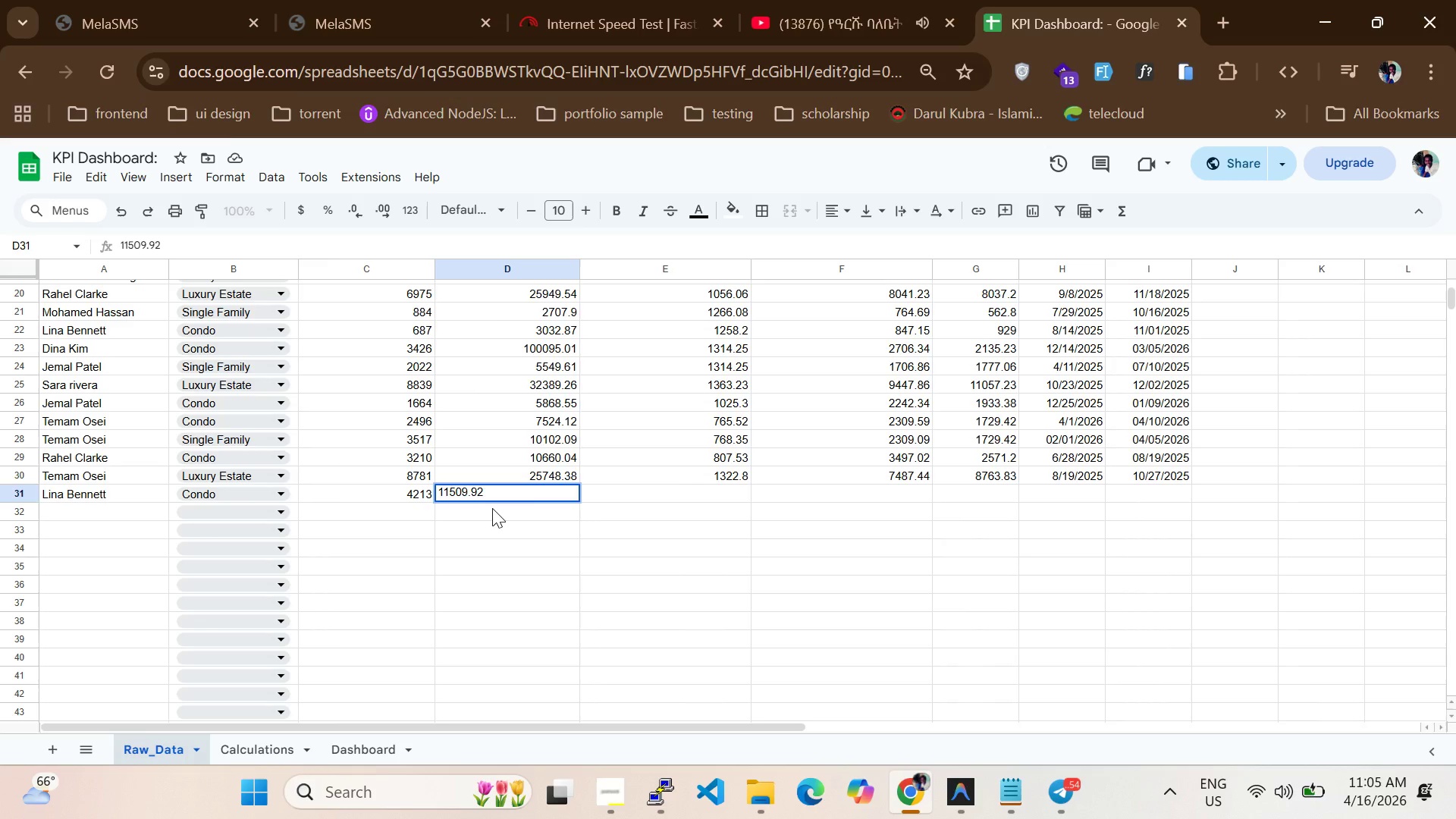 
key(Enter)
 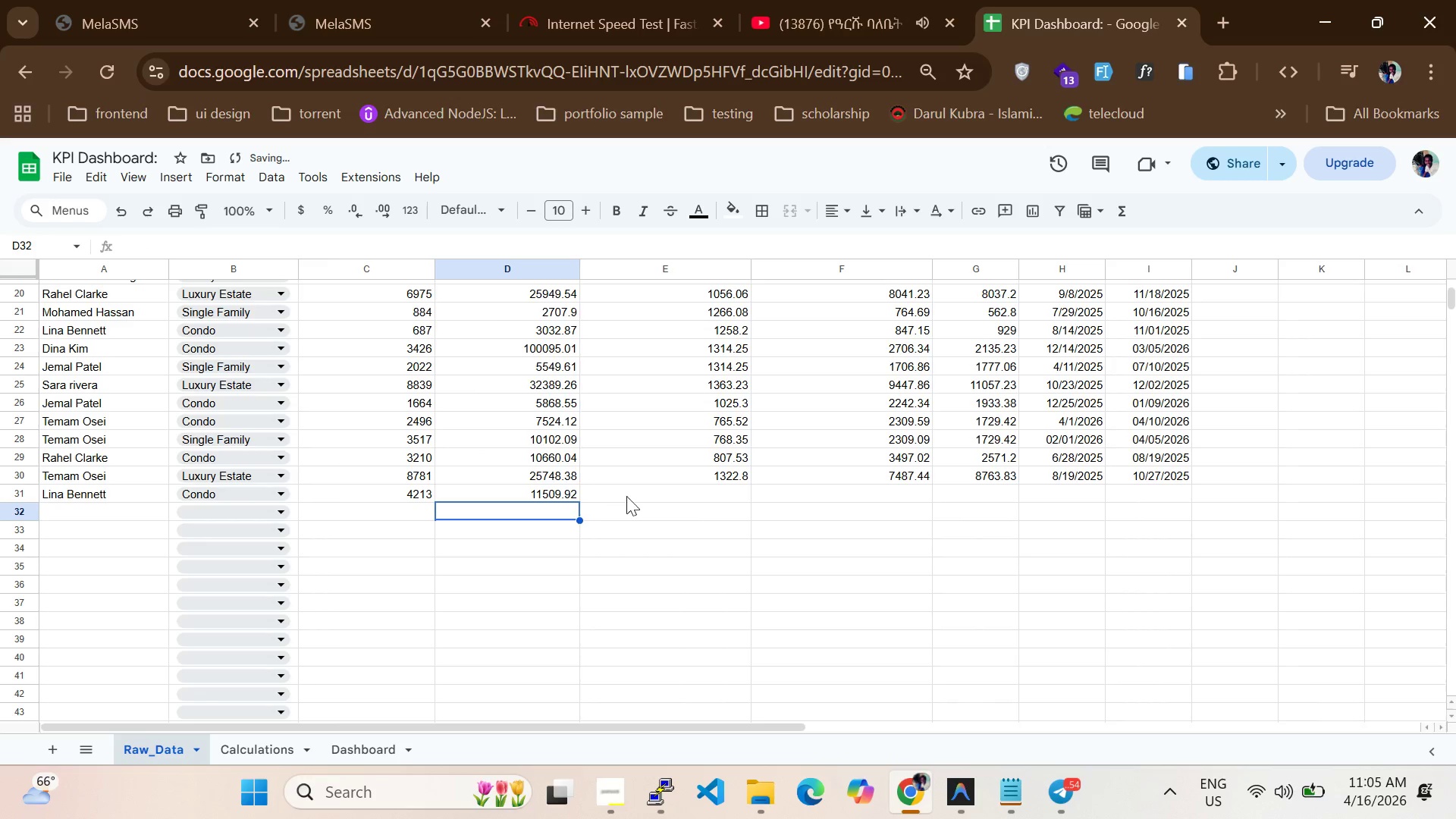 
left_click_drag(start_coordinate=[633, 492], to_coordinate=[637, 494])
 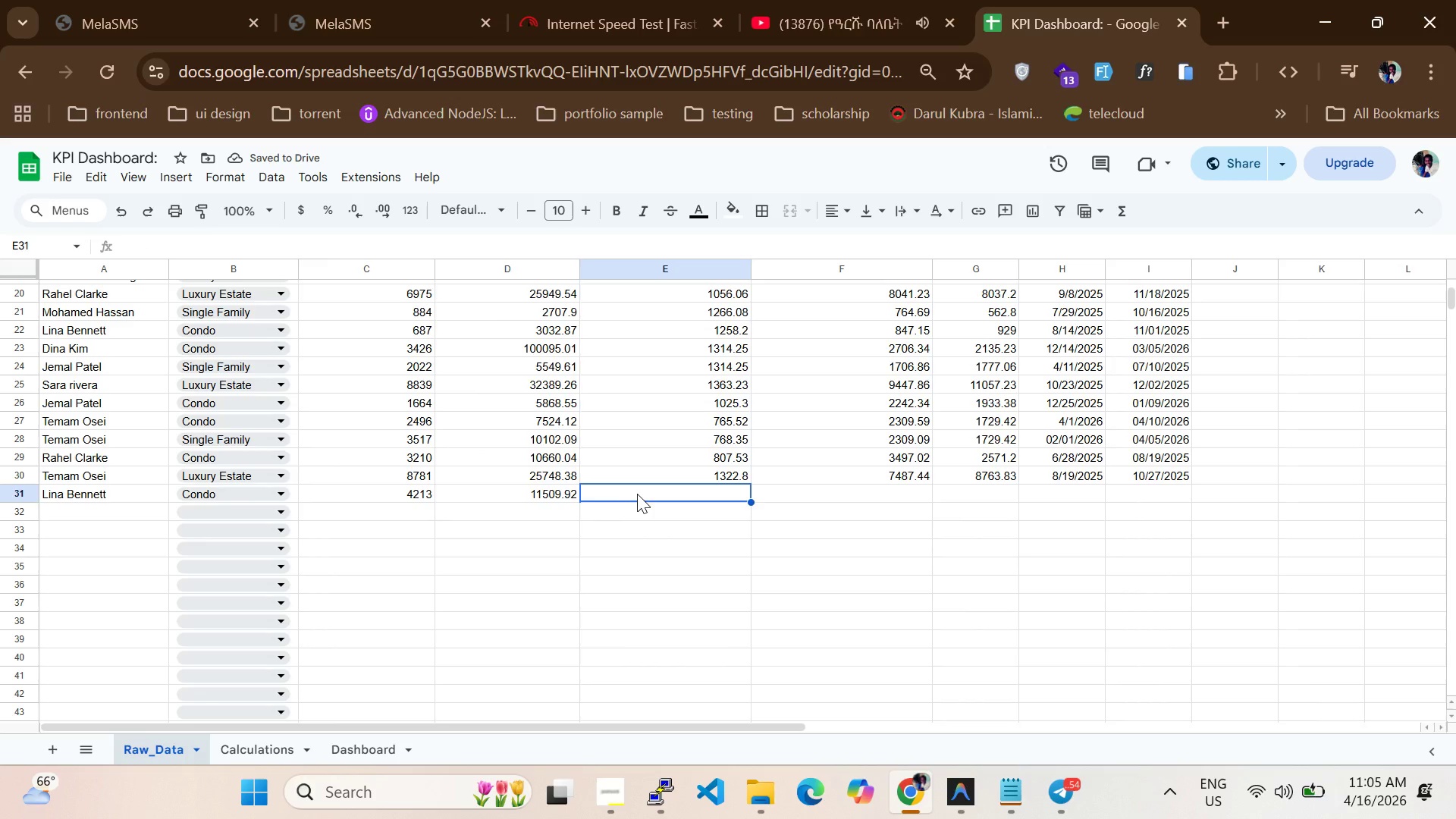 
type(1060.23)
 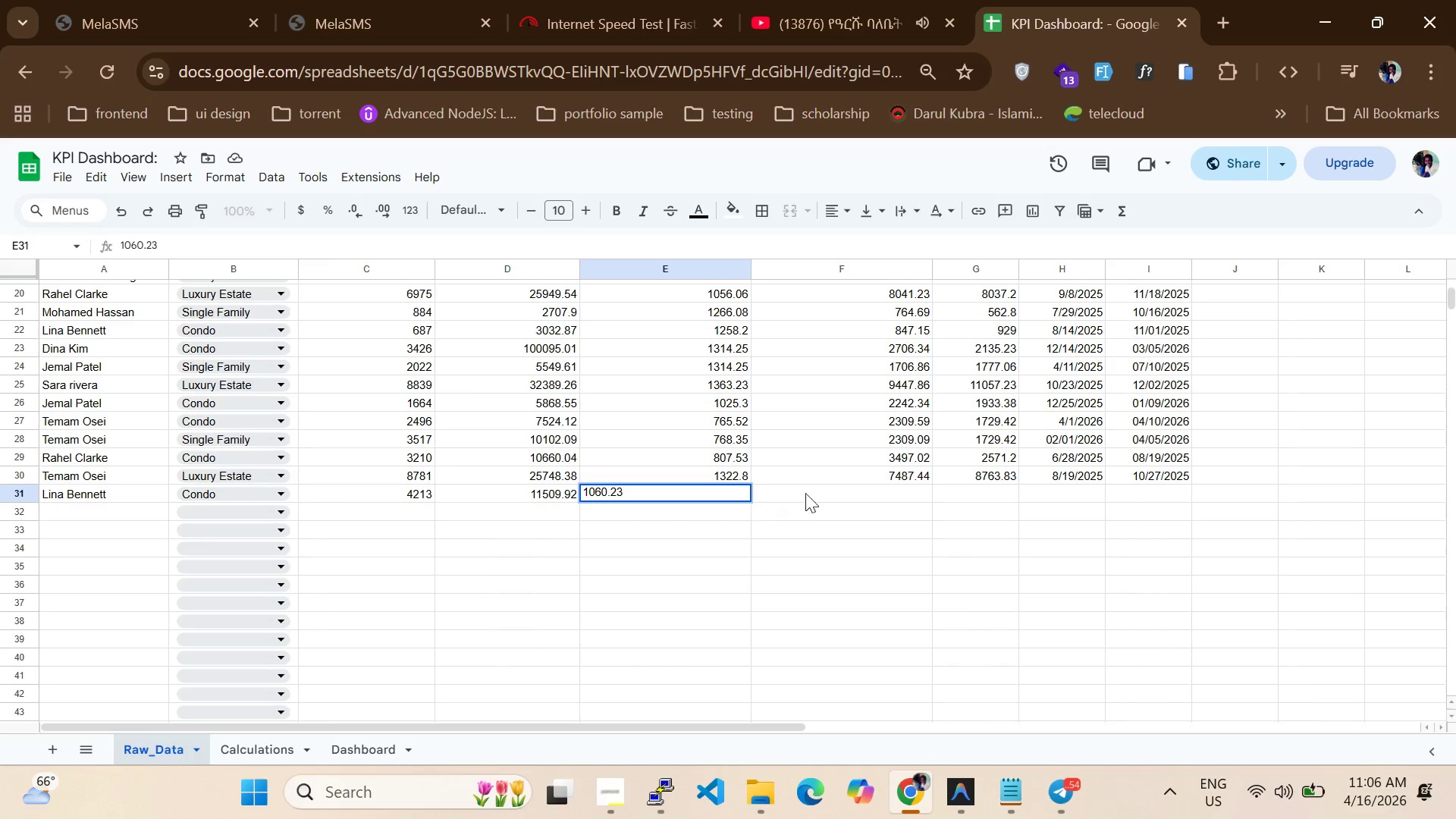 
left_click([836, 505])
 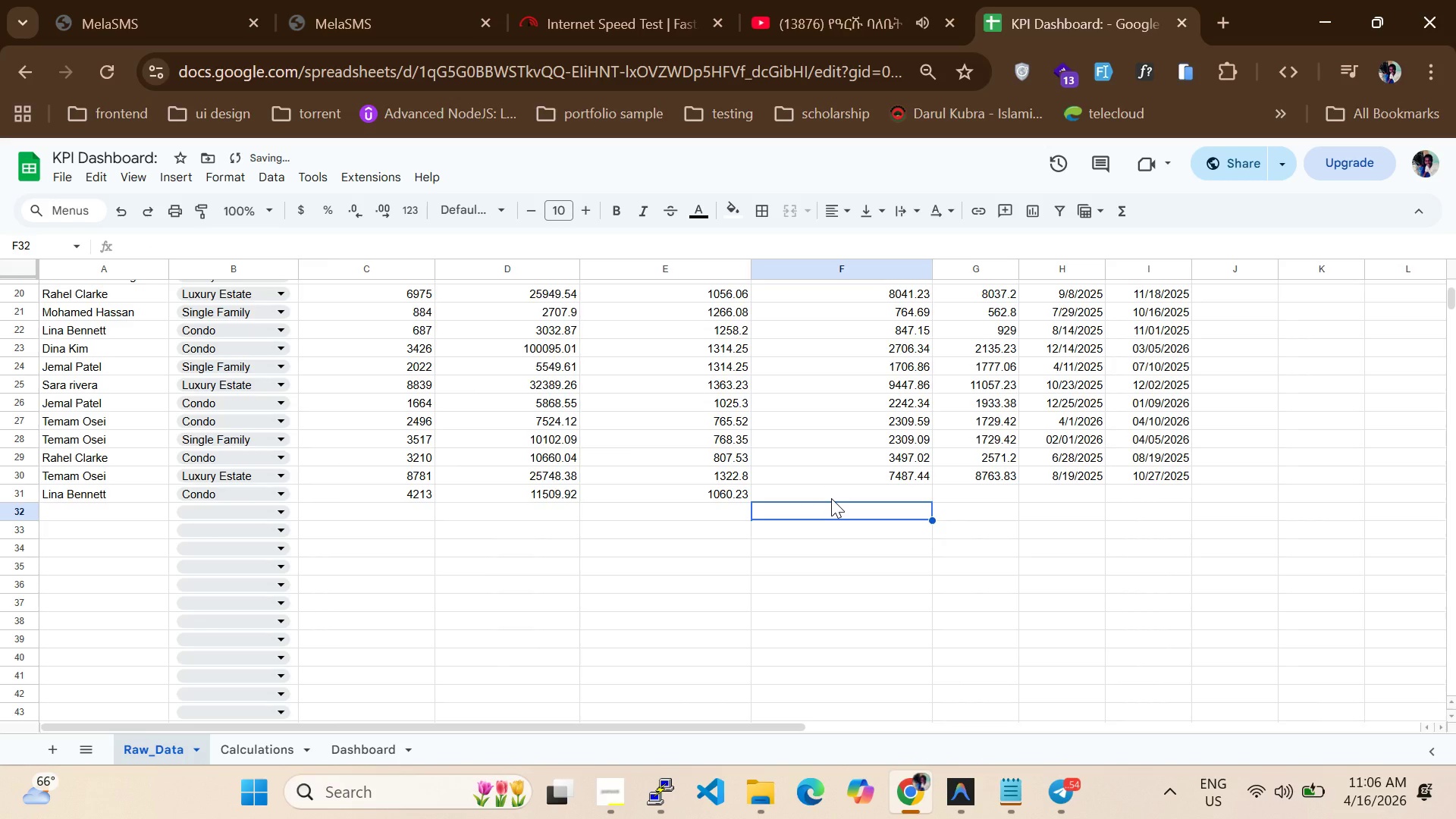 
left_click([831, 498])
 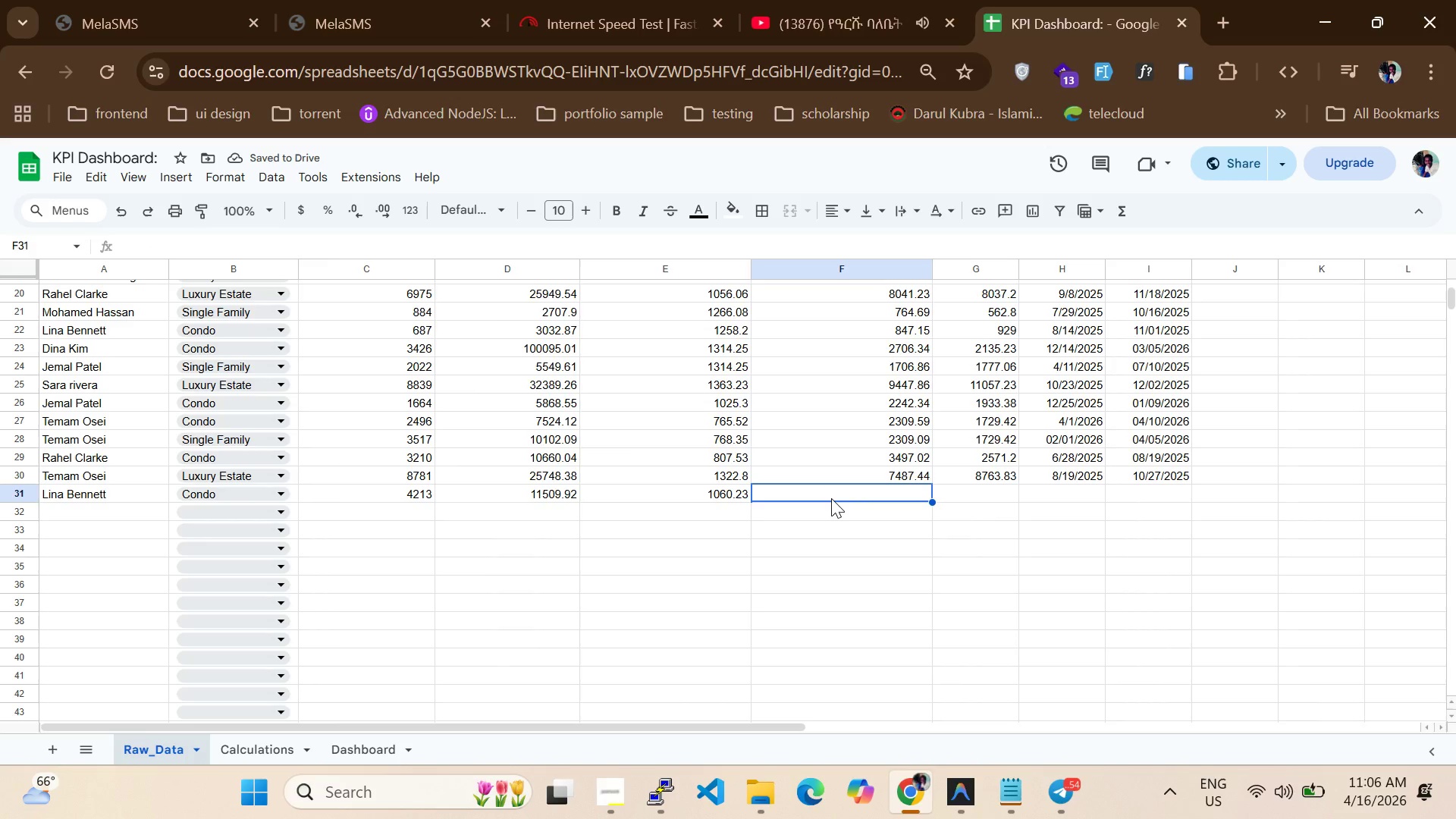 
type(3629.09)
 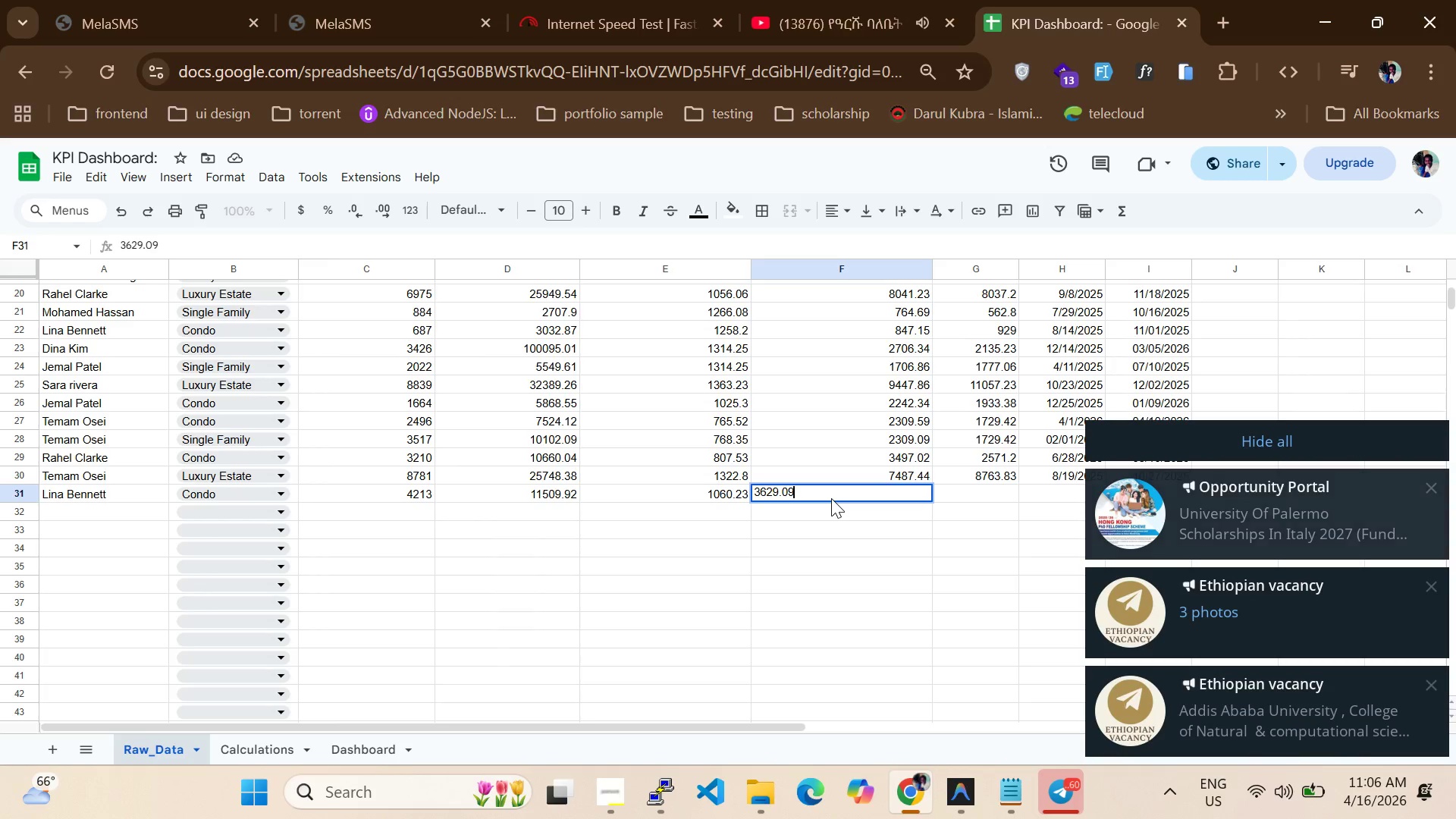 
key(Enter)
 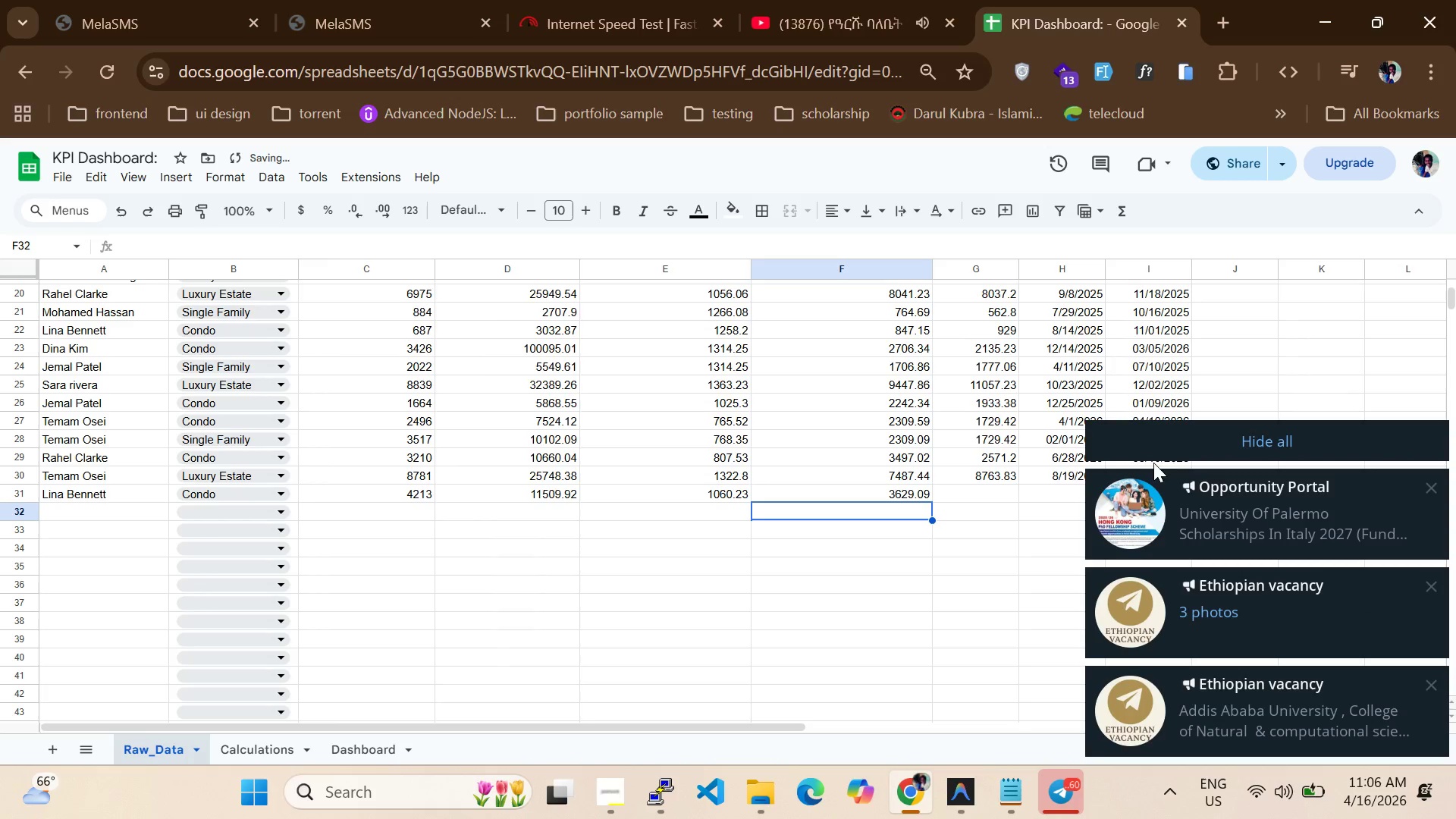 
left_click([1199, 443])
 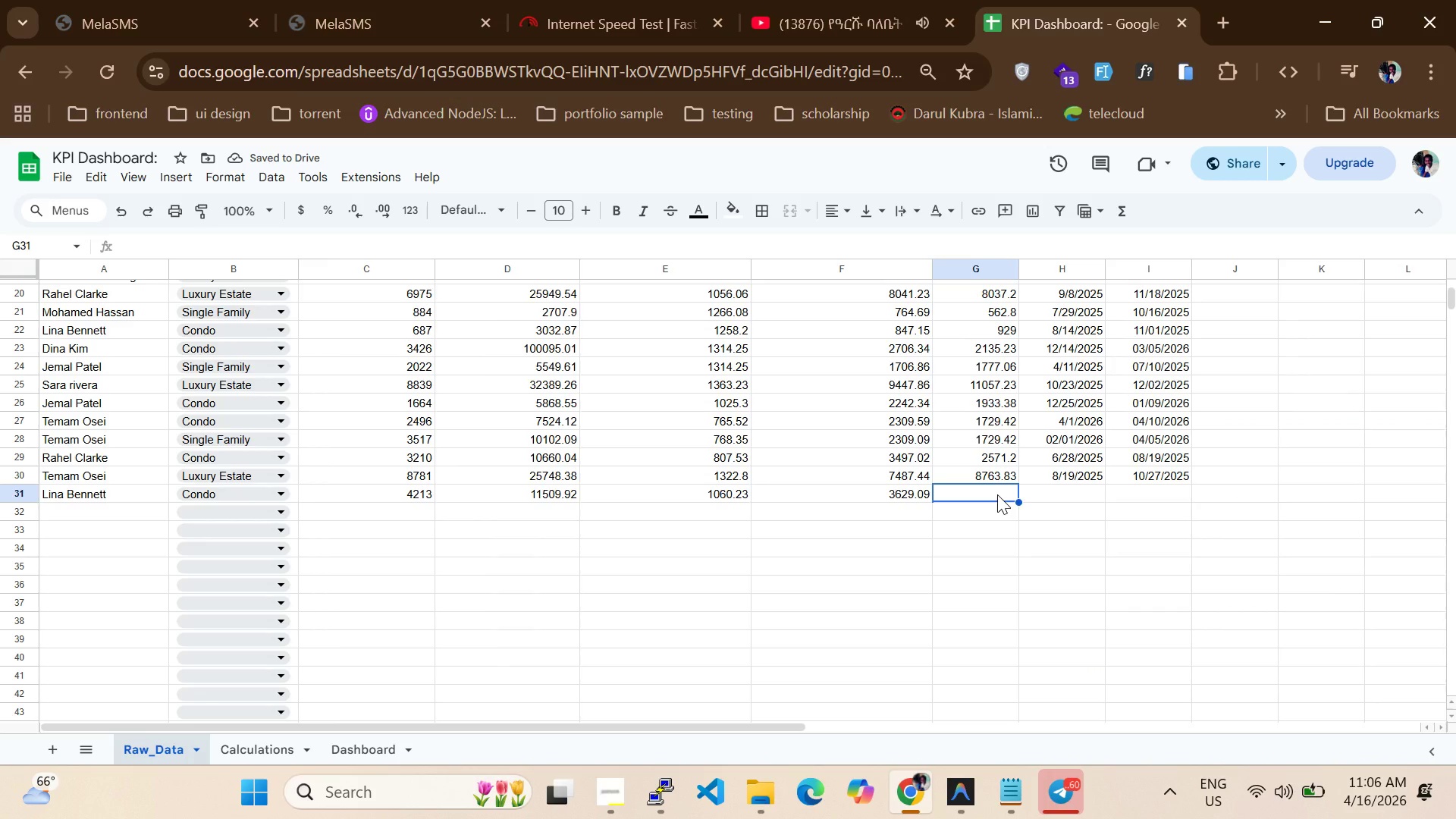 
type(2783)
 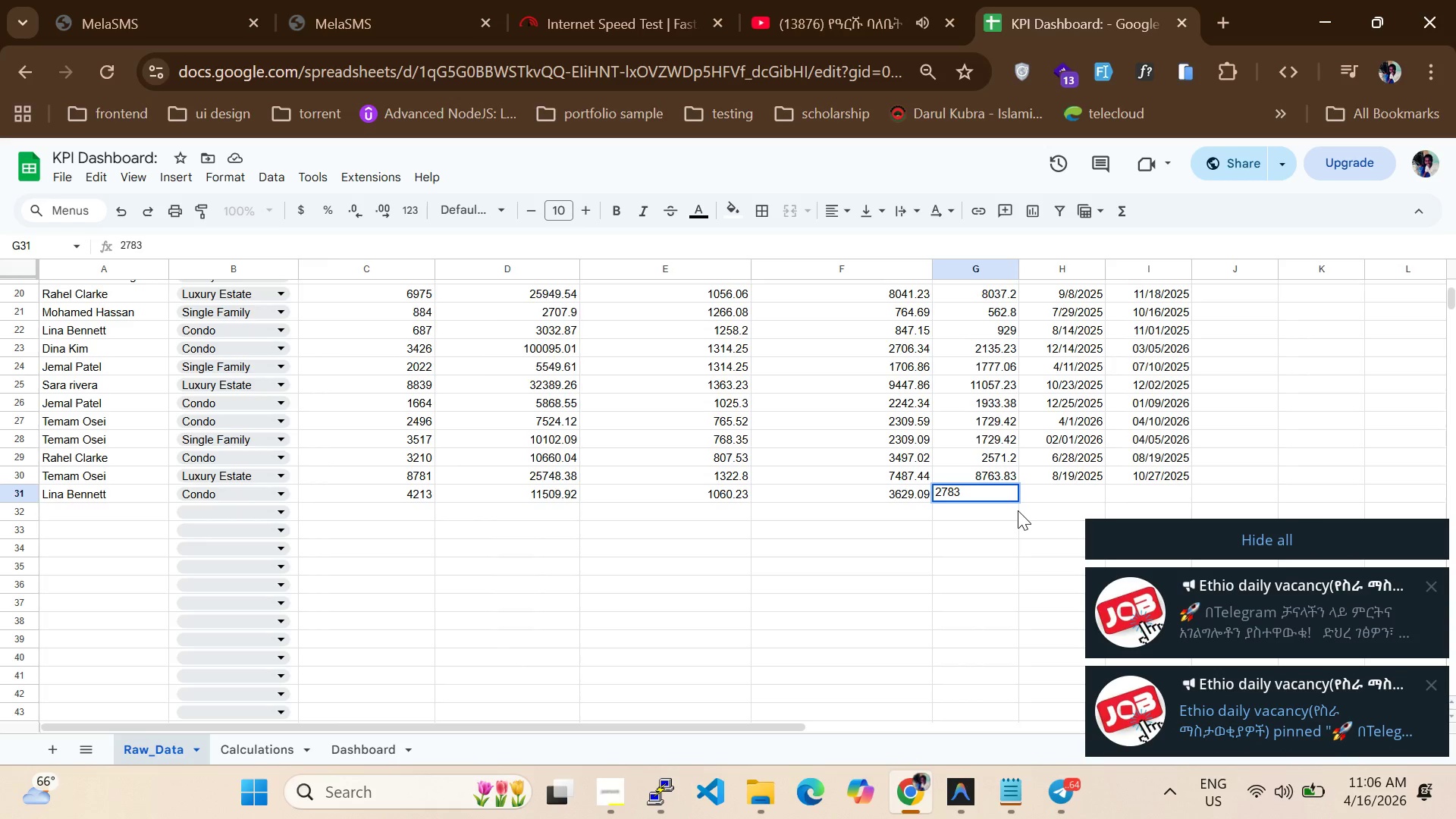 
type(.93)
 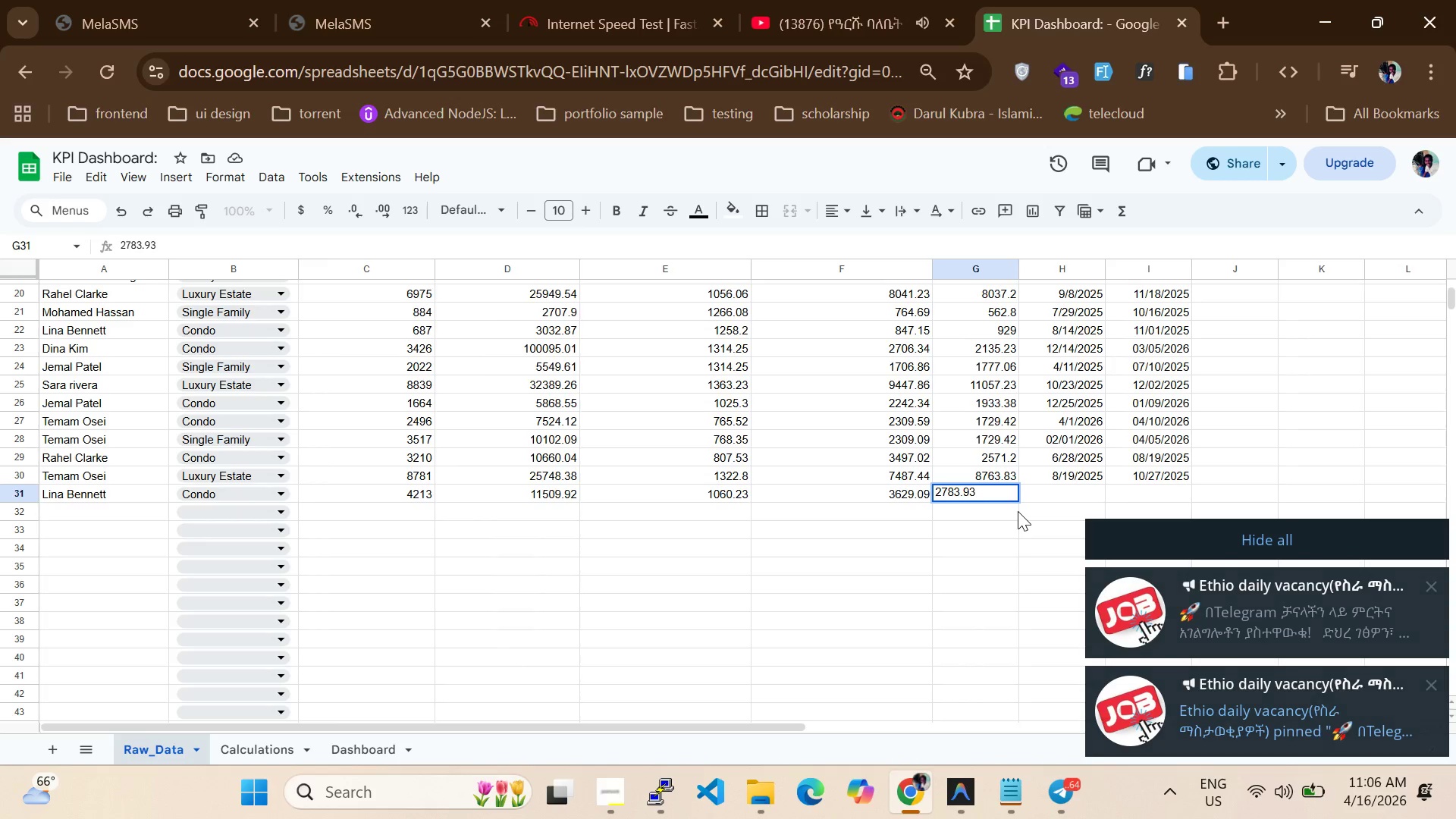 
key(Enter)
 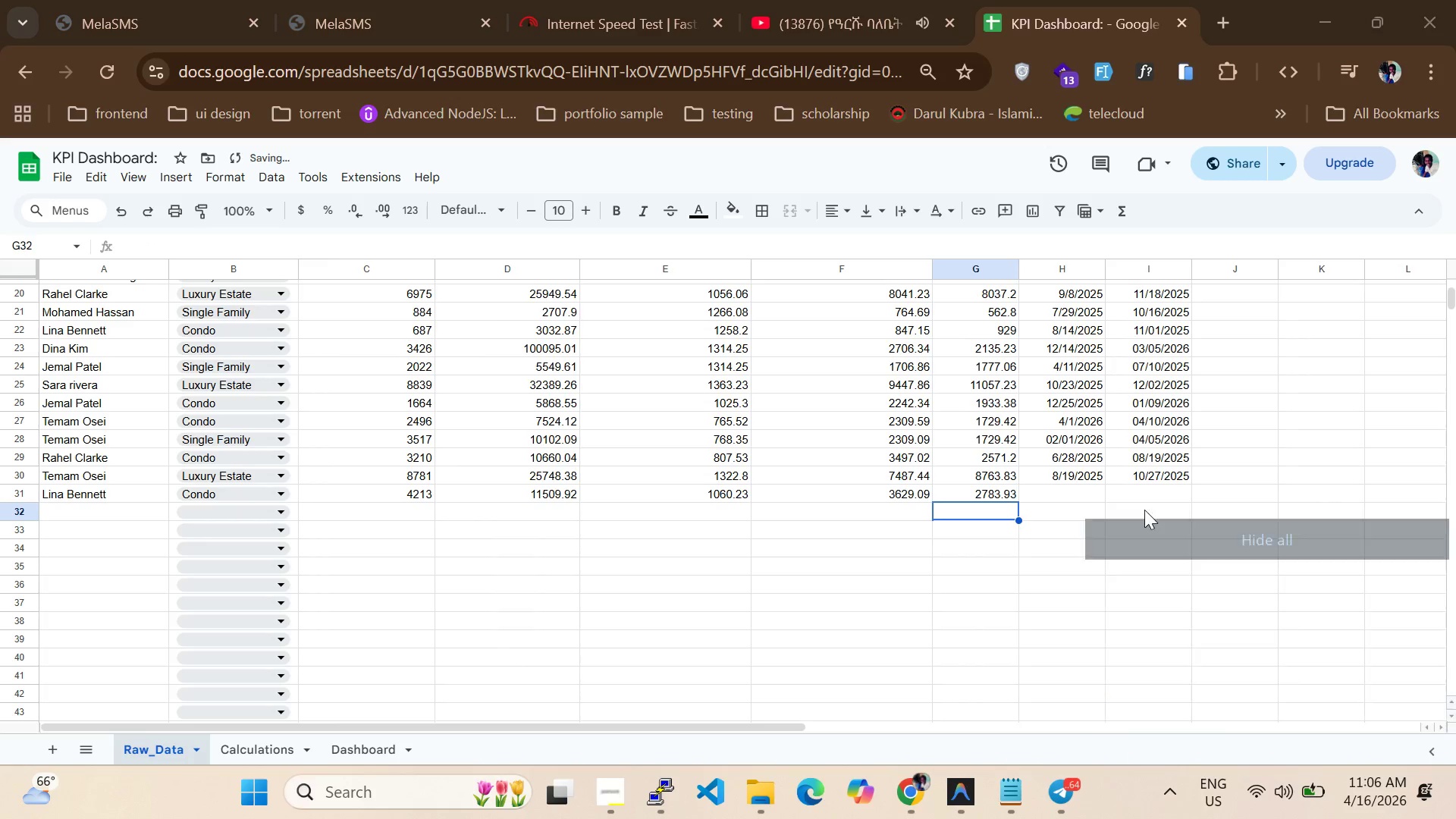 
left_click([1080, 490])
 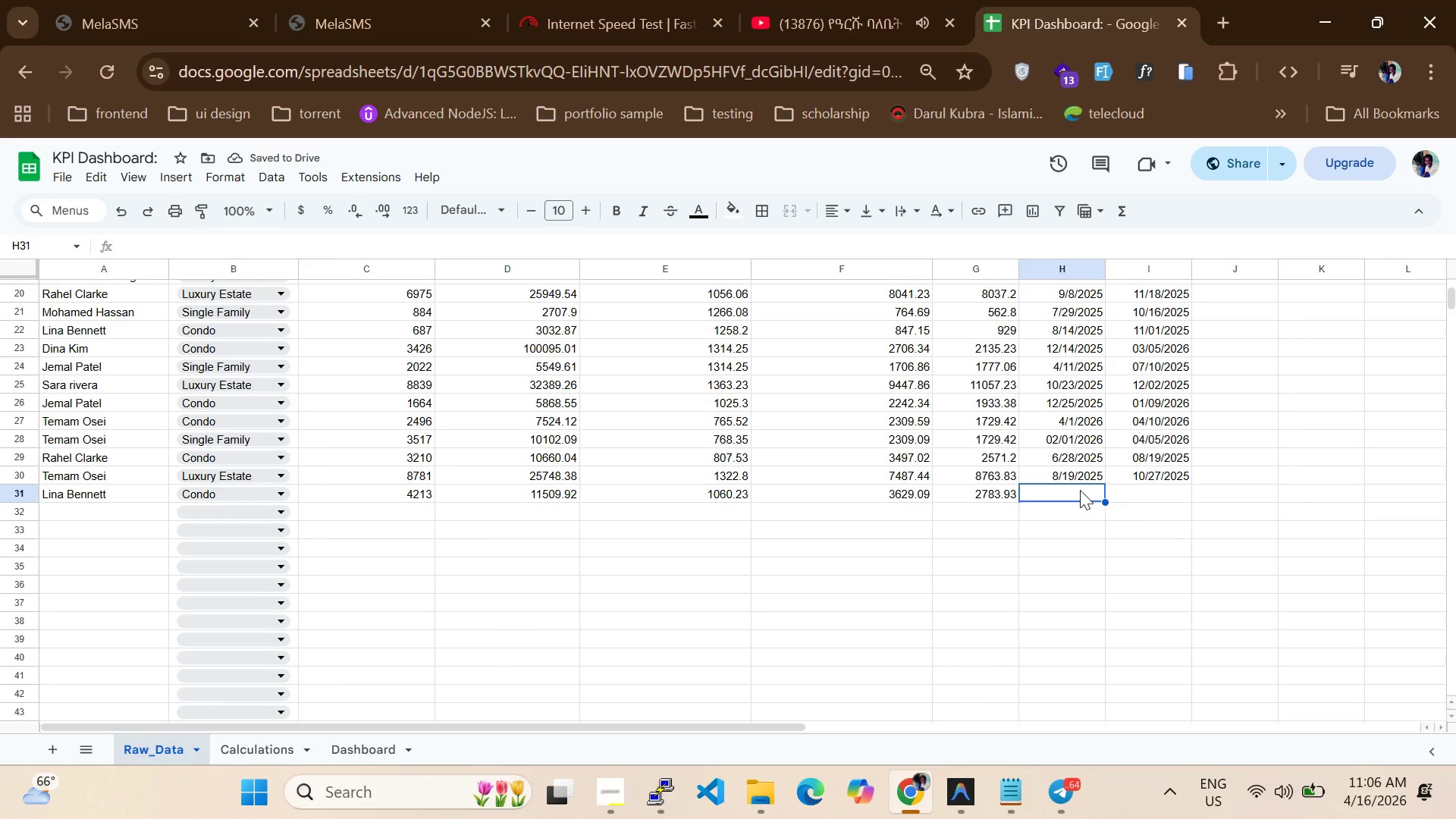 
type(06/16/2025)
 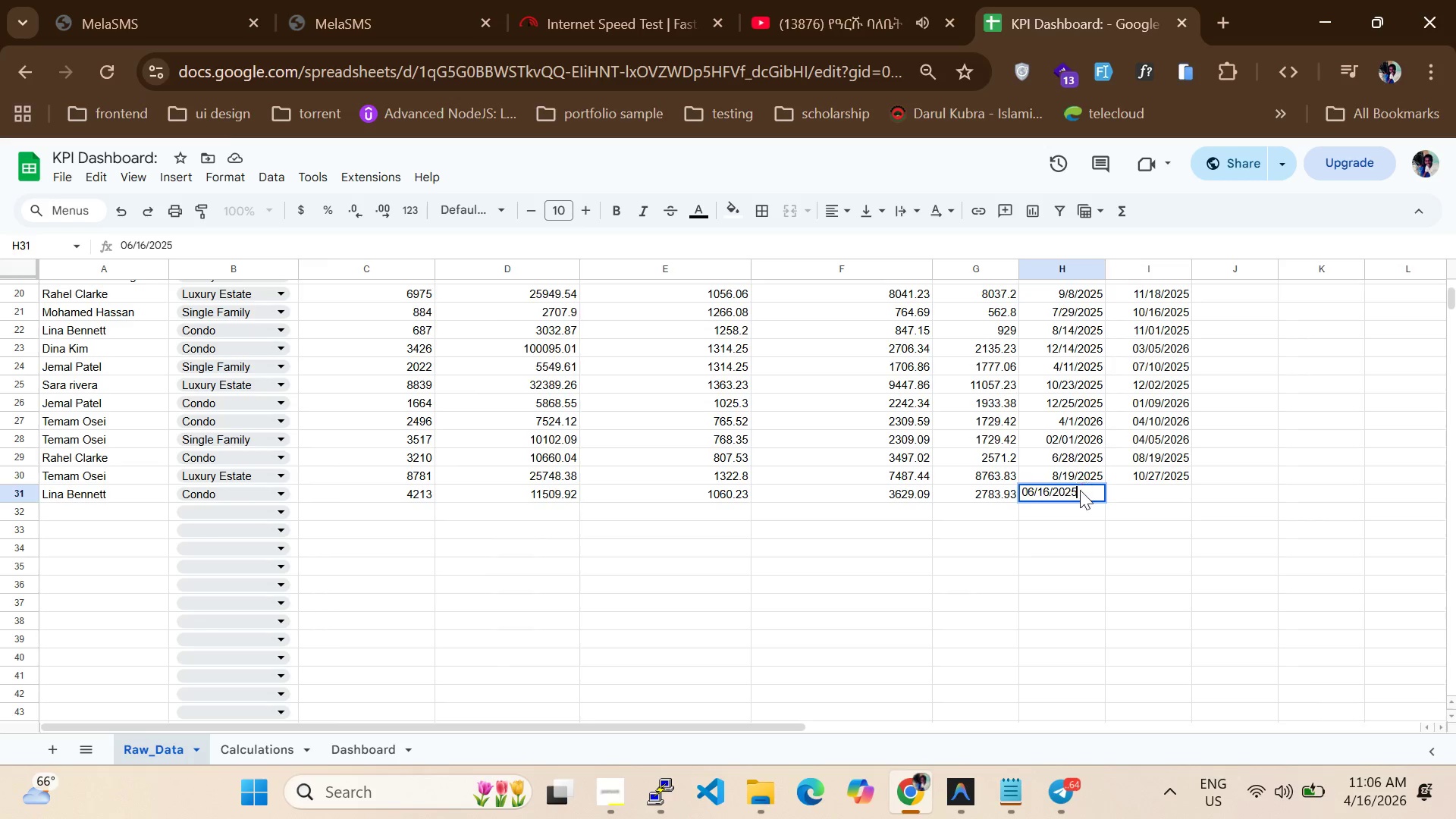 
key(Enter)
 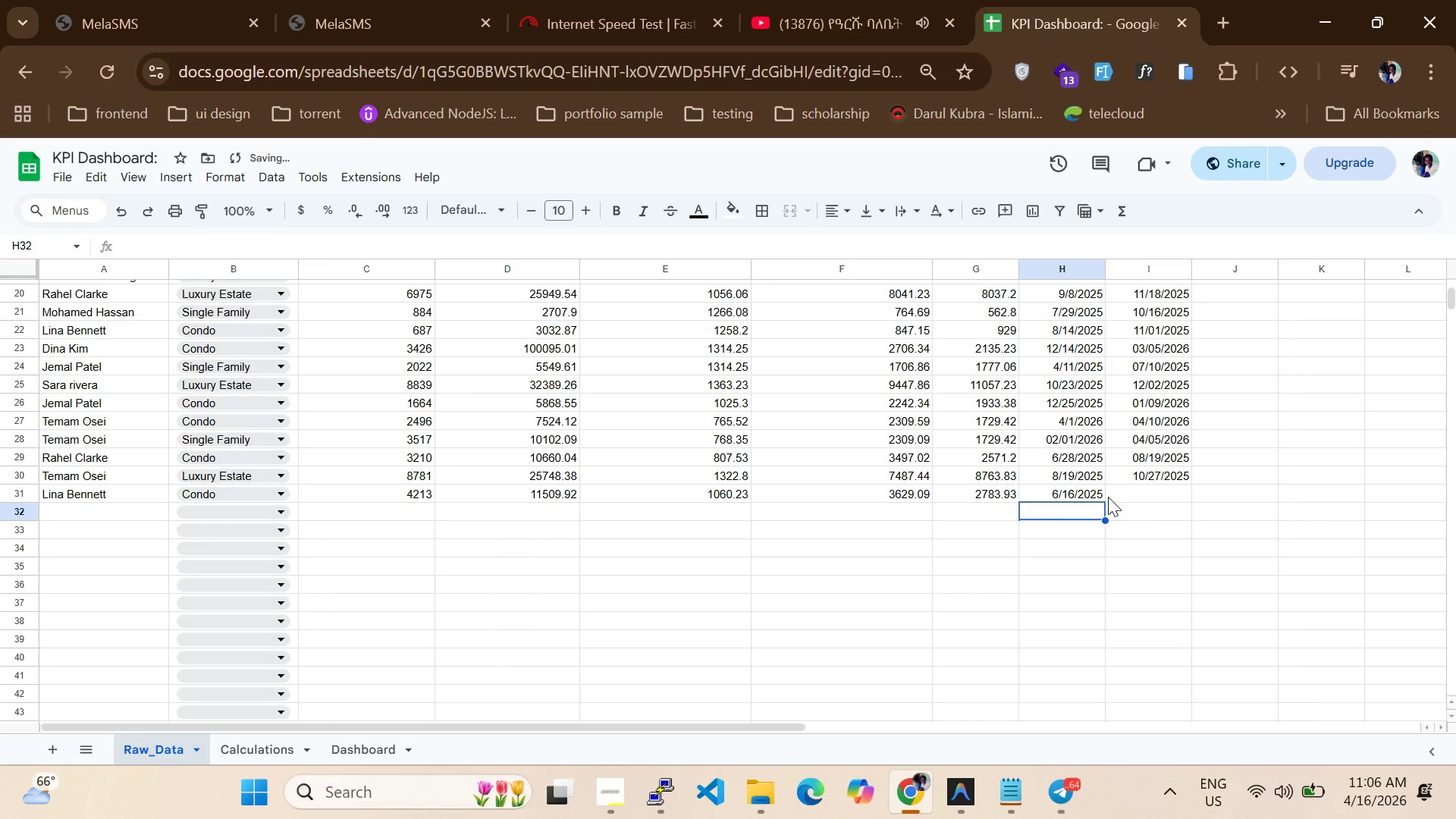 
left_click([1139, 499])
 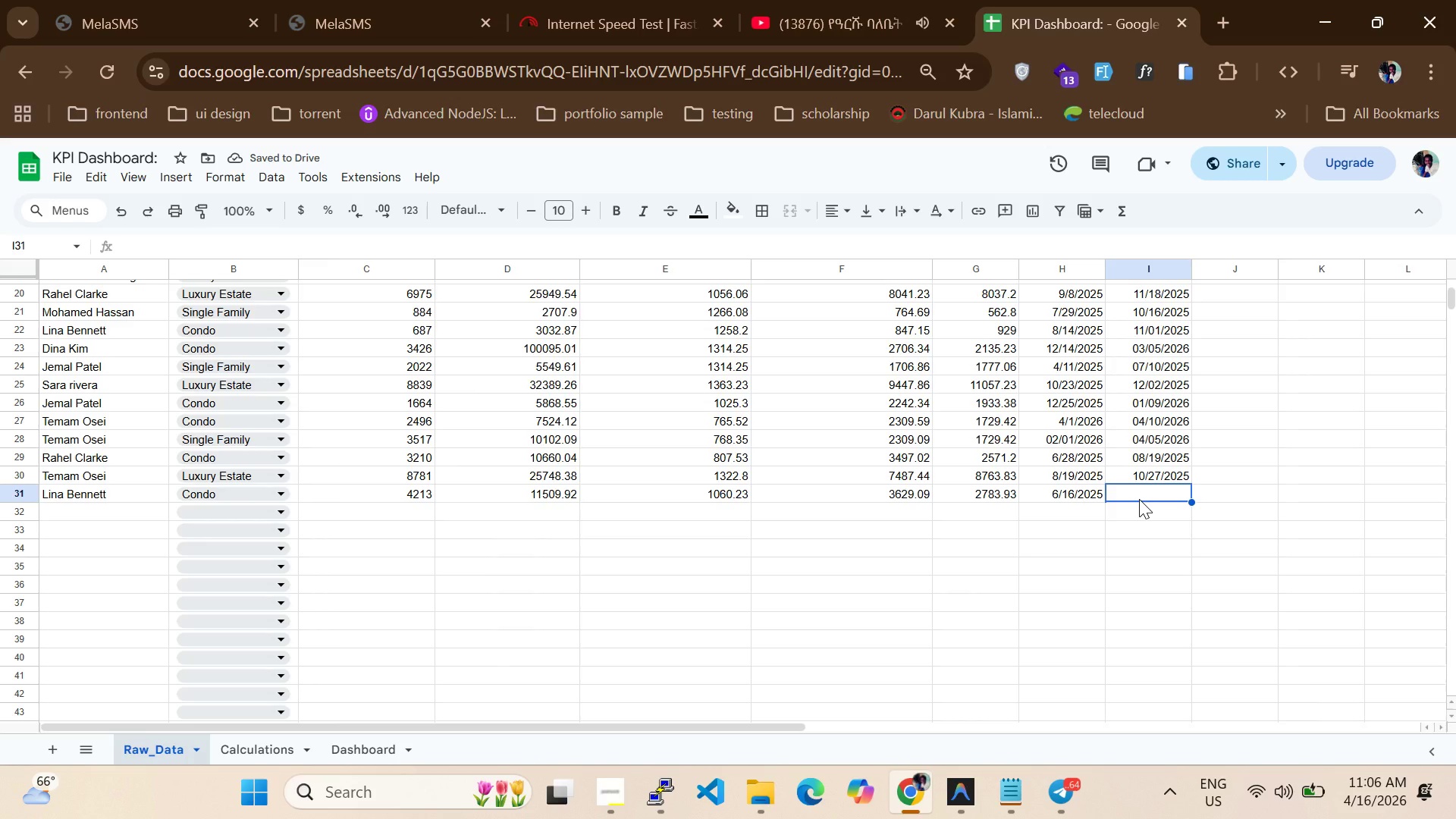 
type(08/19/2025)
 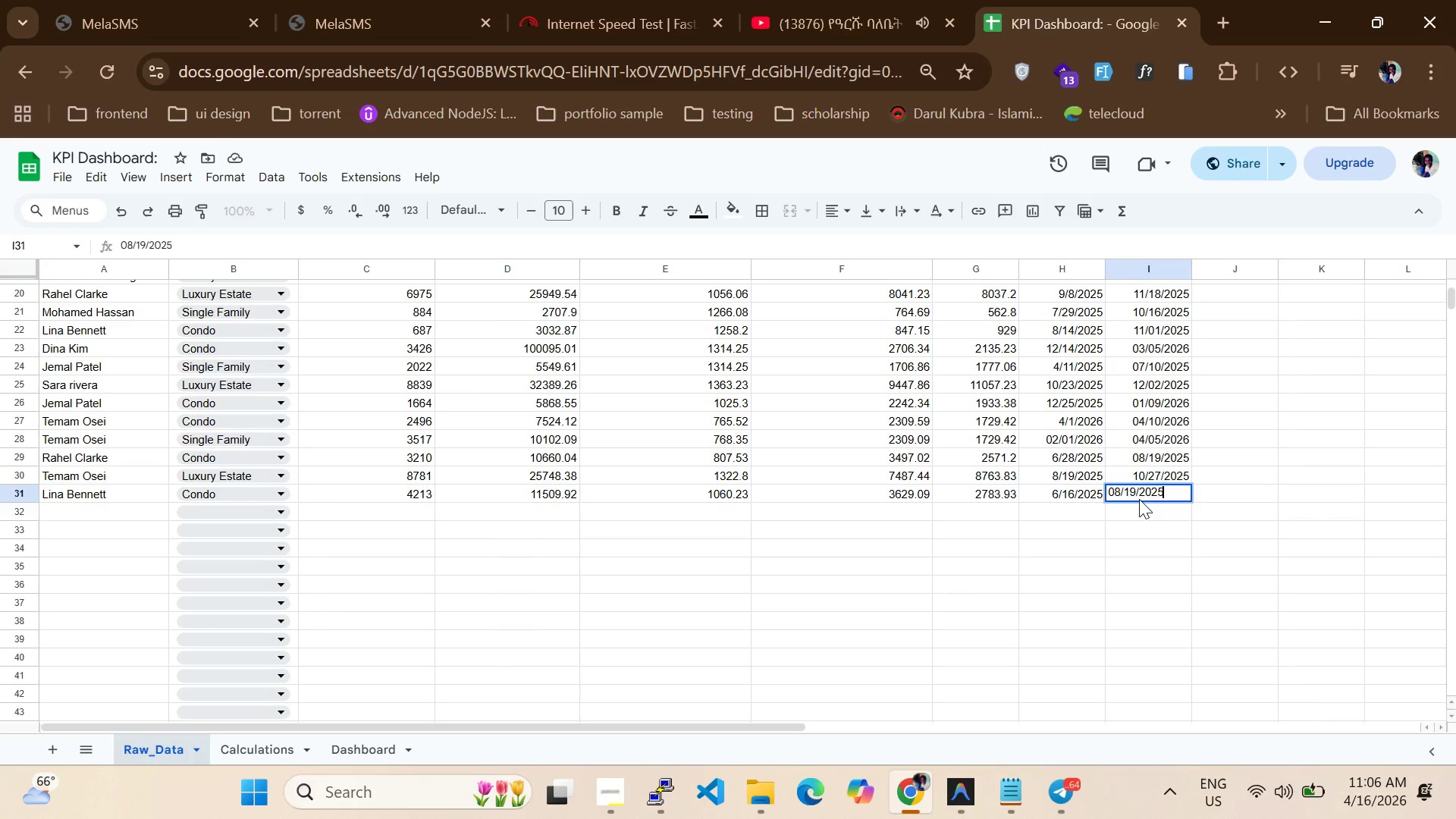 
key(Enter)
 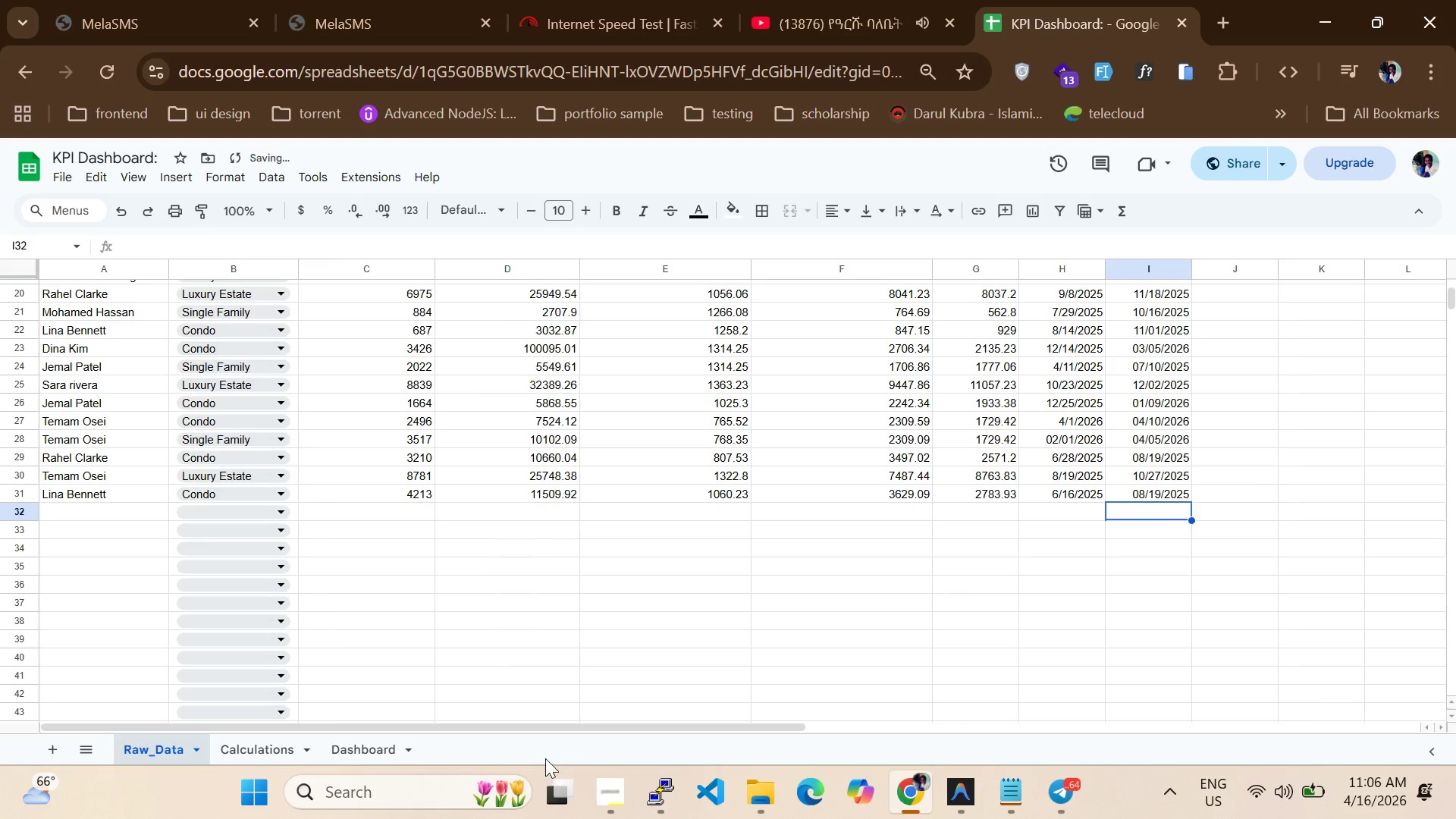 
left_click_drag(start_coordinate=[538, 727], to_coordinate=[289, 709])
 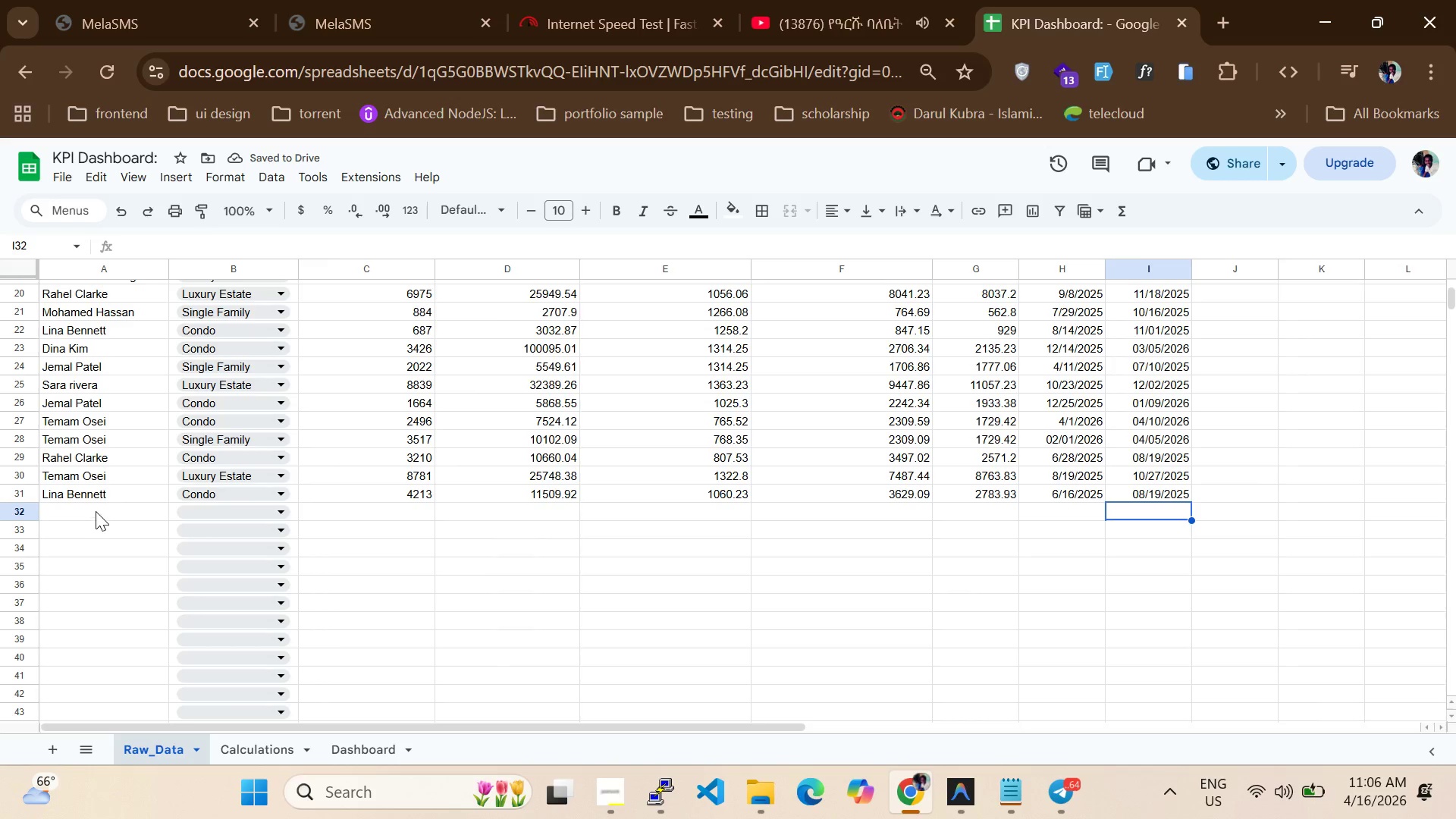 
left_click([94, 507])
 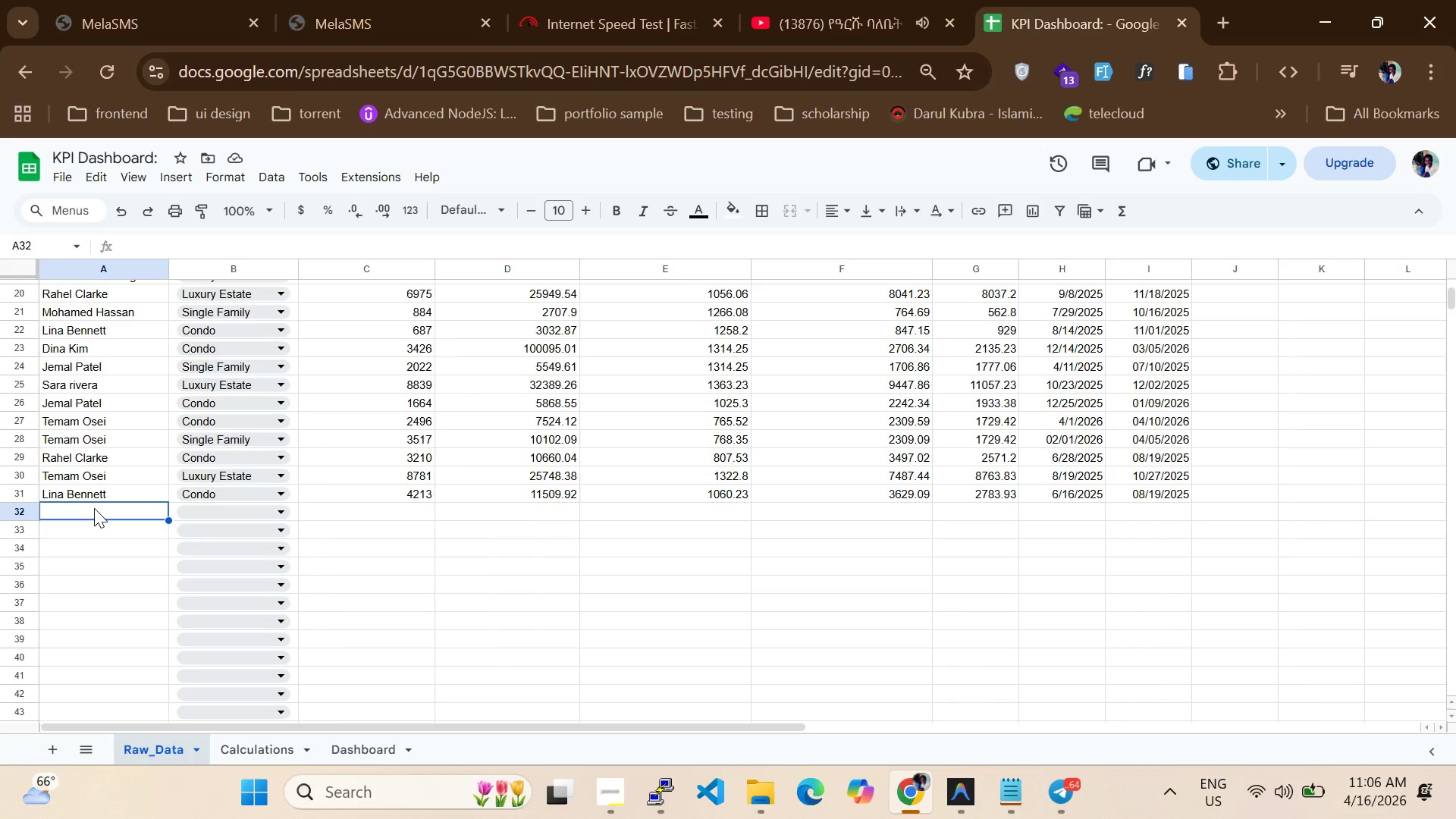 
key(CapsLock)
 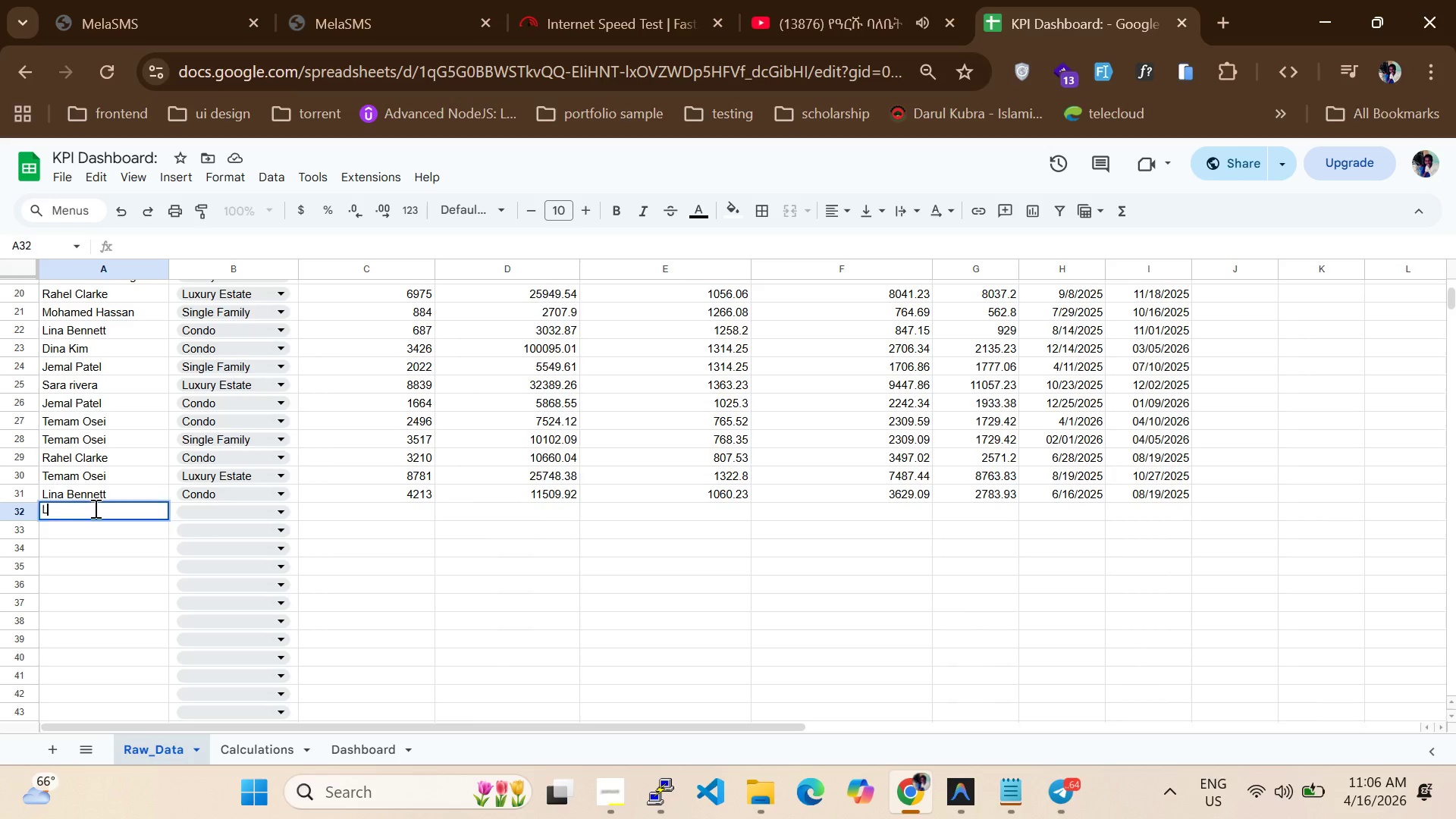 
key(L)
 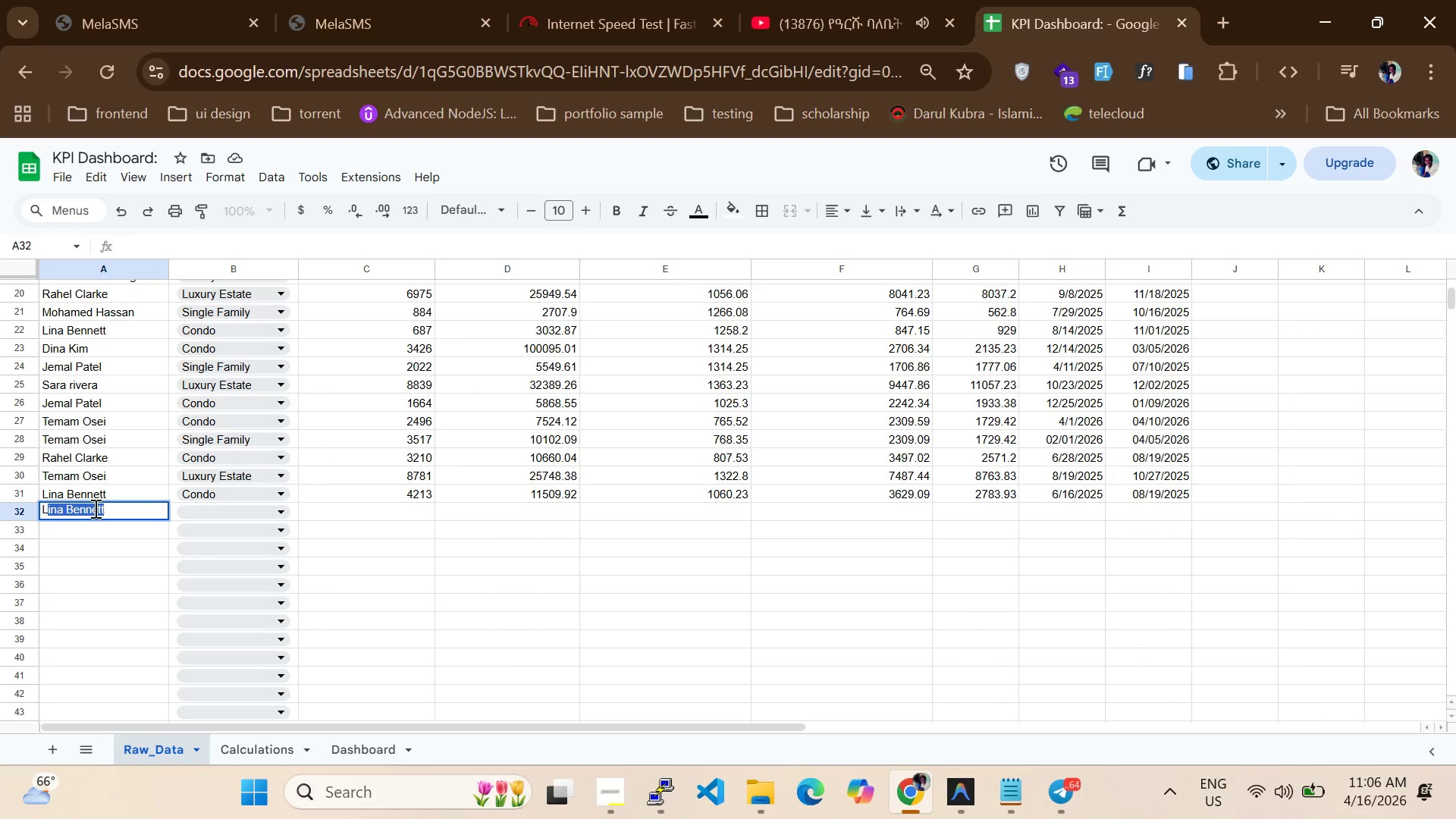 
key(CapsLock)
 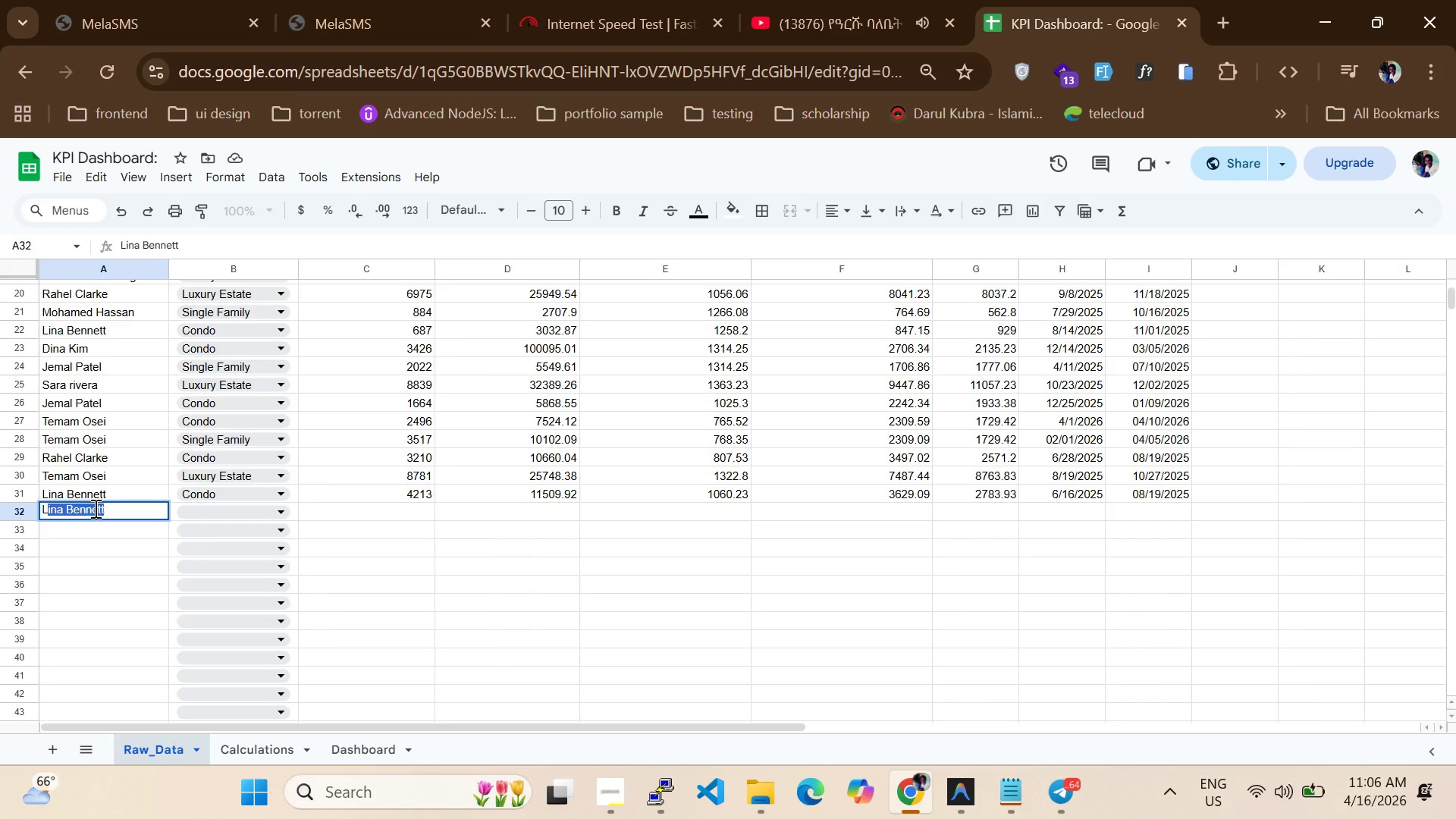 
key(I)
 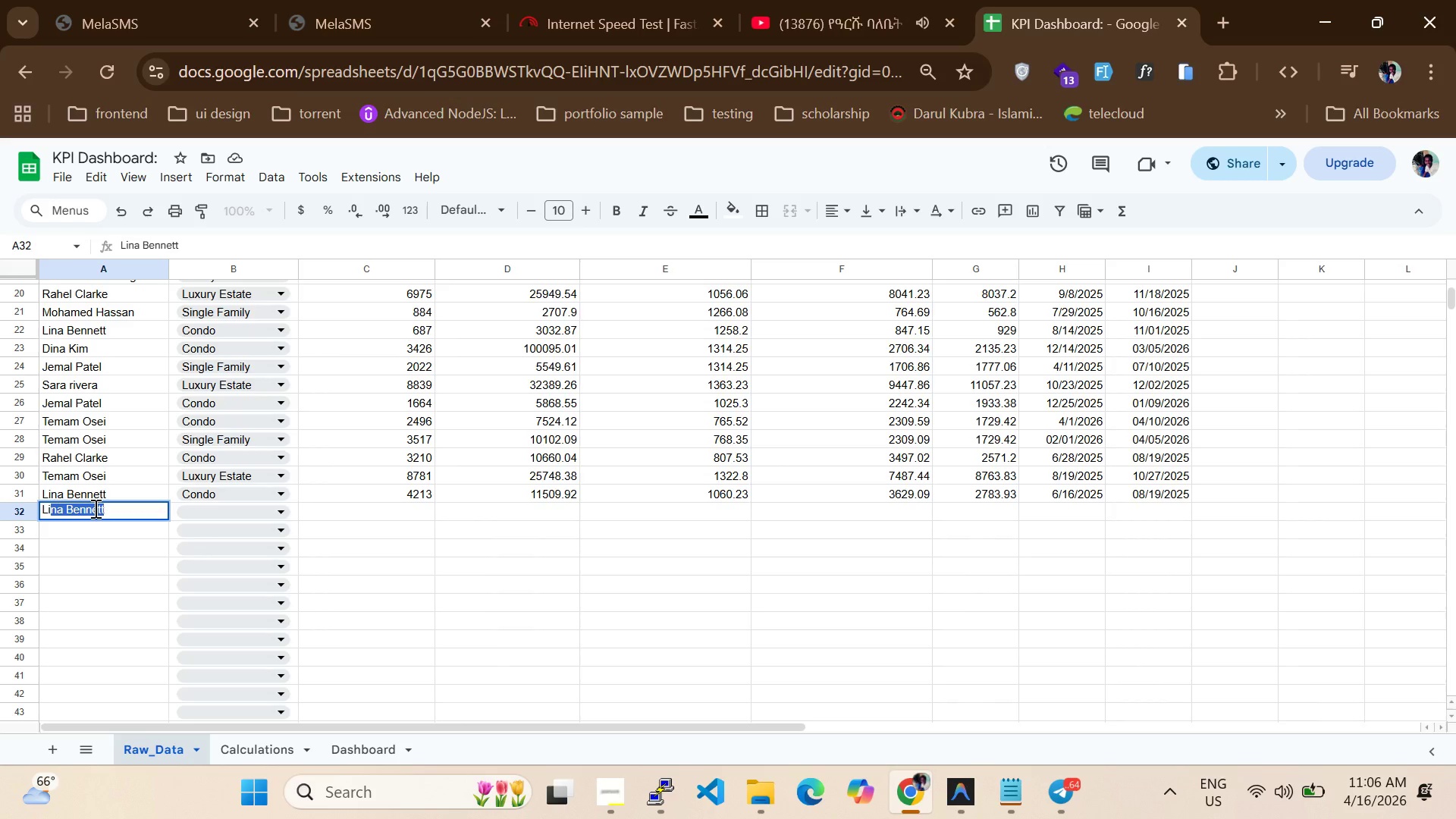 
key(Tab)
 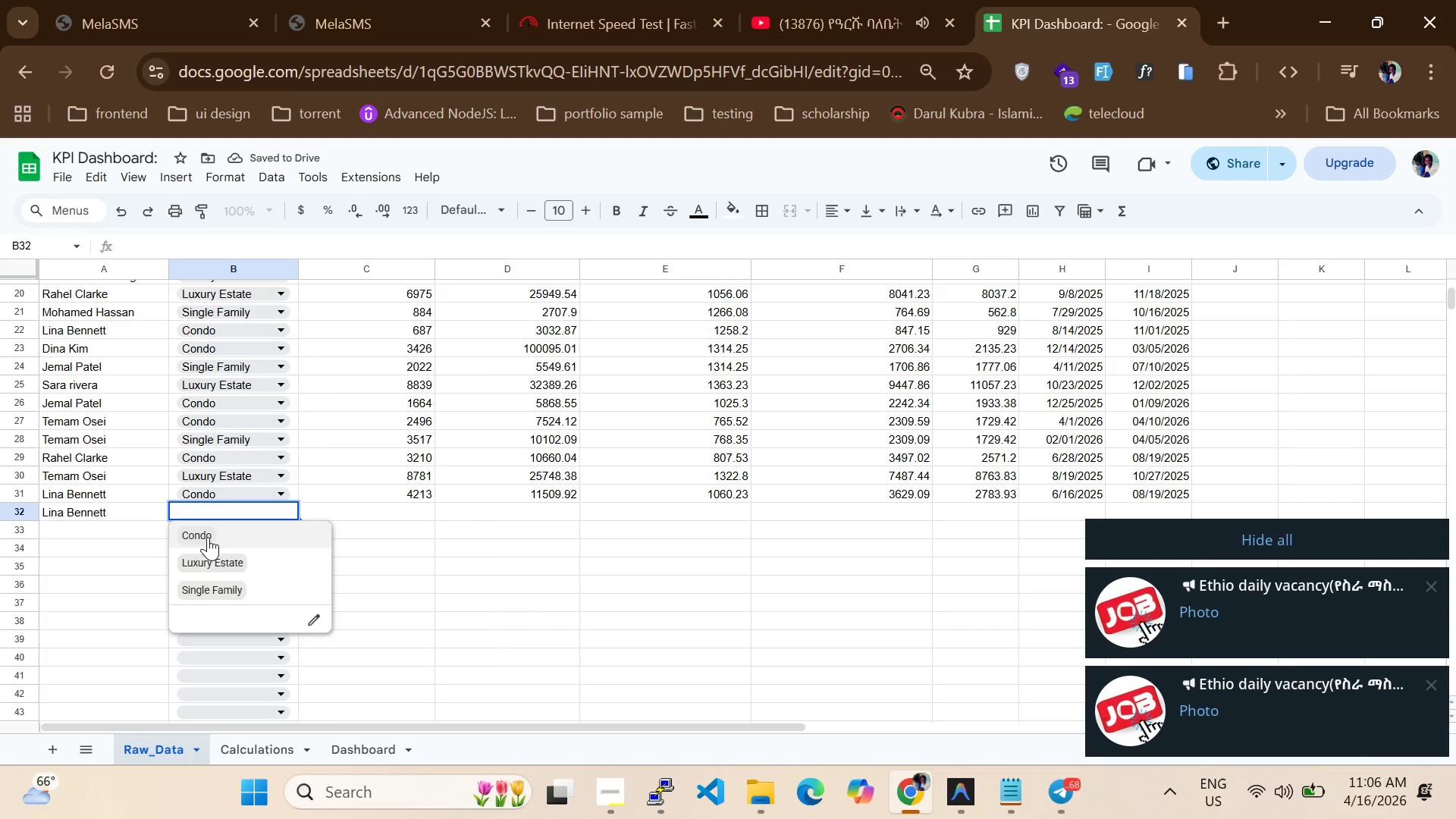 
left_click([219, 526])
 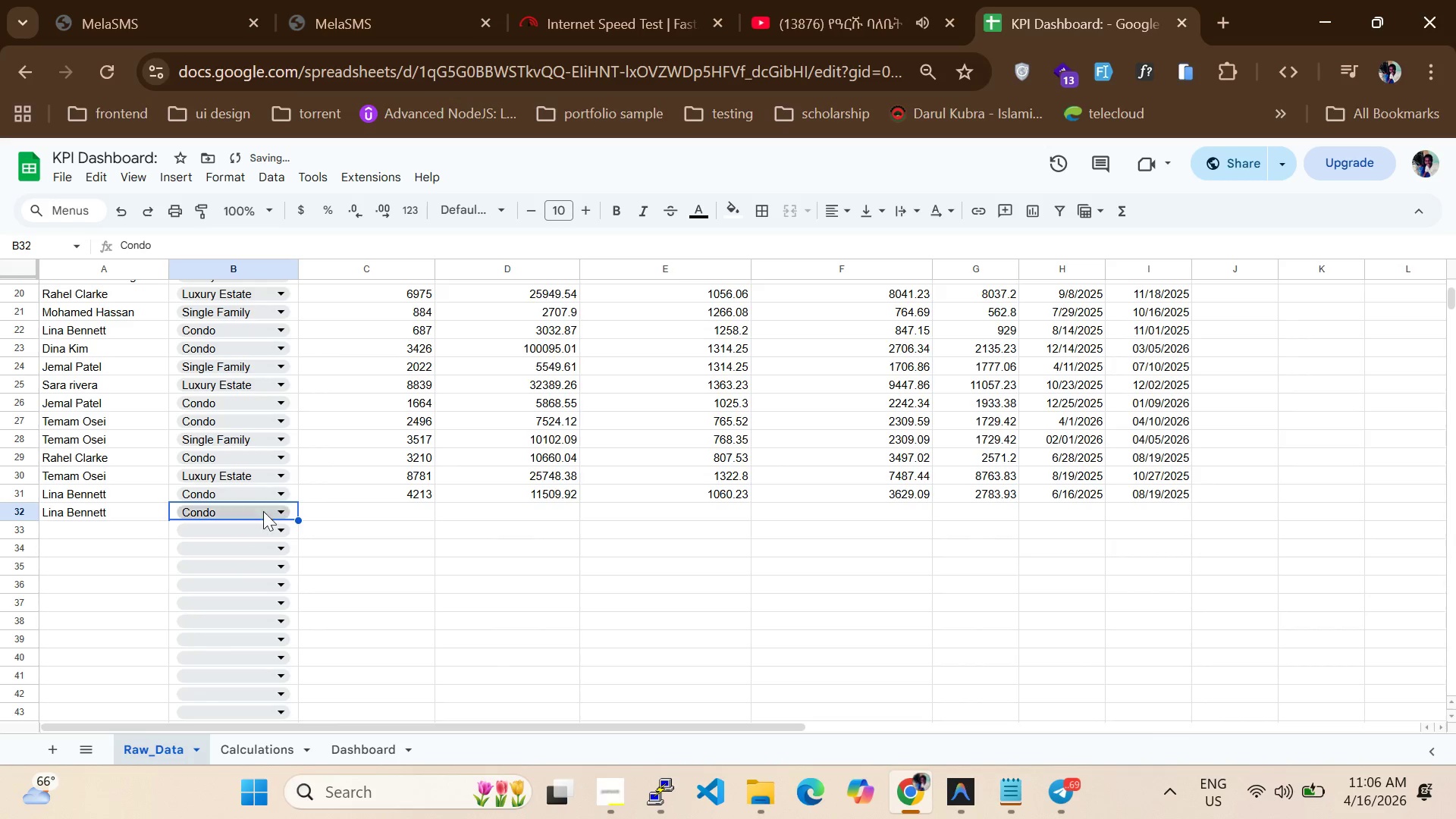 
left_click([372, 513])
 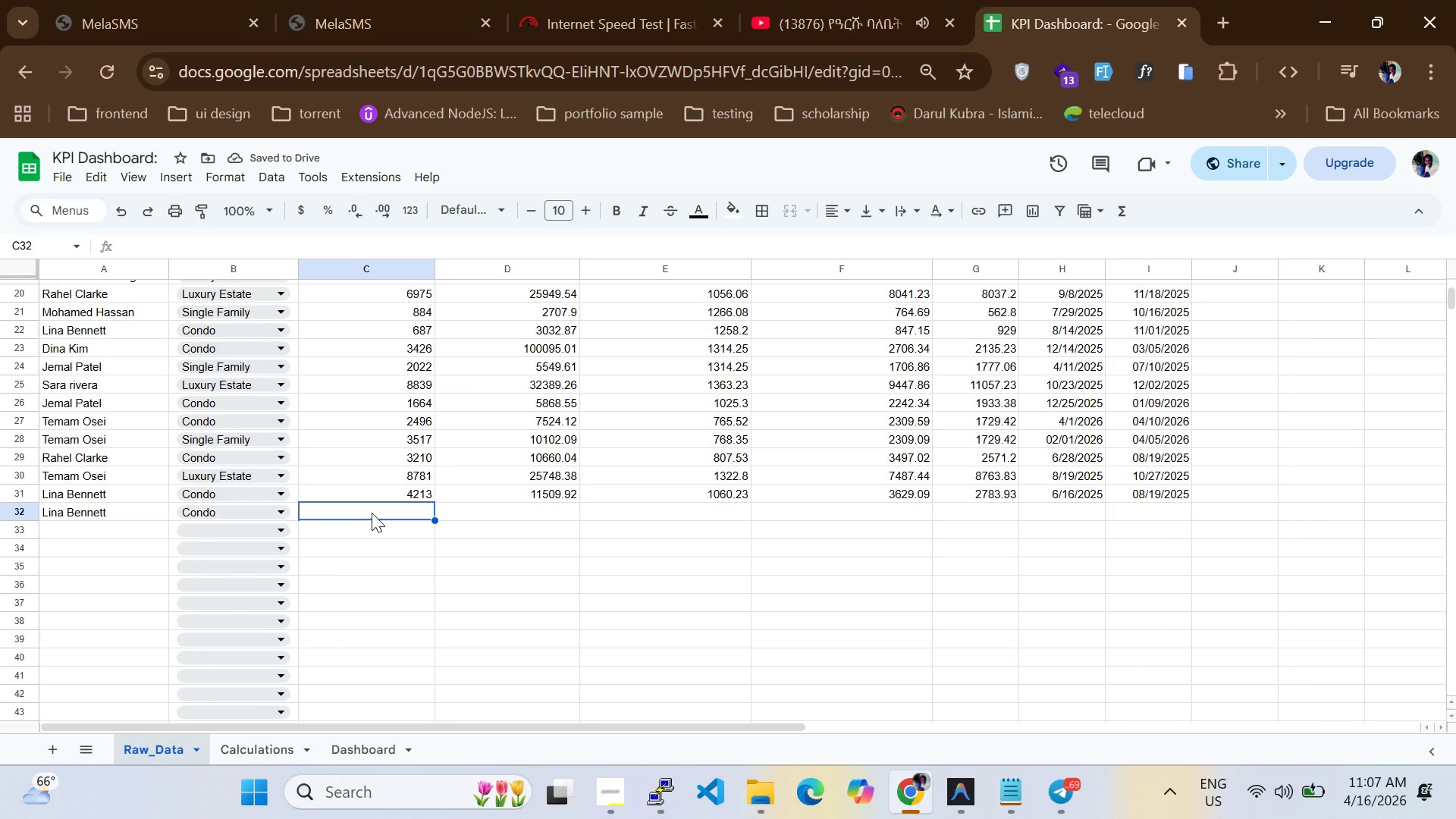 
key(CapsLock)
 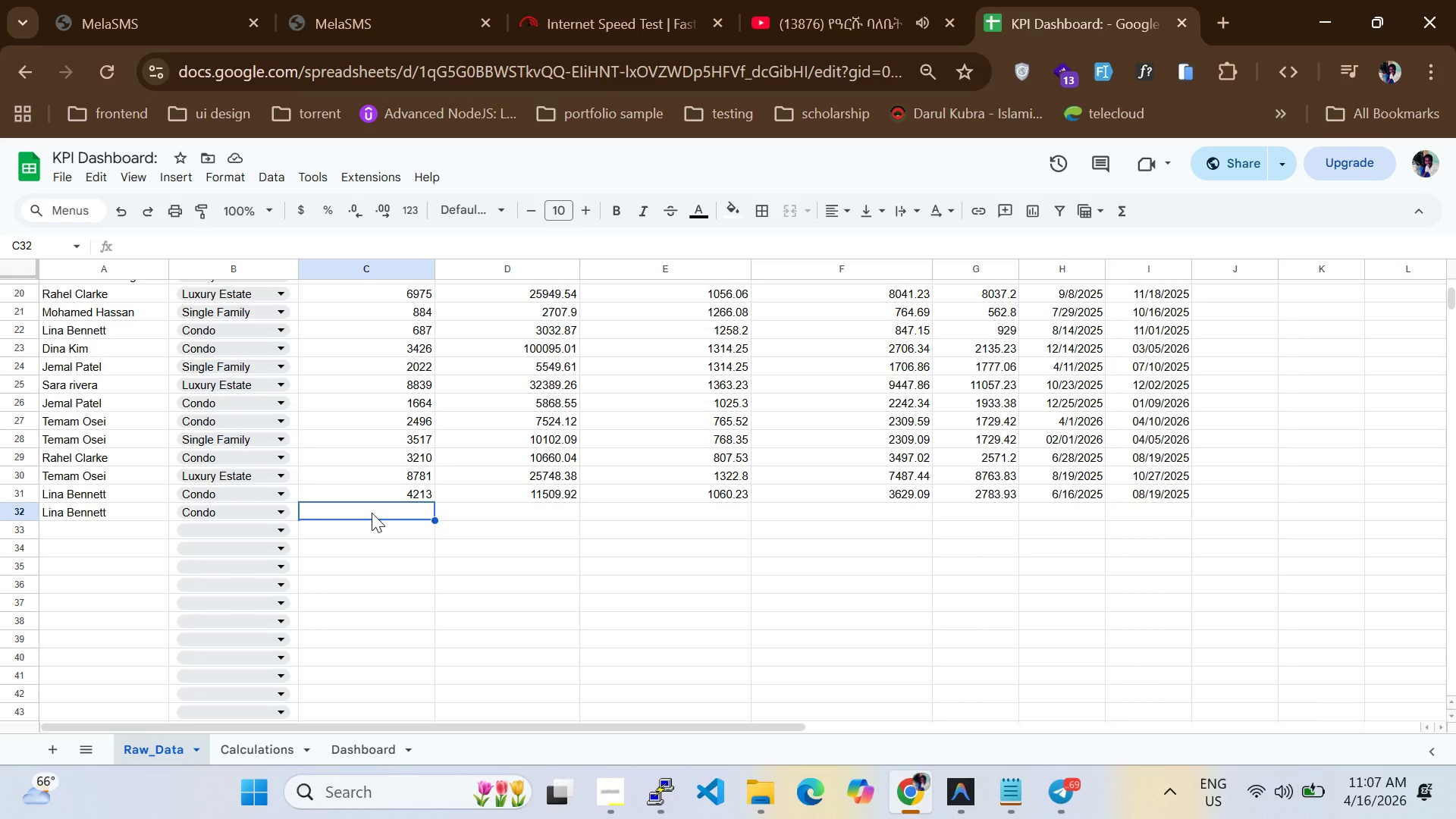 
key(4)
 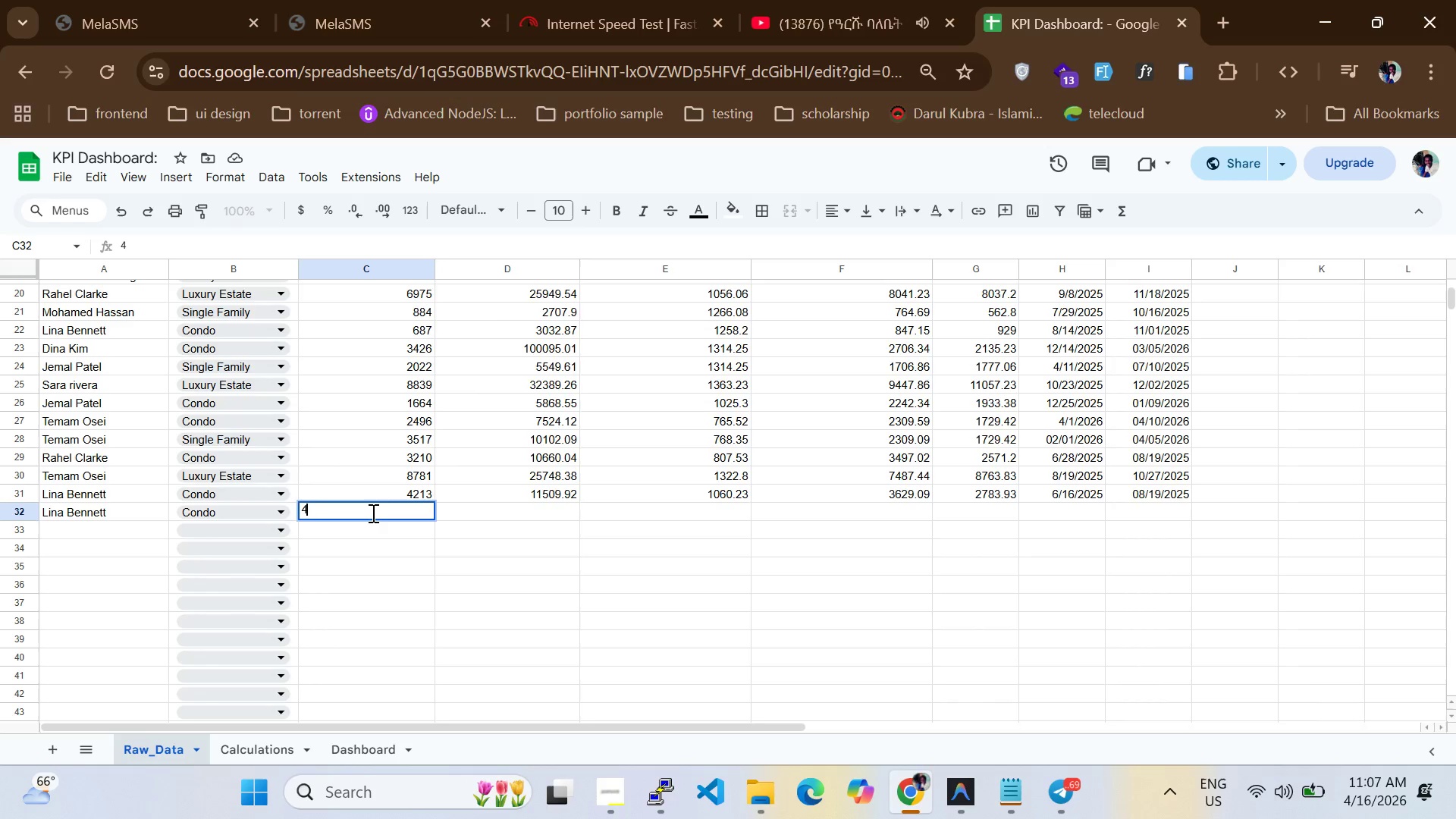 
key(CapsLock)
 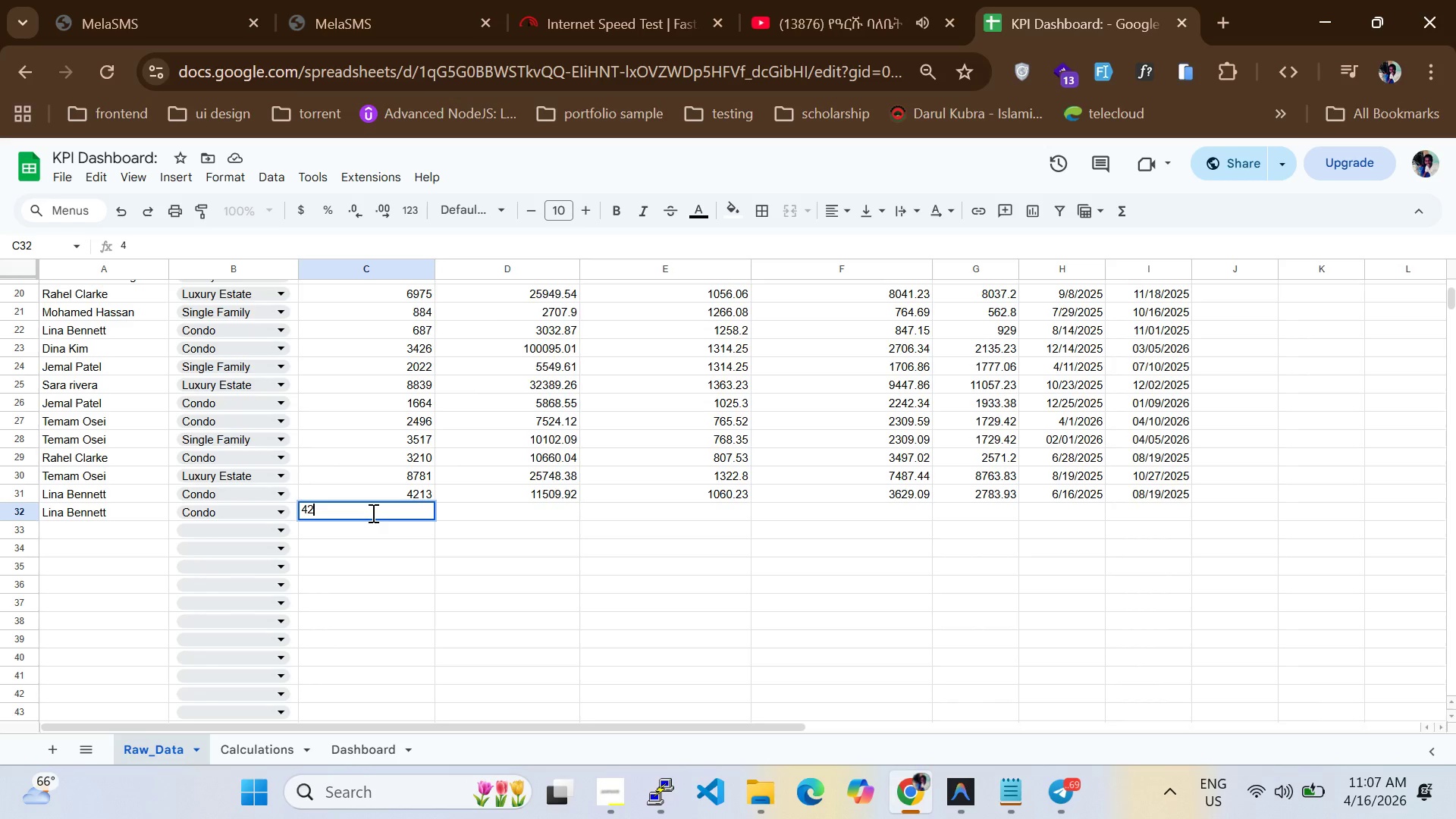 
key(2)
 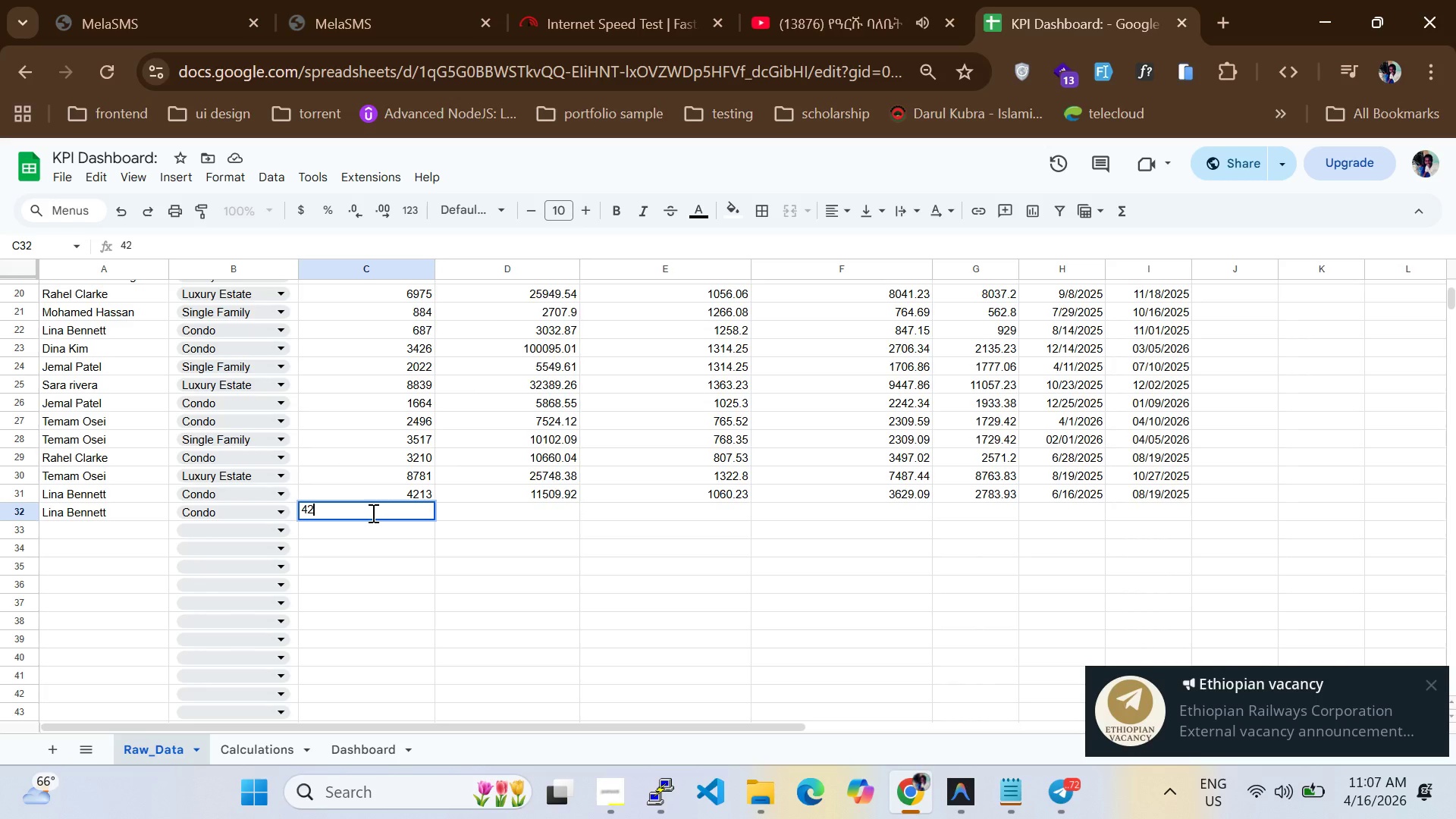 
wait(14.42)
 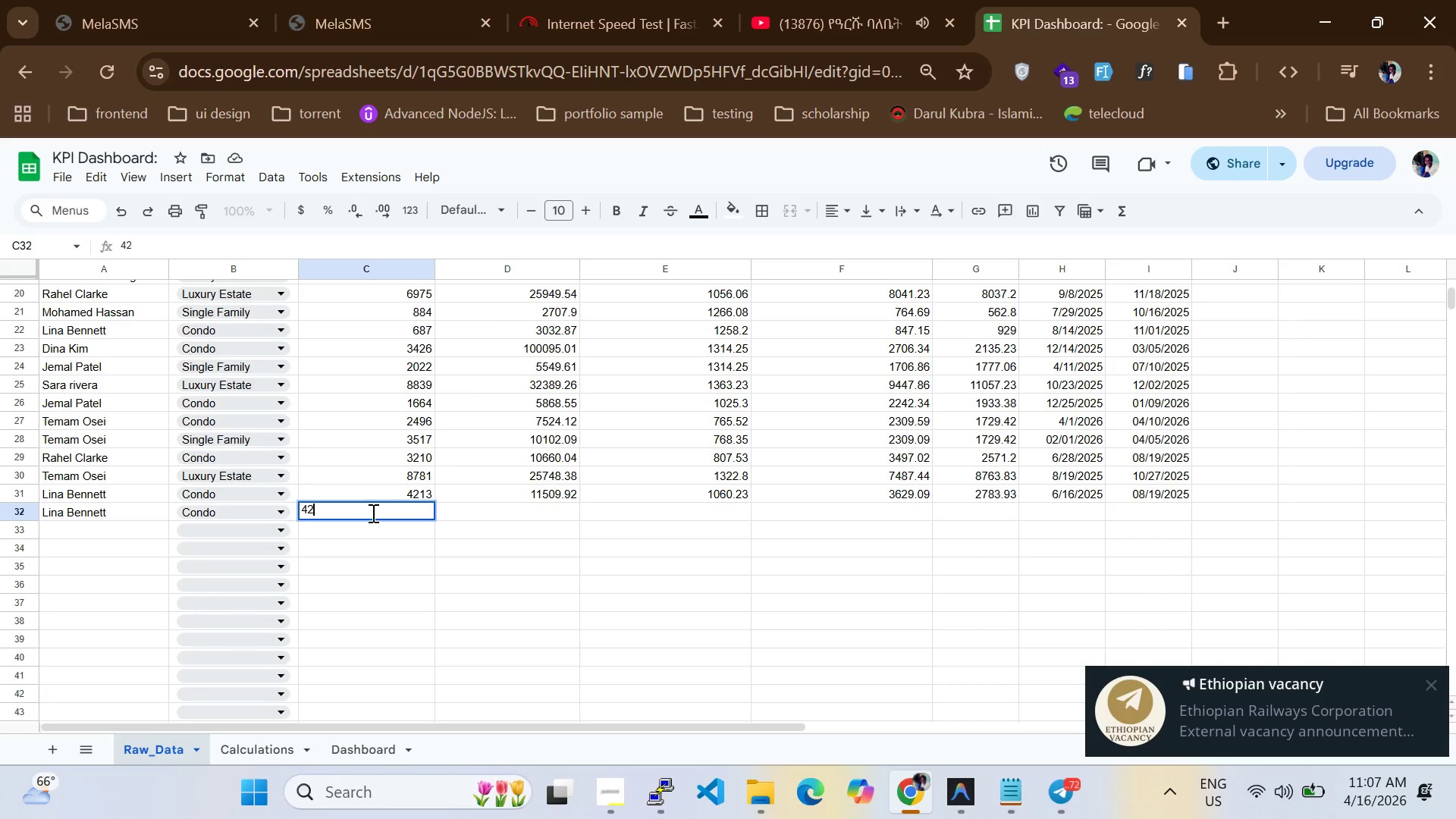 
left_click([234, 588])
 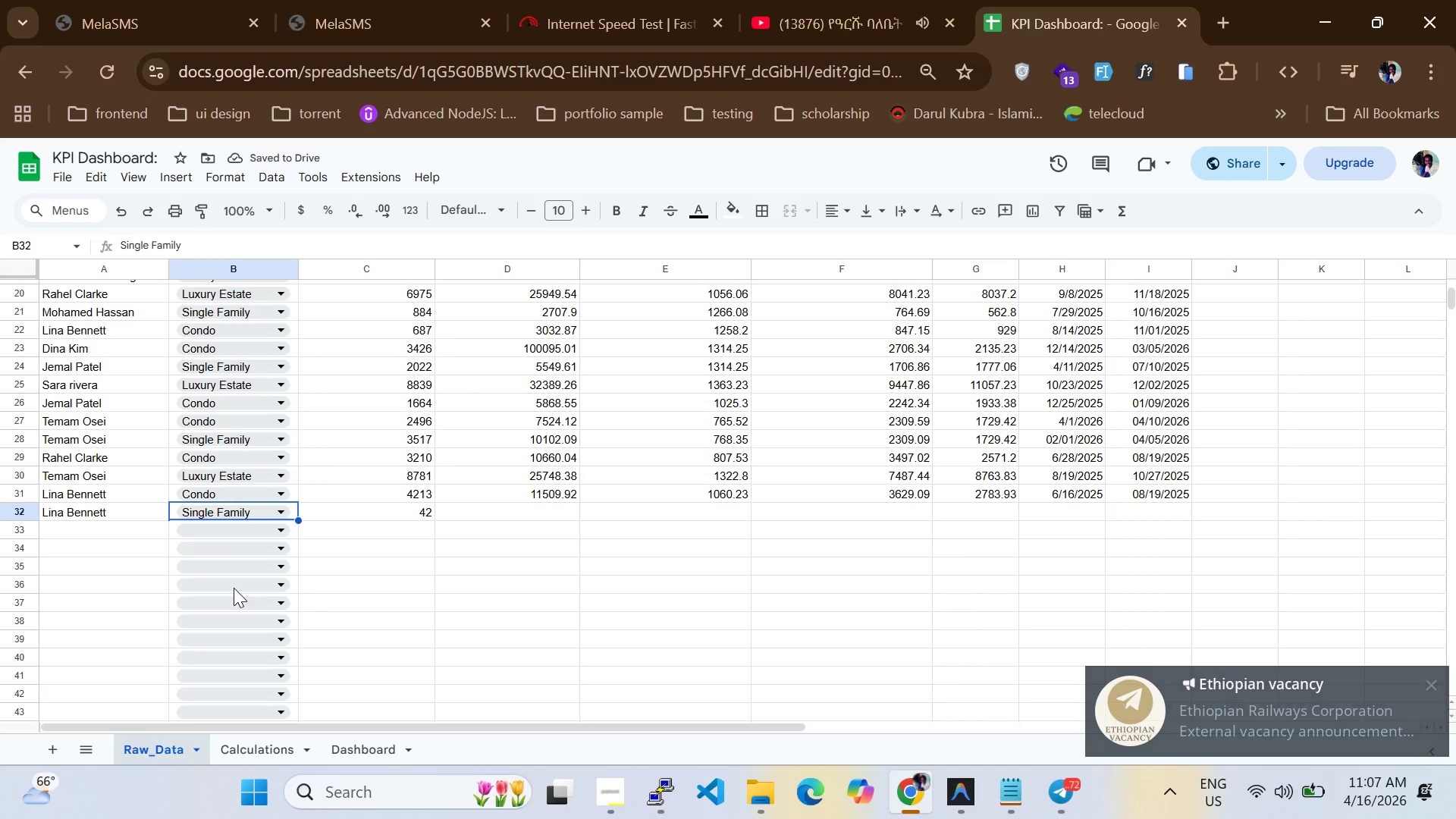 
left_click([414, 520])
 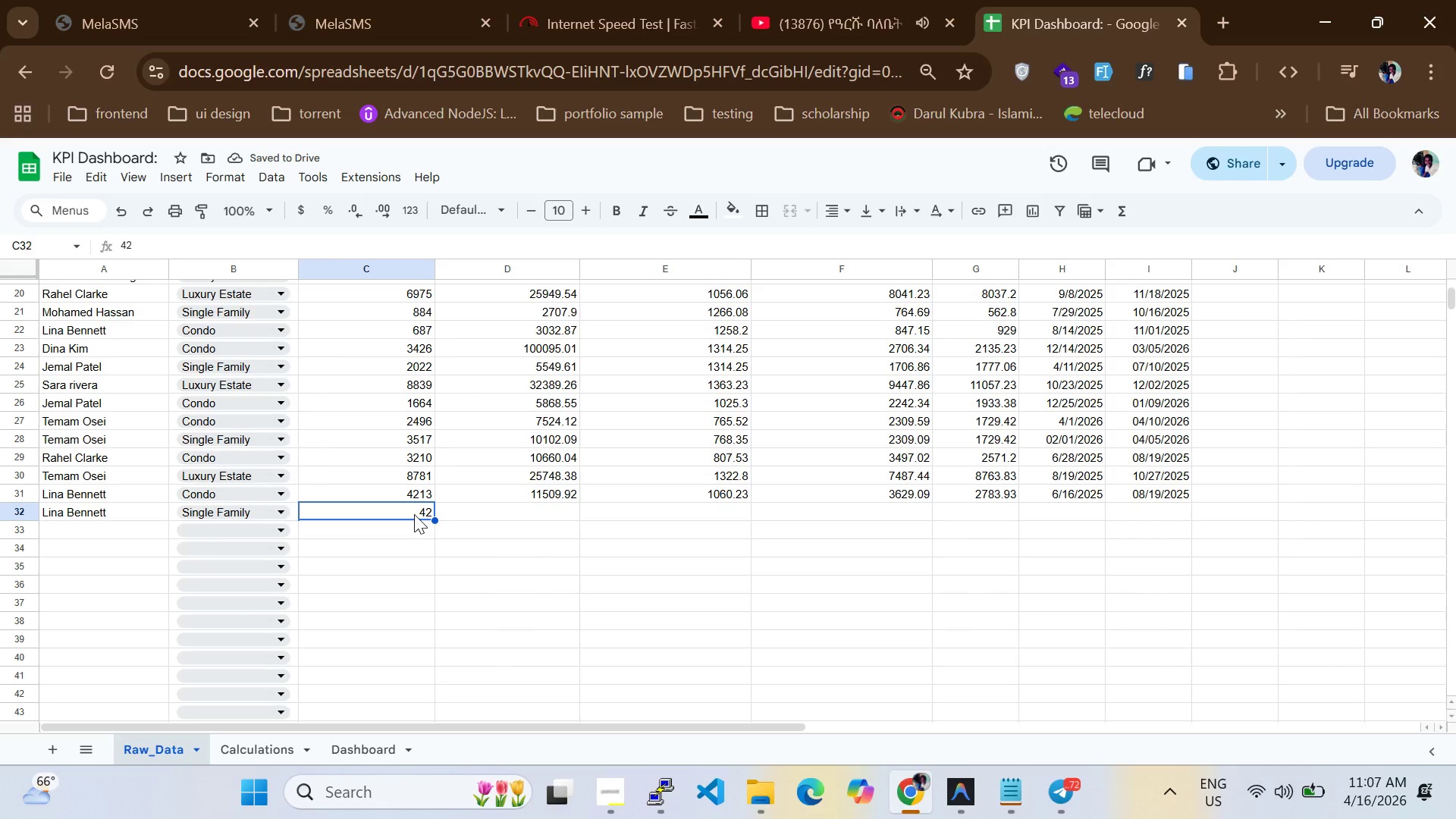 
double_click([414, 514])
 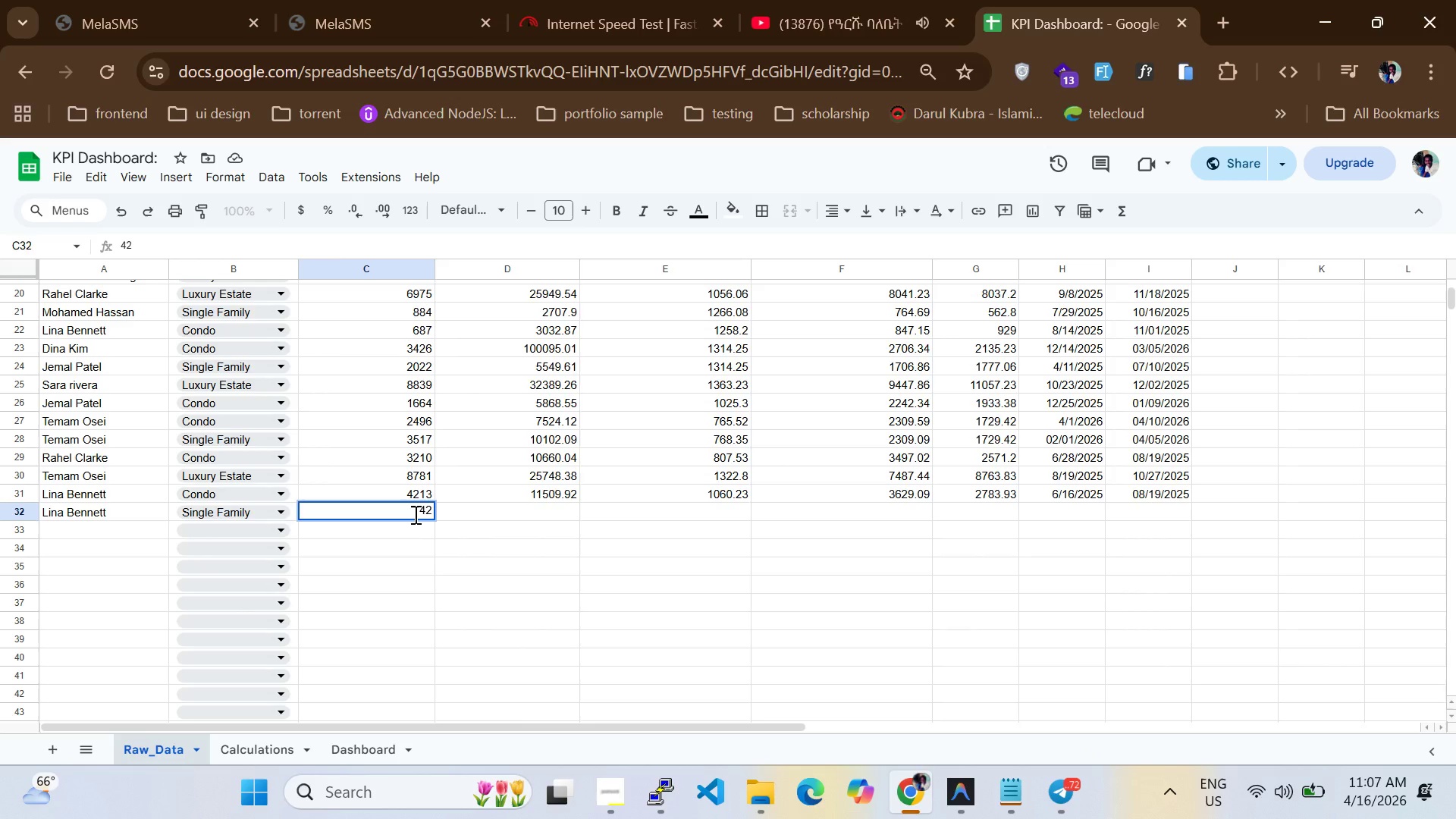 
key(Control+ControlLeft)
 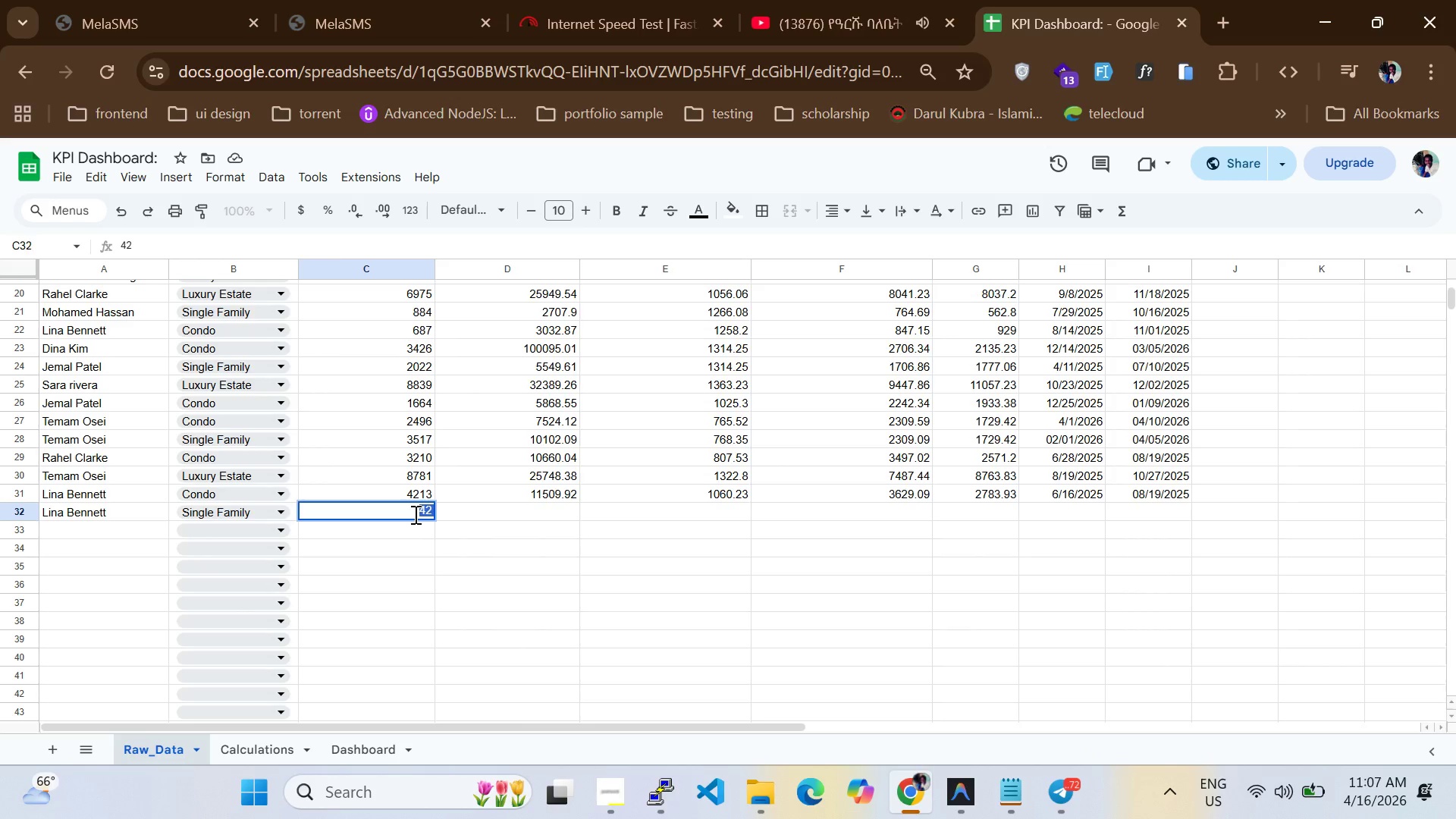 
key(Control+A)
 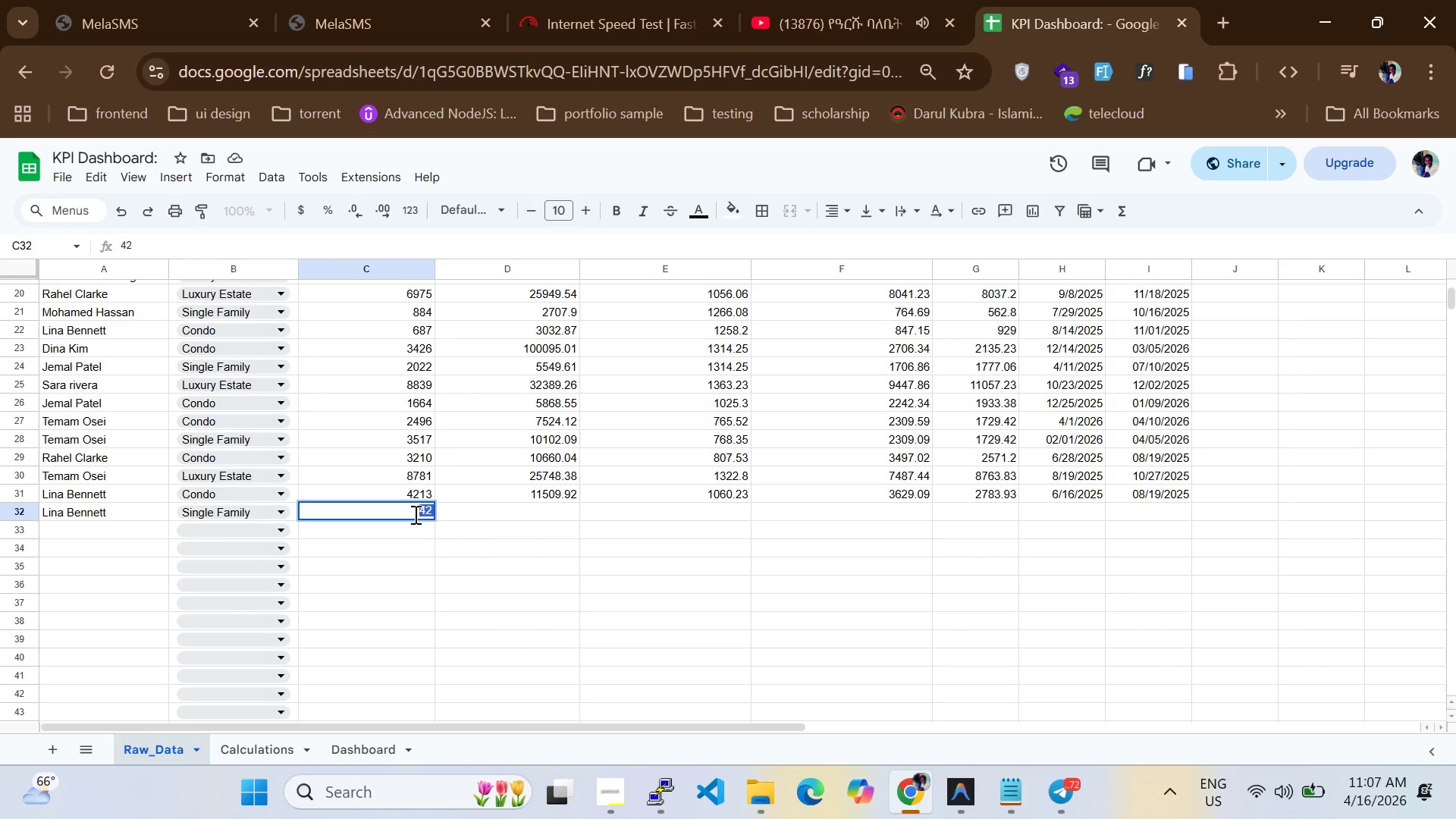 
type(4747)
 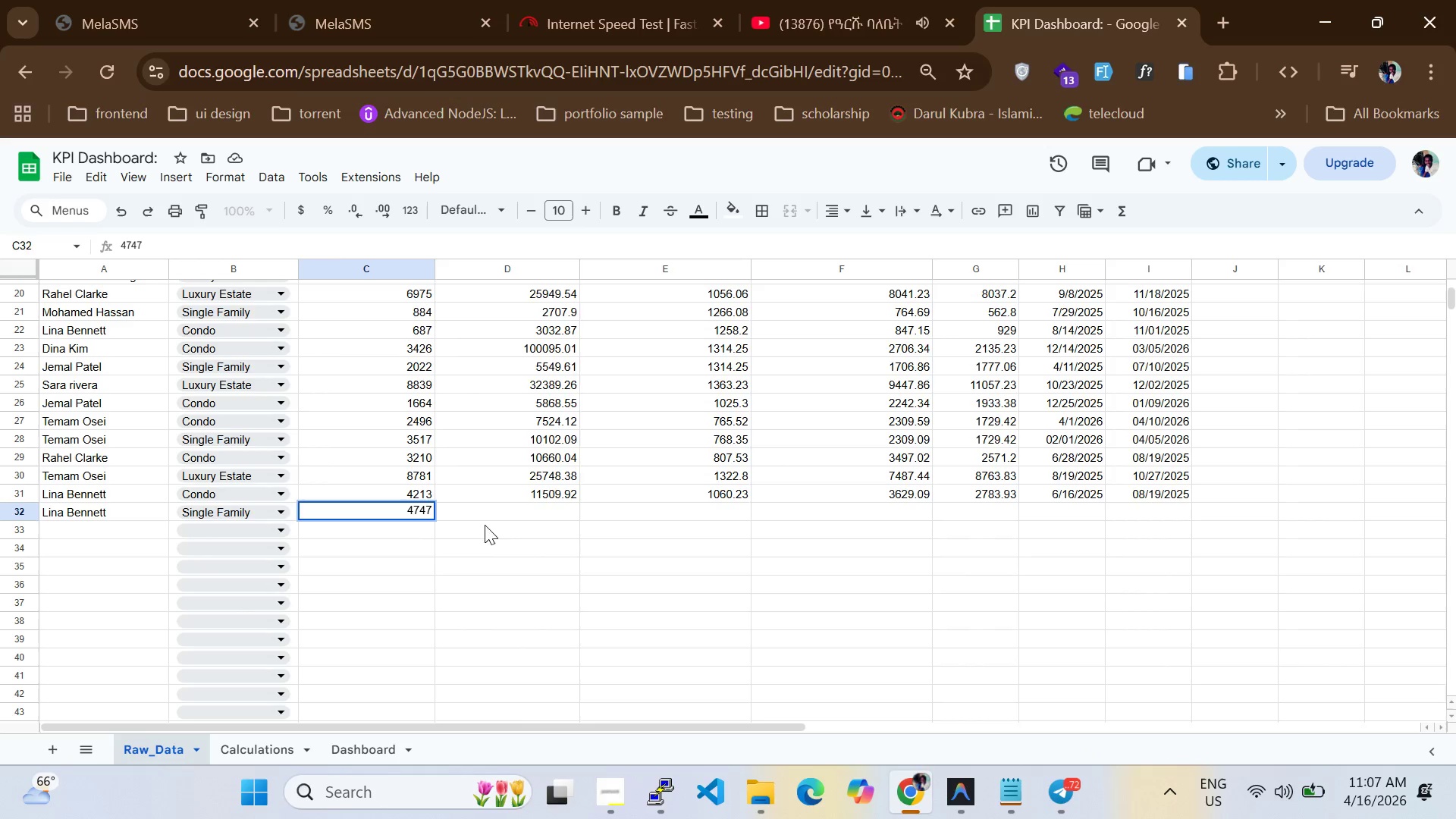 
left_click([494, 511])
 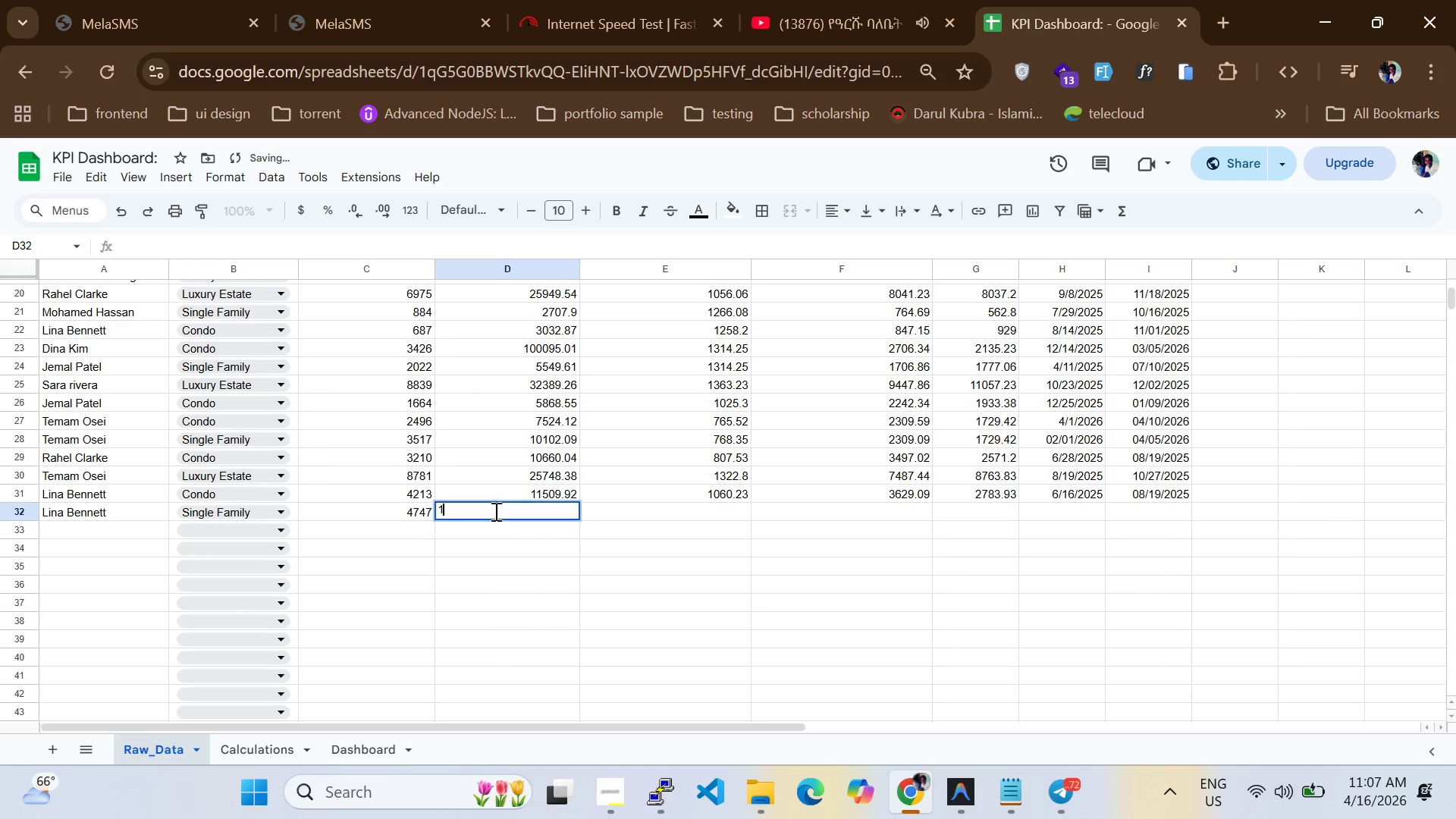 
type(15310.74)
 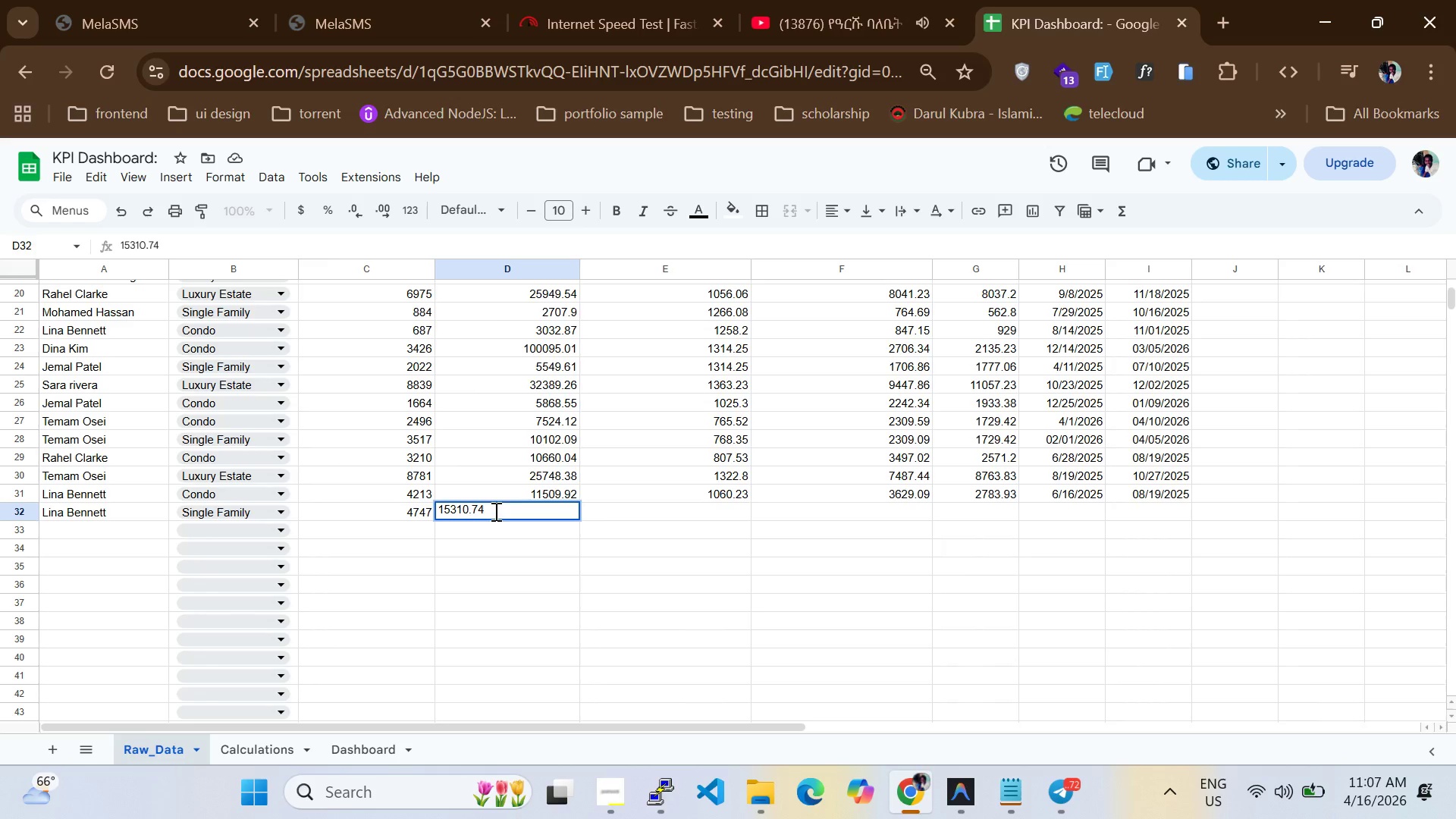 
key(Enter)
 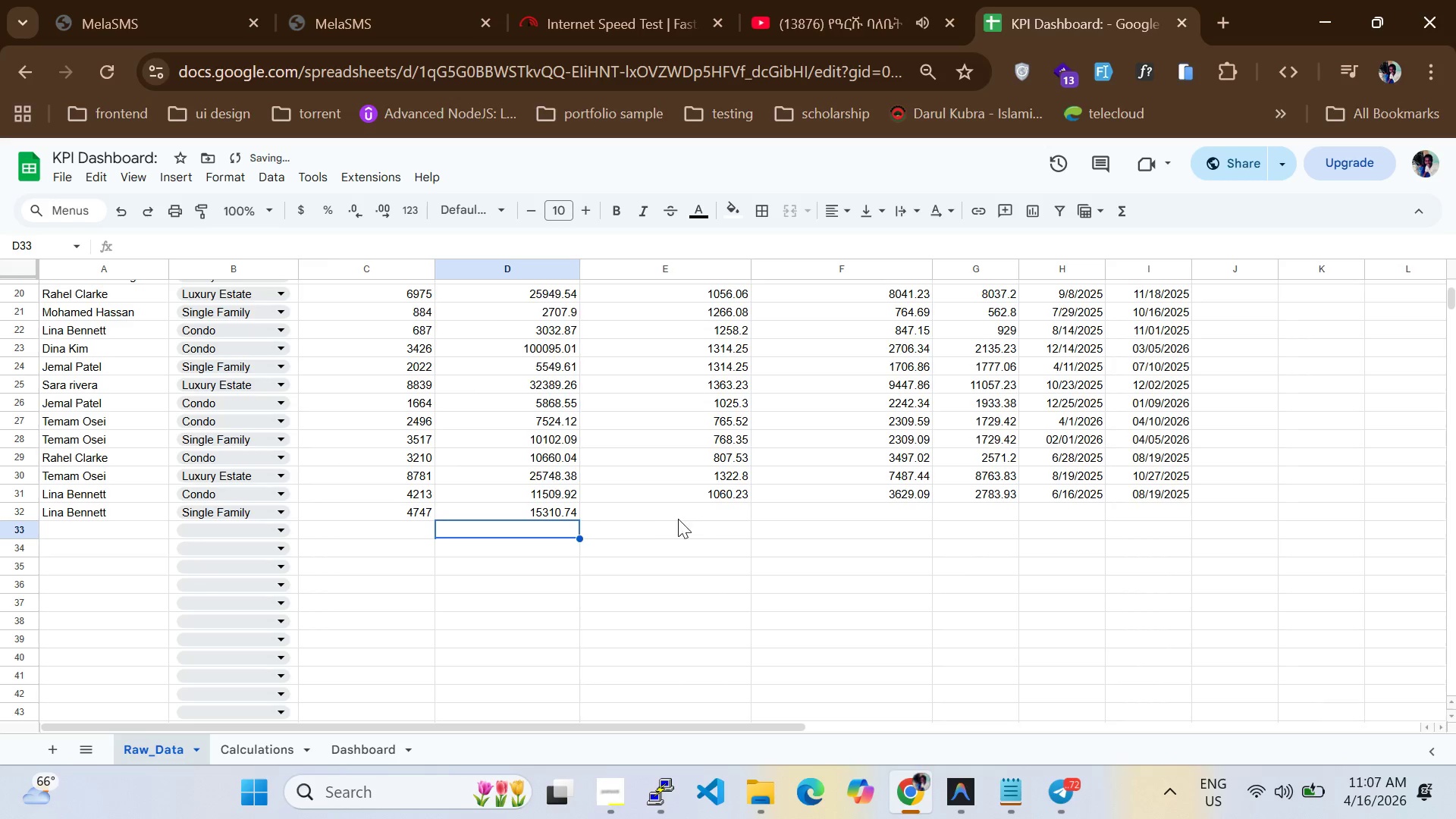 
left_click([698, 519])
 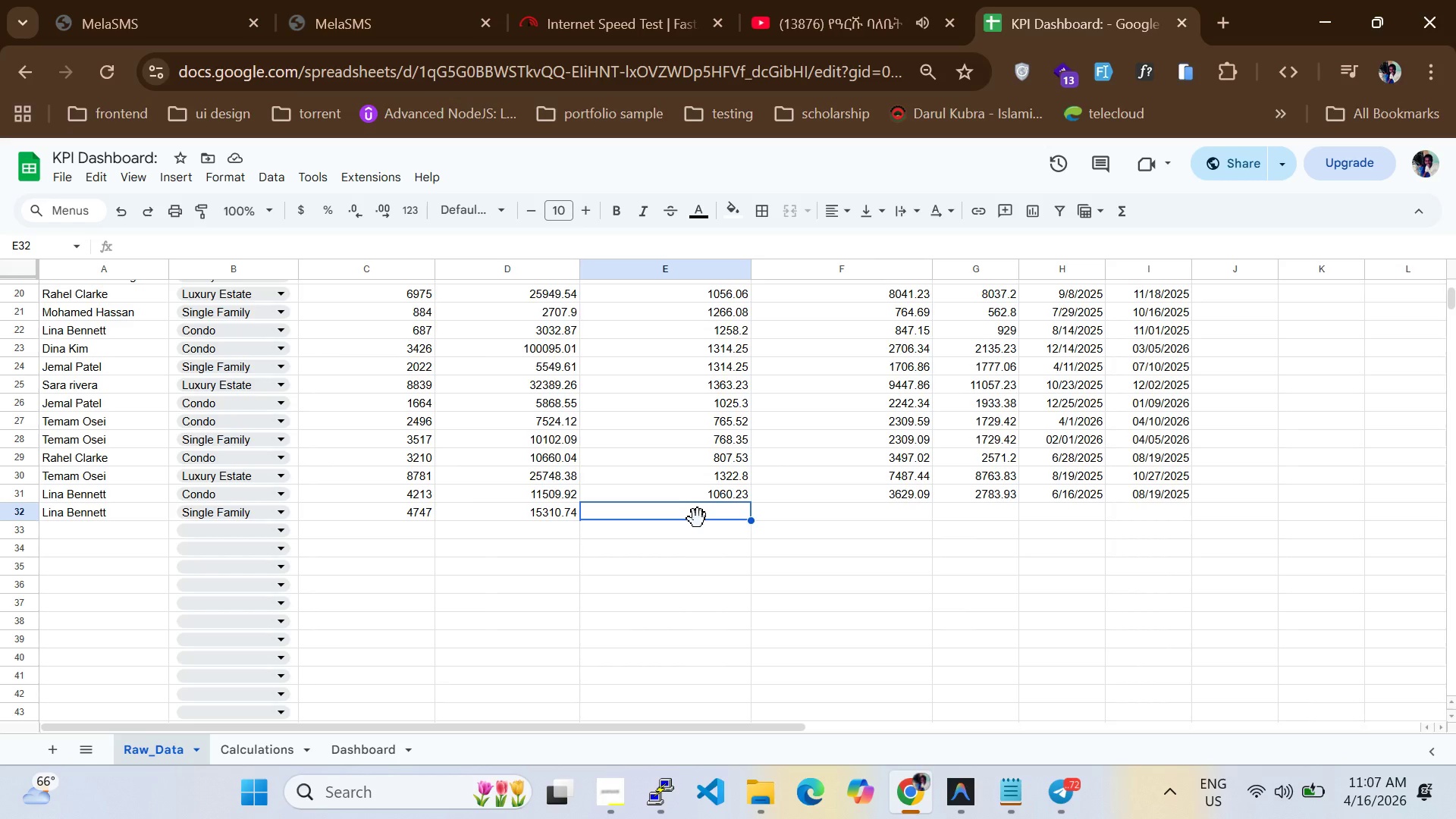 
wait(6.52)
 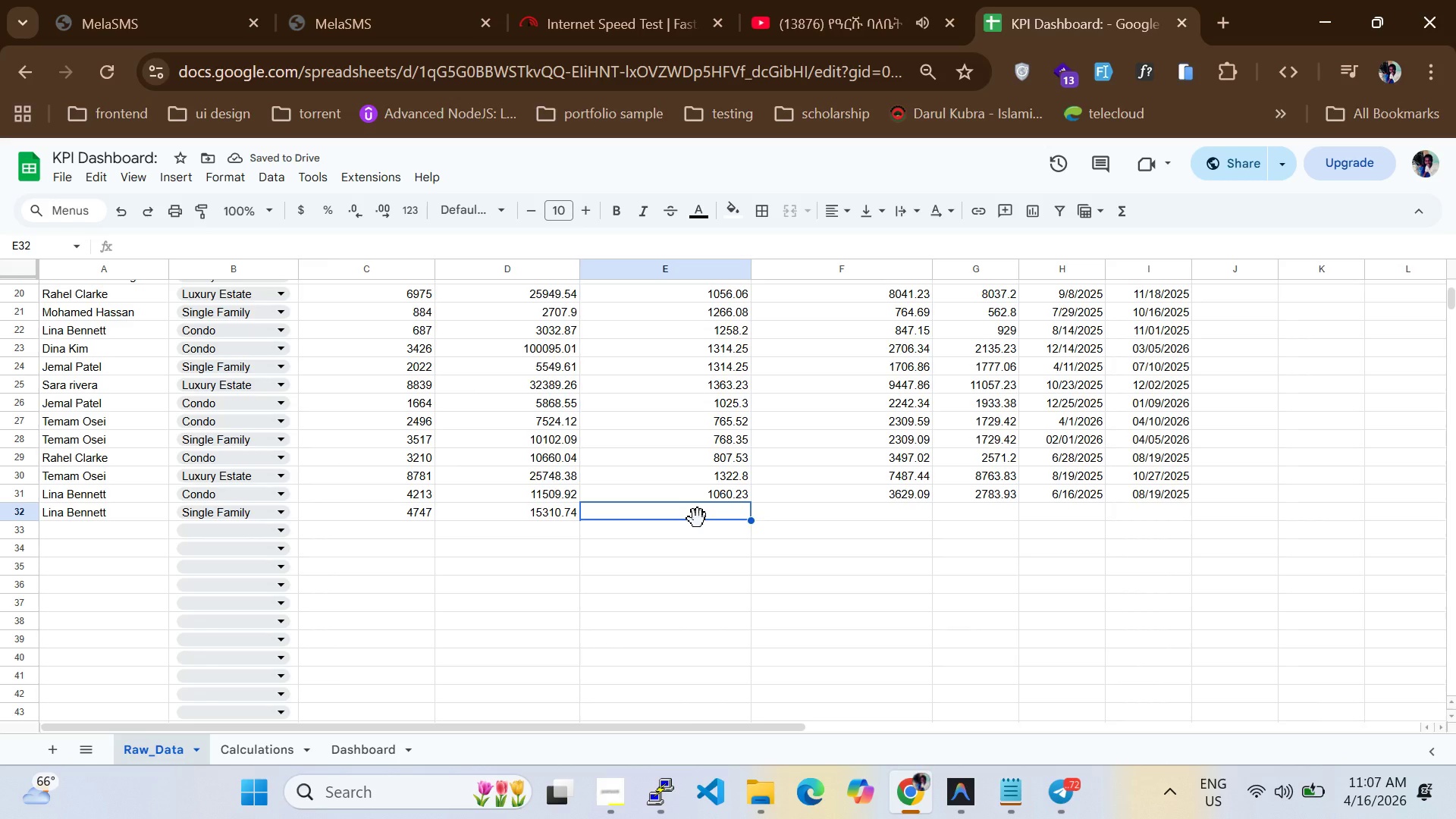 
type(139)
key(Backspace)
type(29.67)
 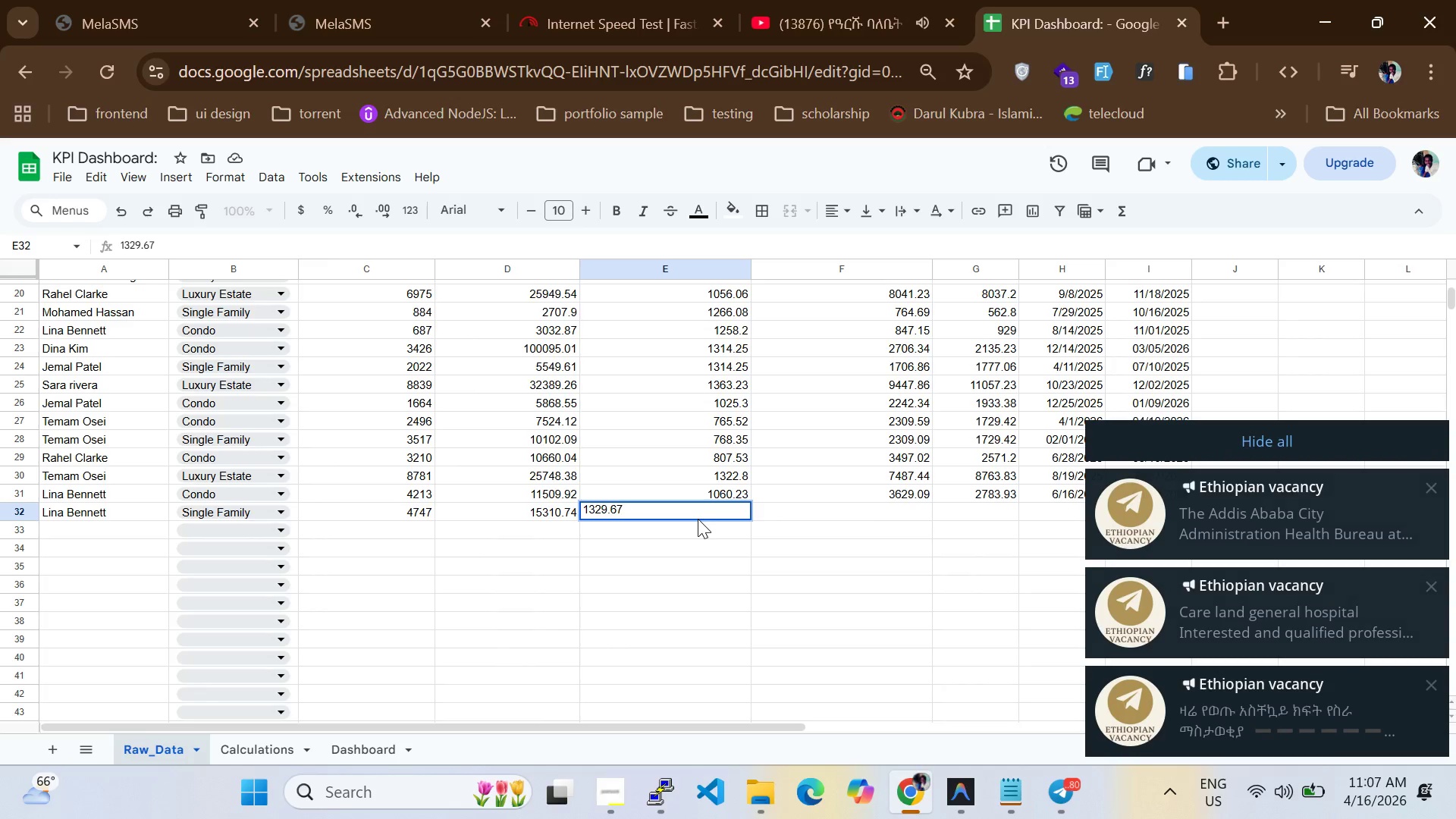 
key(Enter)
 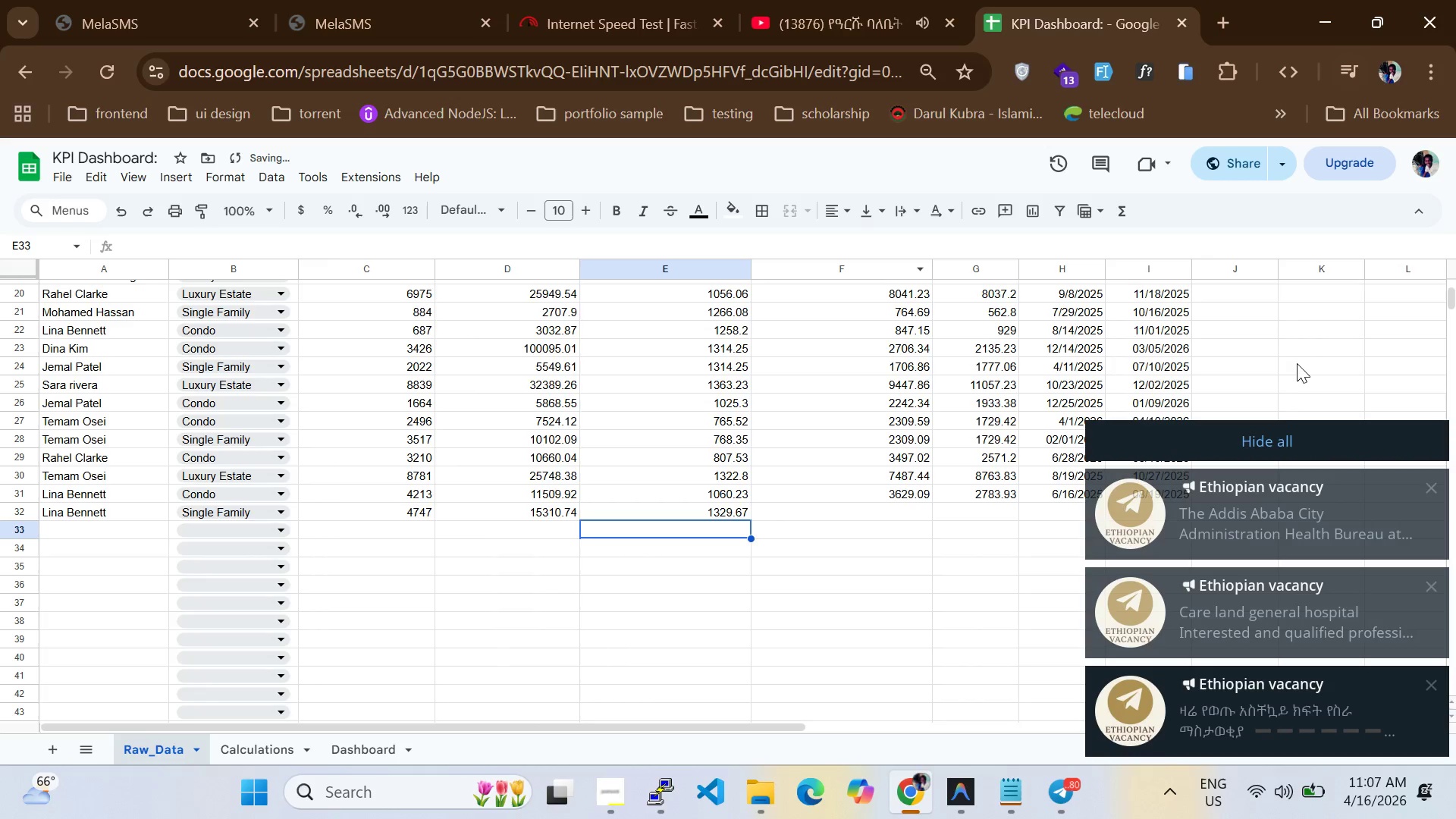 
left_click([1276, 436])
 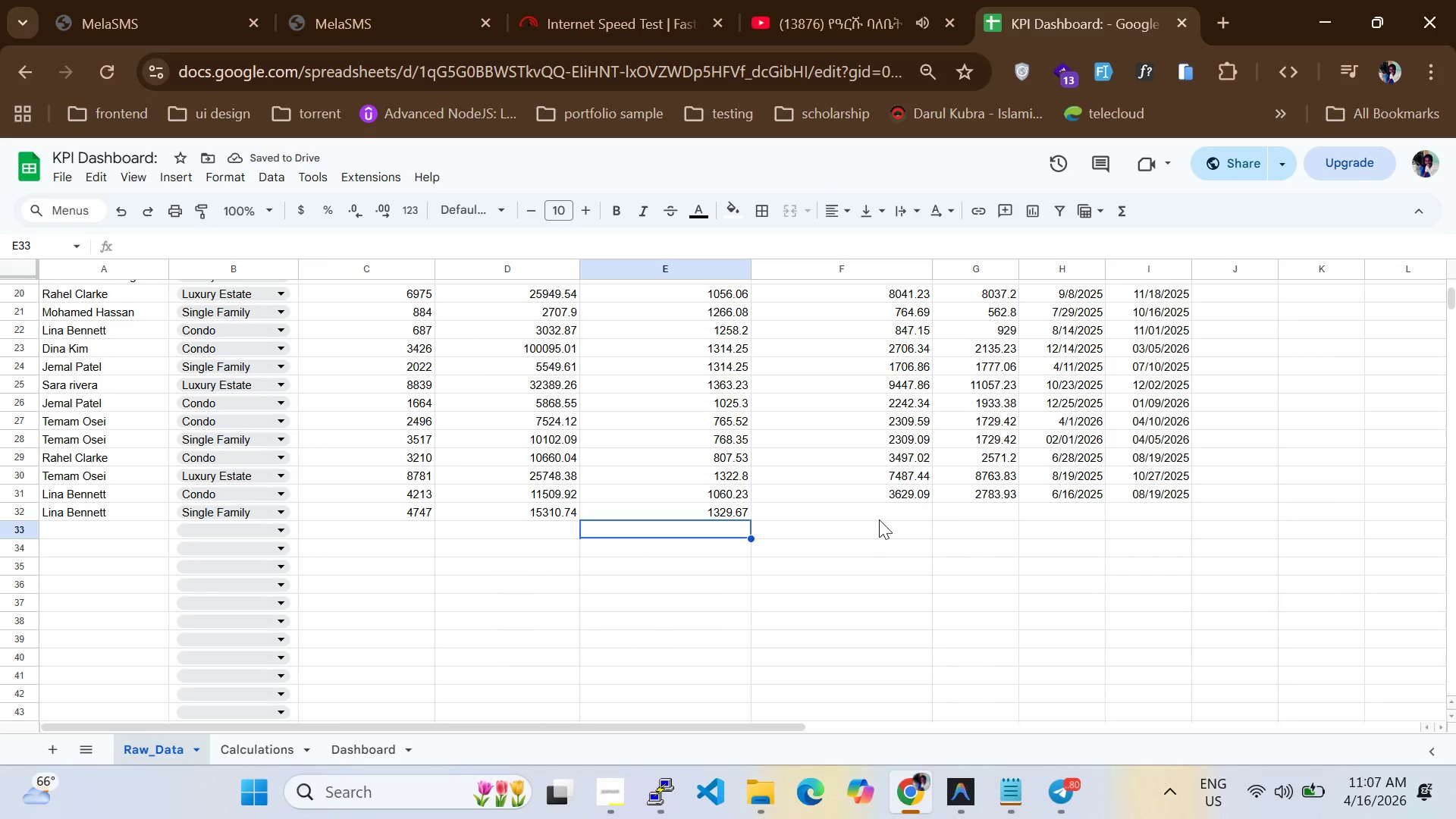 
left_click([876, 503])
 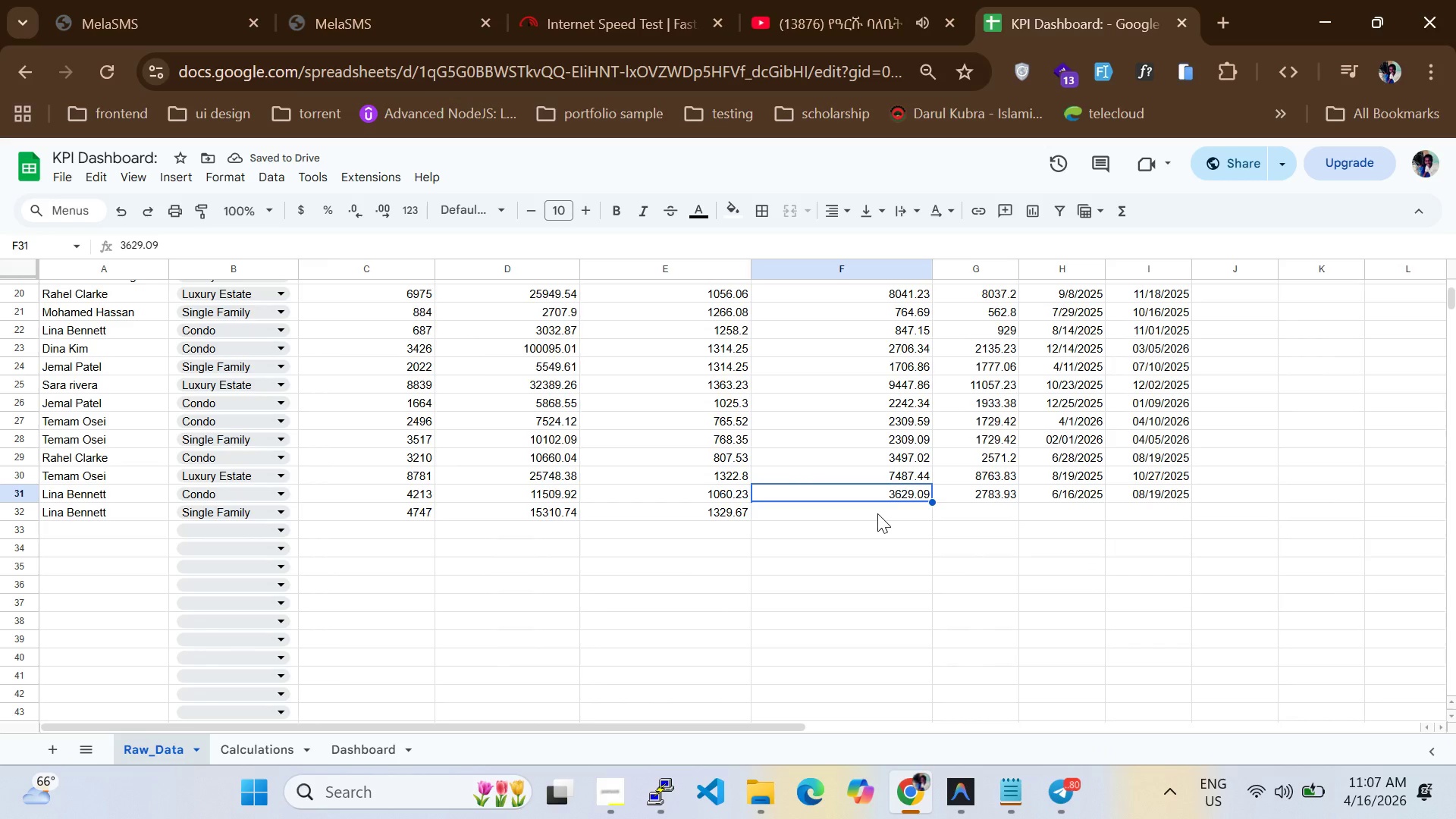 
left_click([877, 513])
 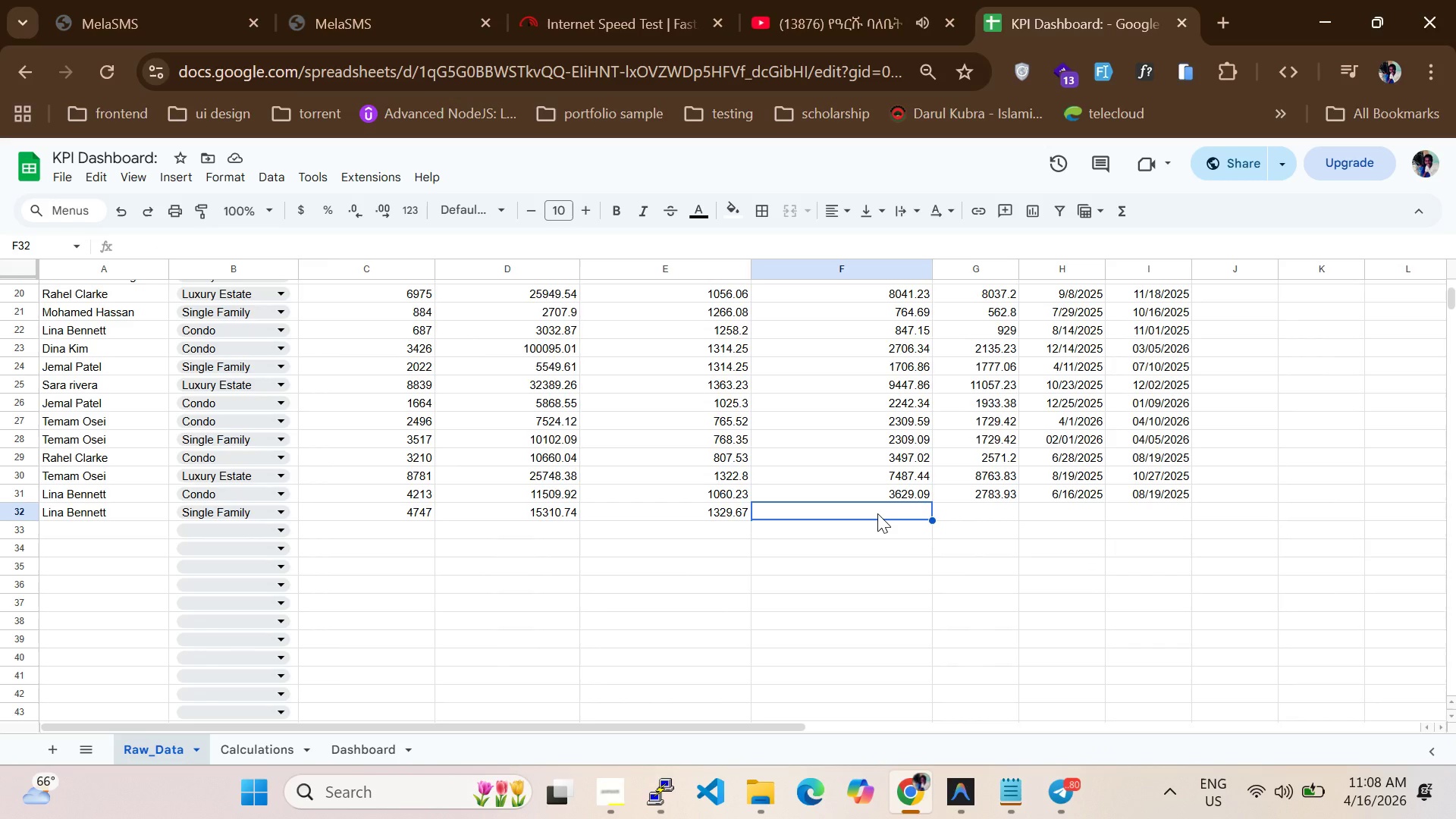 
type(5289.29)
 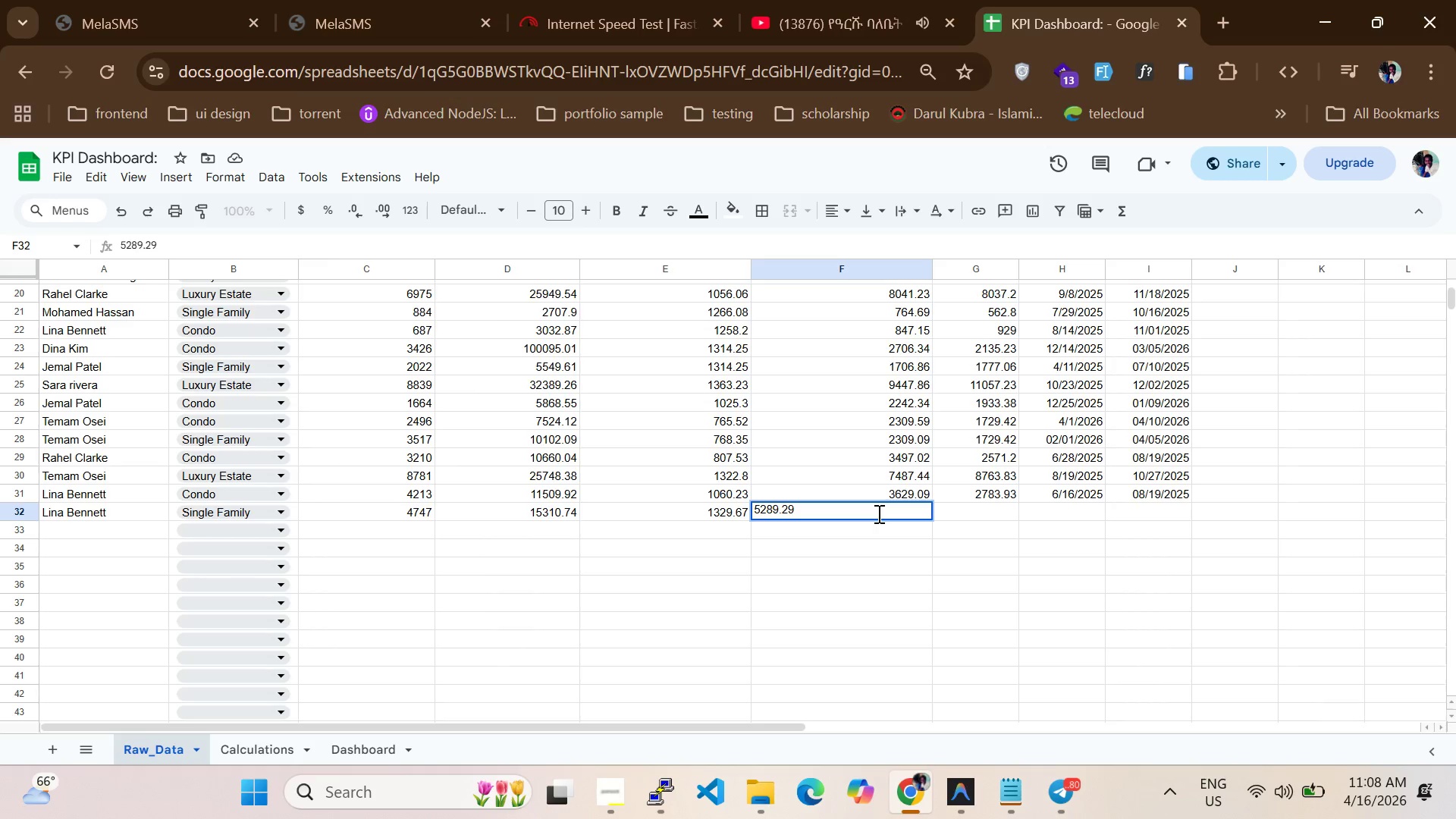 
key(Enter)
 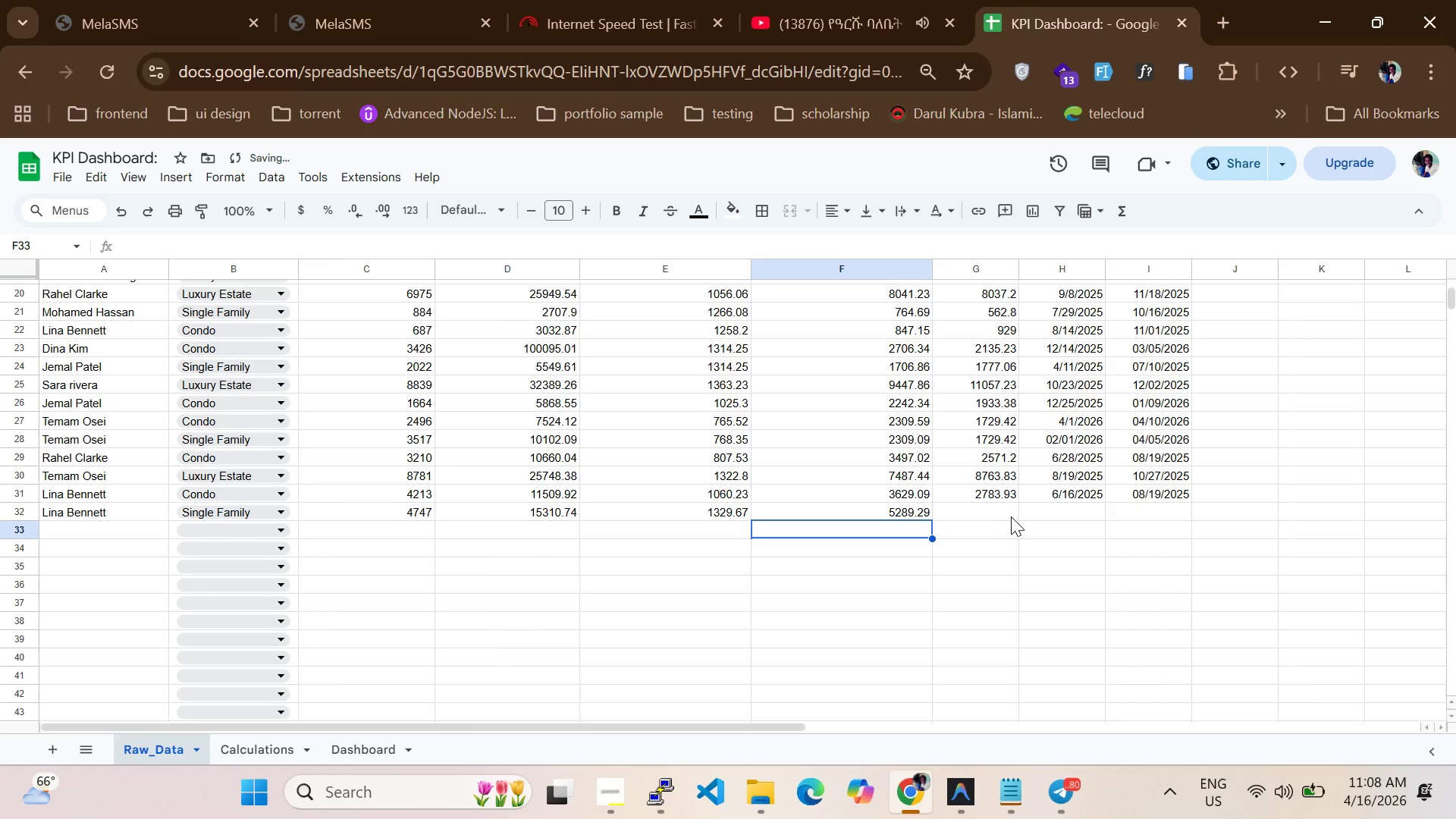 
left_click([1003, 516])
 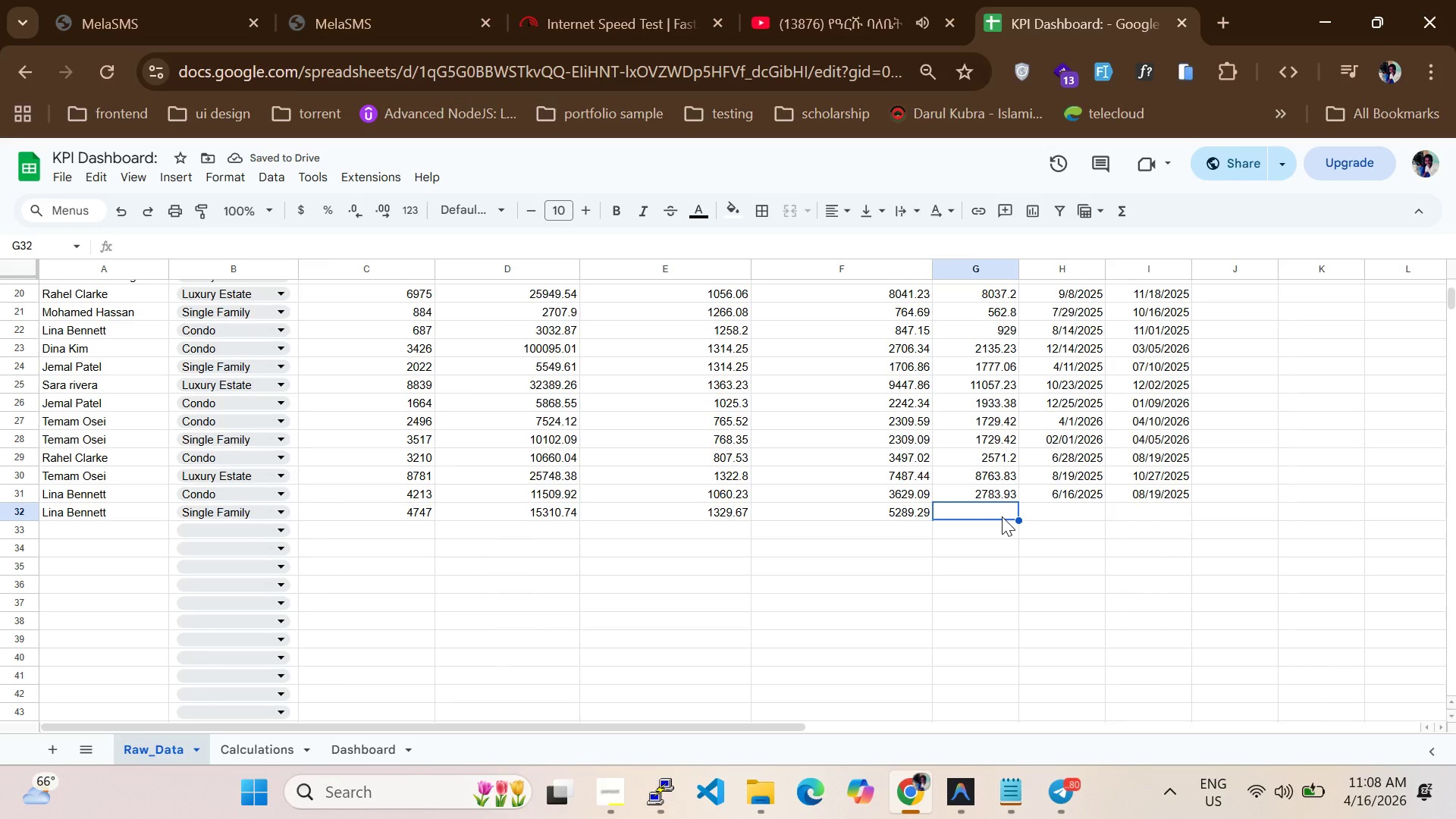 
type(2)
key(Backspace)
type(3660.03)
 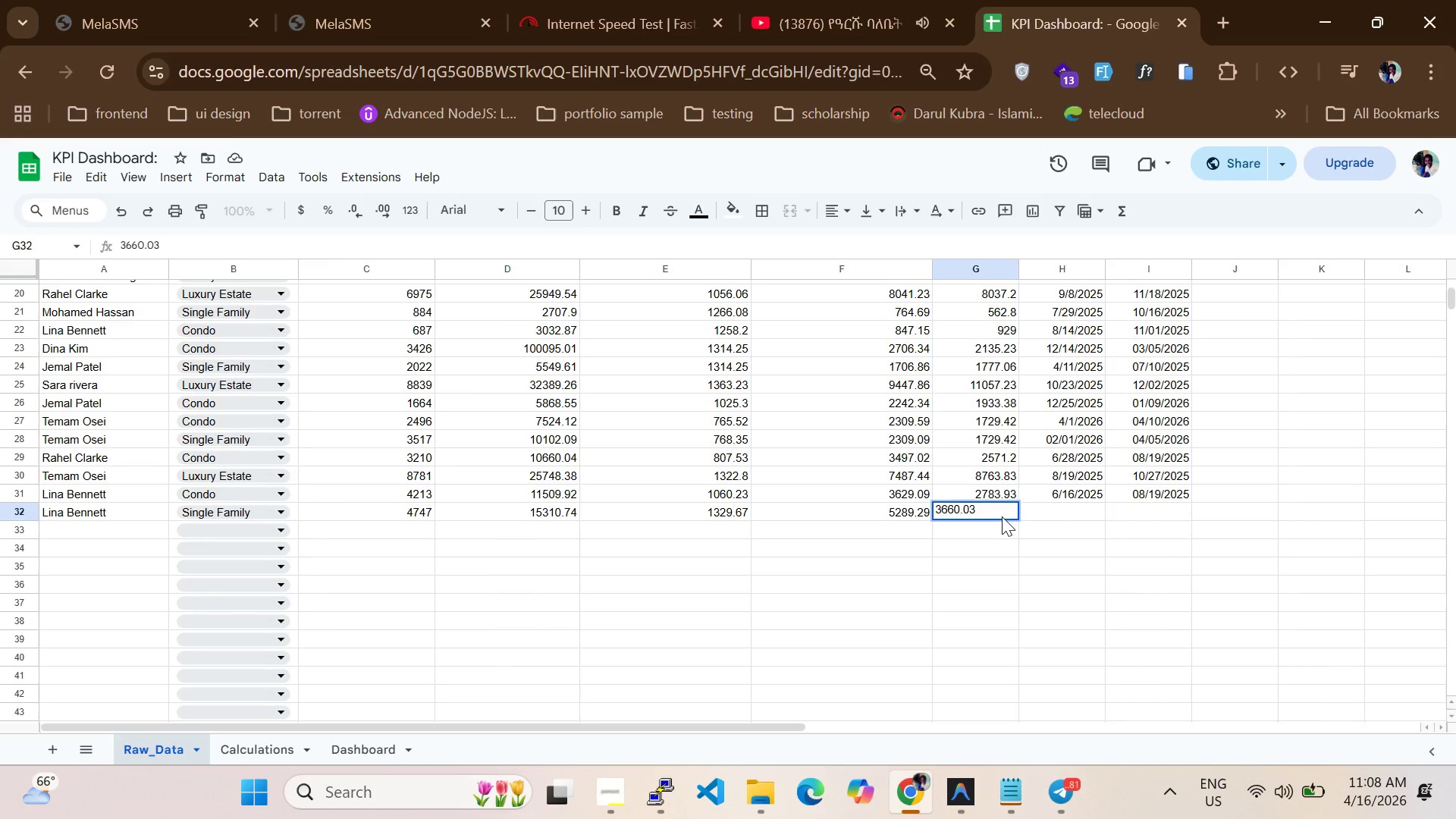 
key(Enter)
 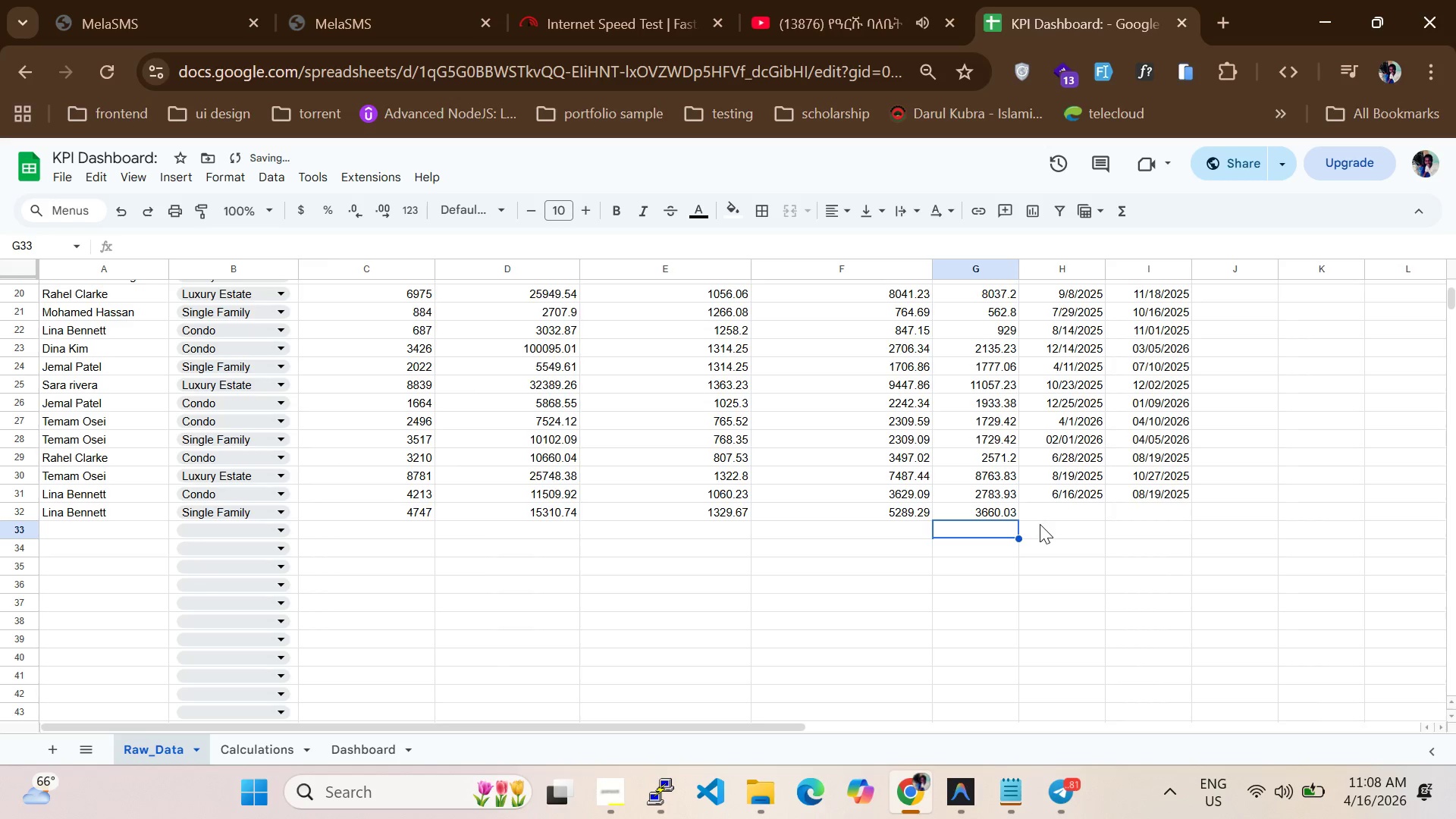 
left_click([1058, 507])
 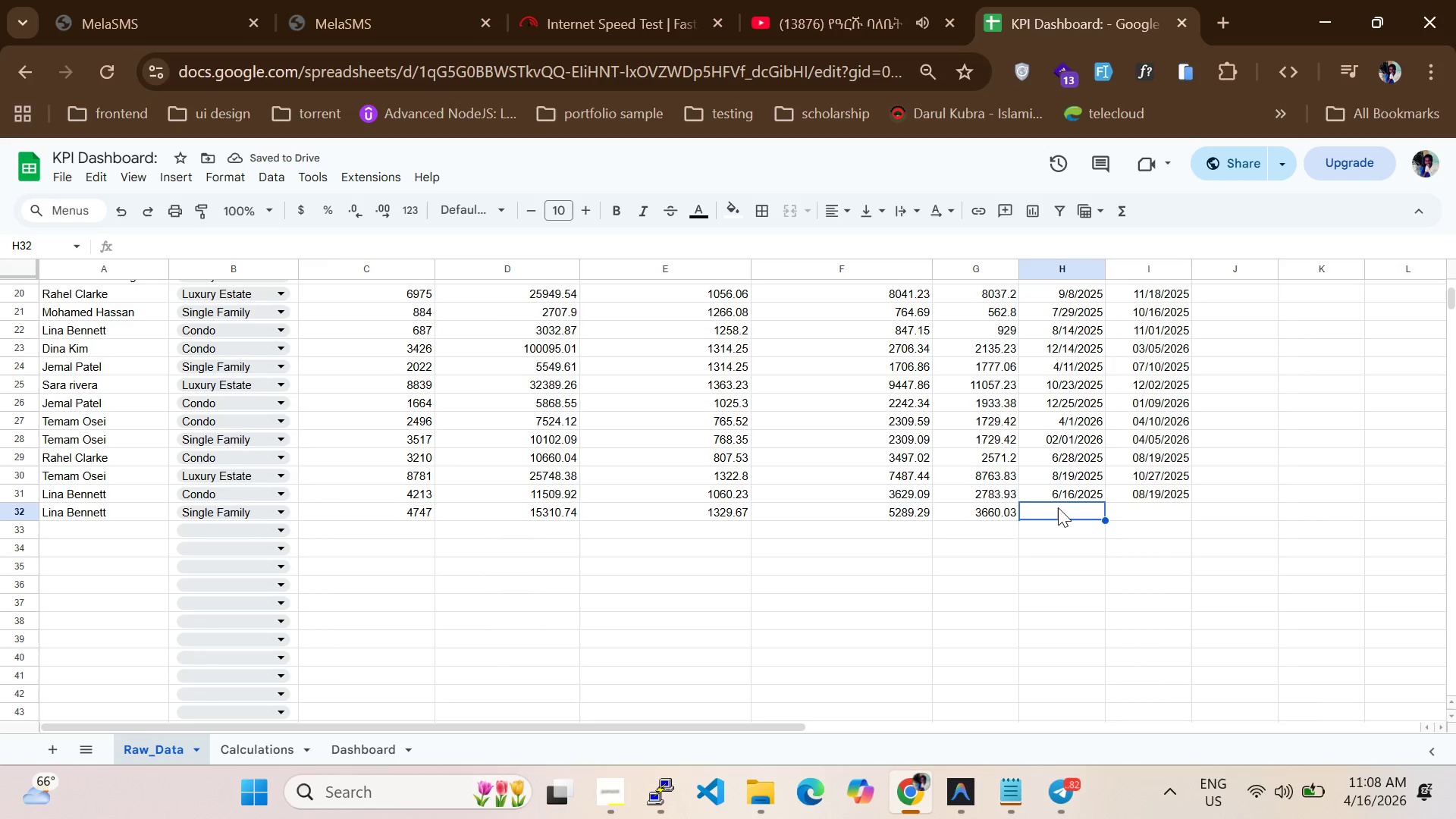 
type(06/28/2025)
 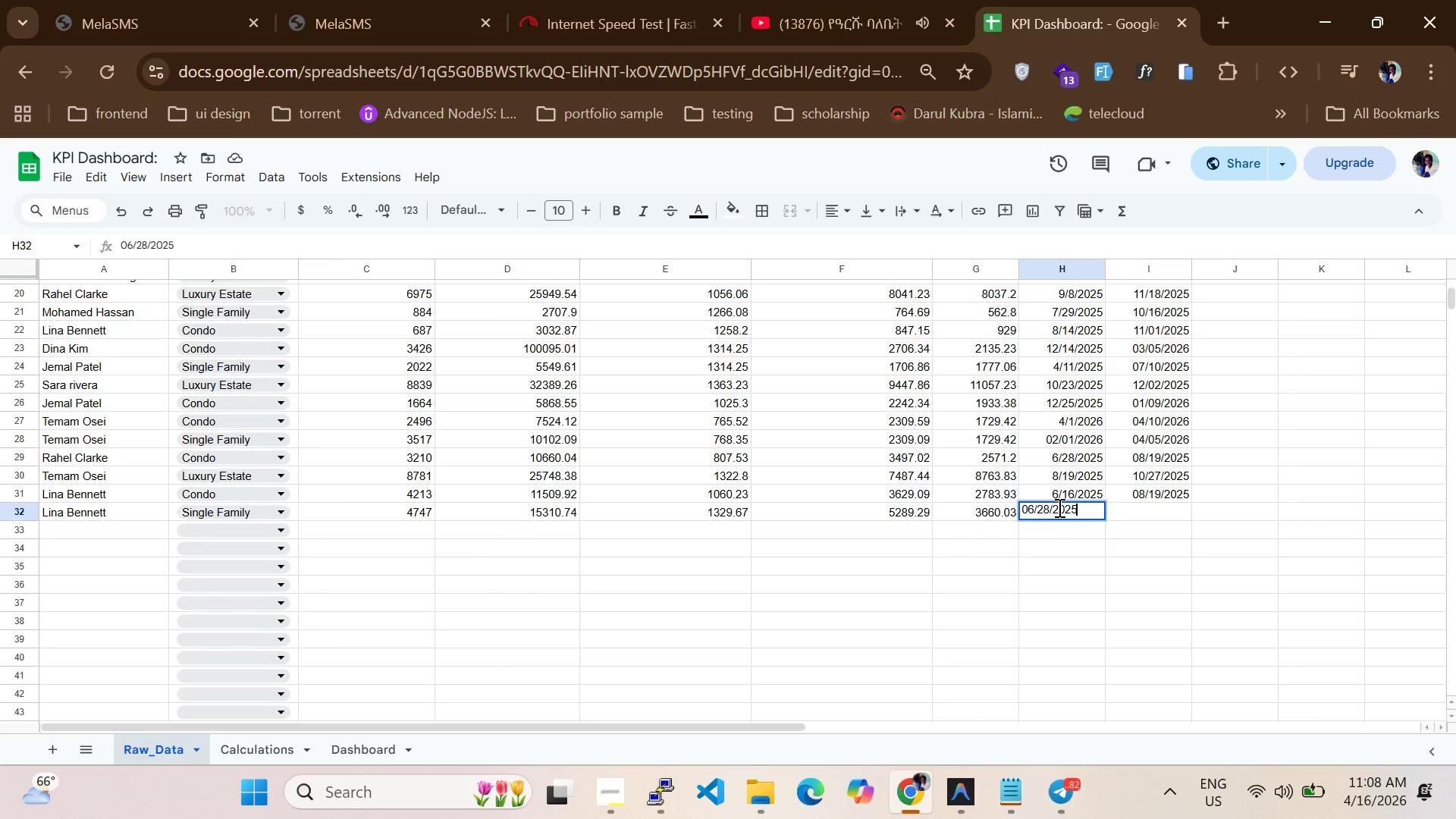 
key(Enter)
 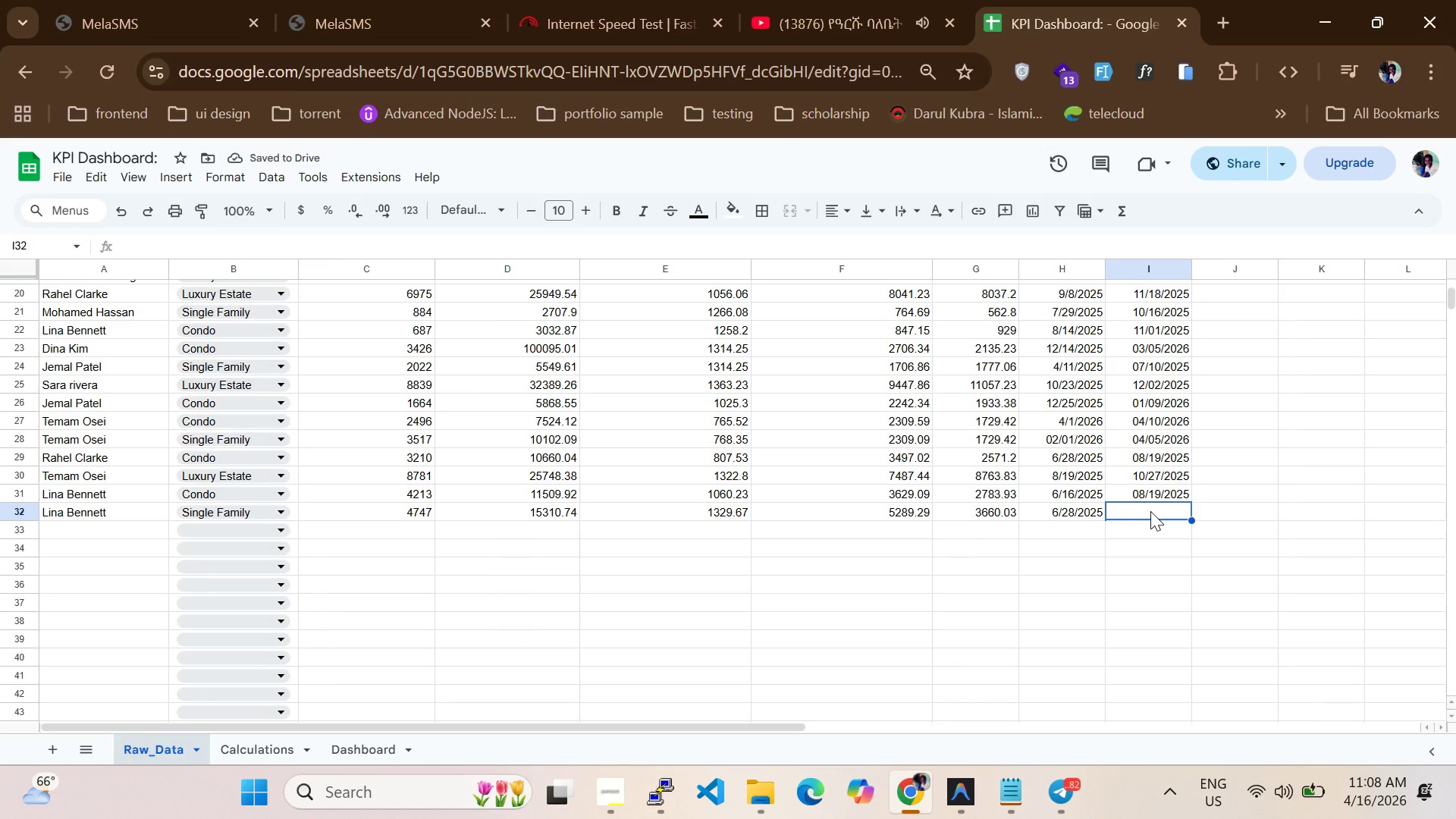 
type(08/22/2025)
 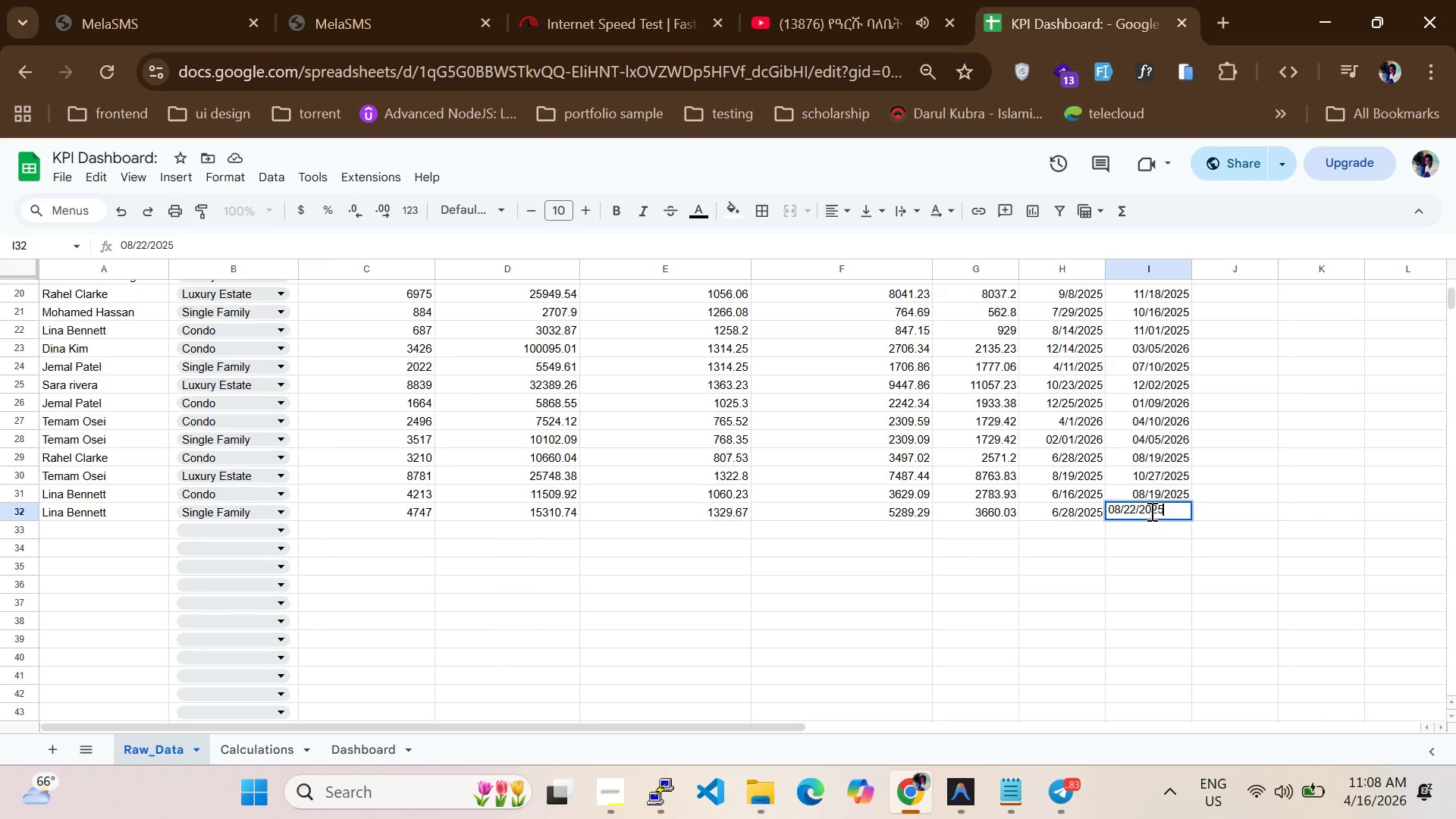 
key(Enter)
 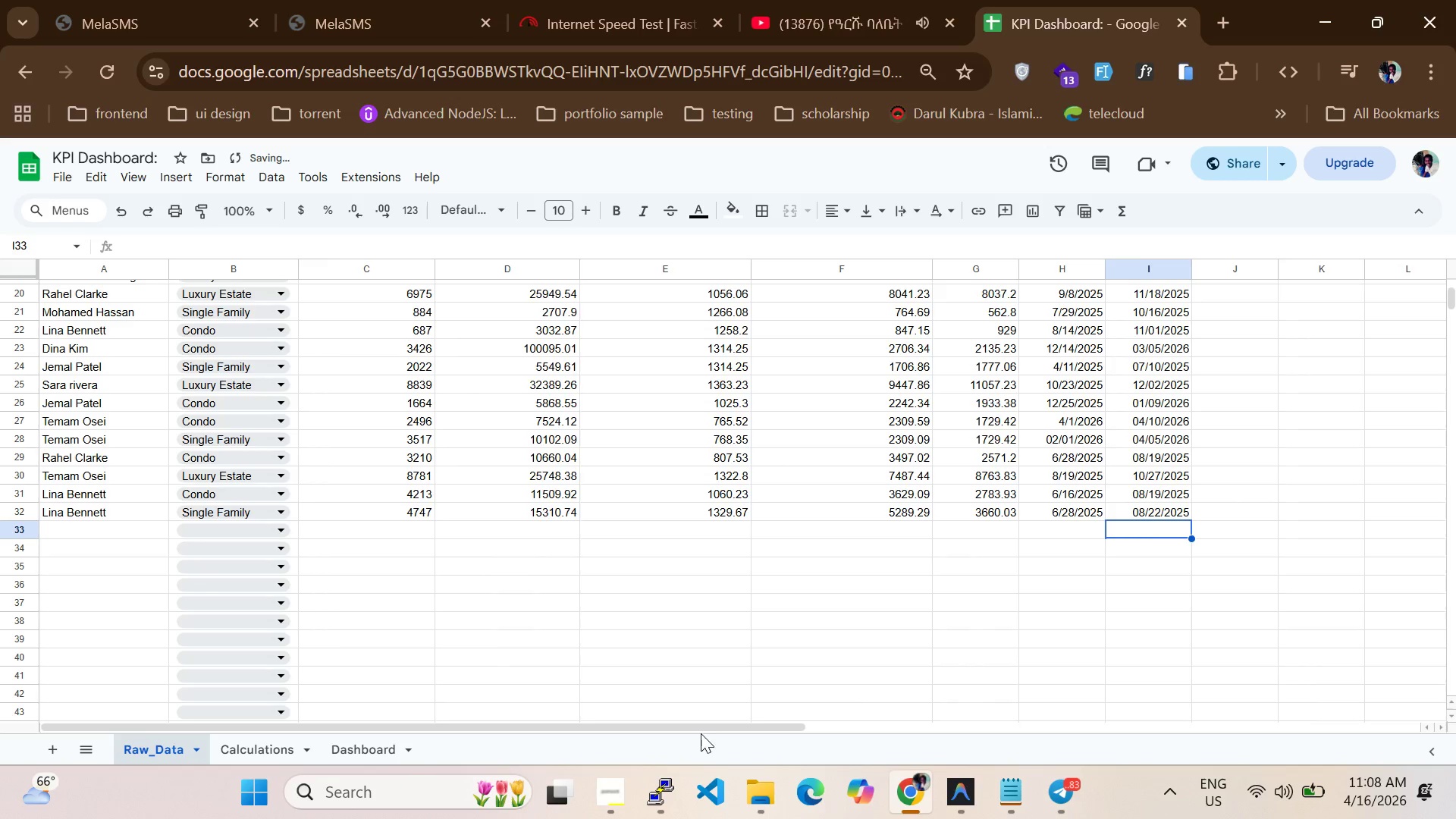 
left_click_drag(start_coordinate=[701, 723], to_coordinate=[272, 702])
 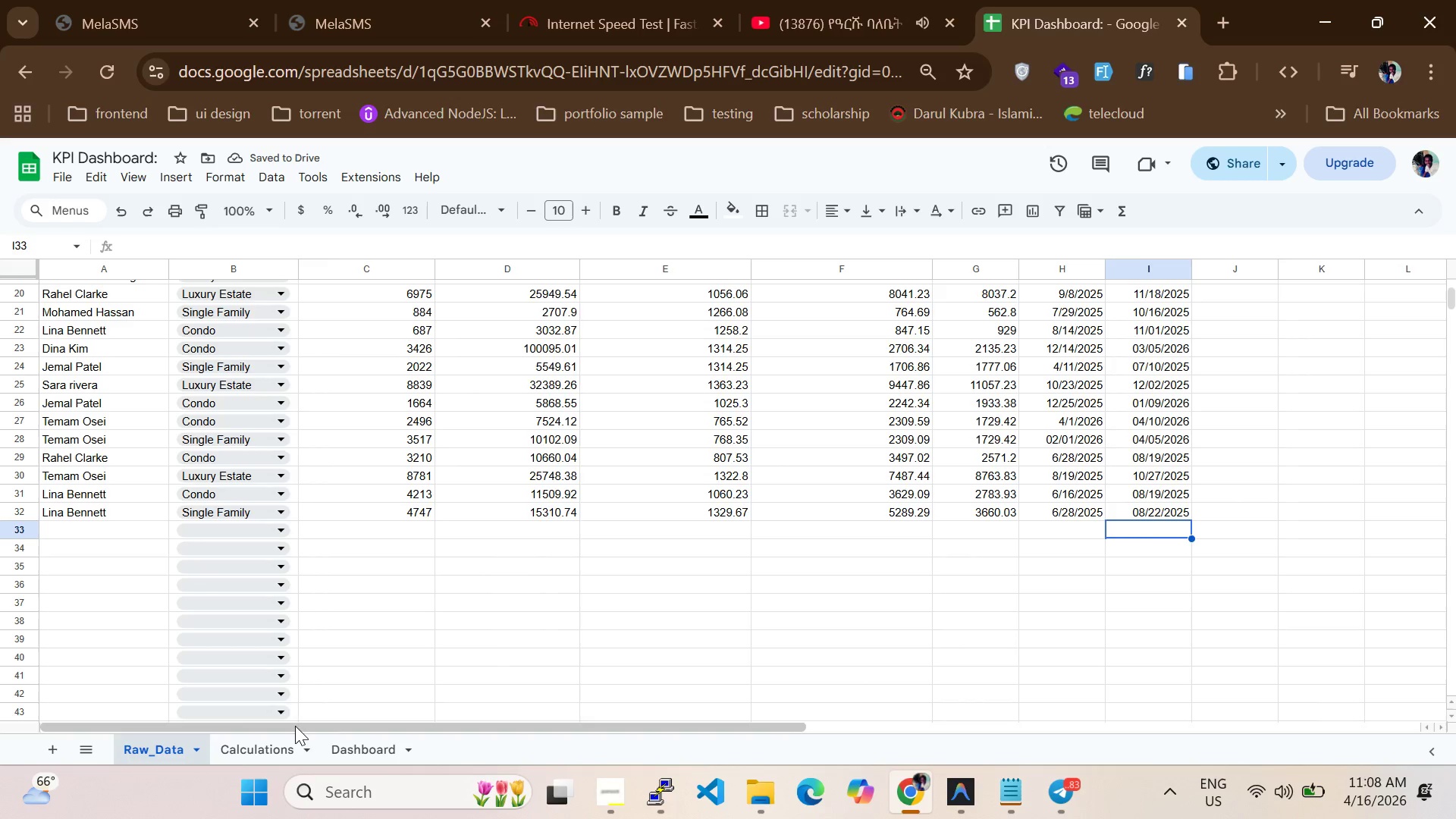 
left_click_drag(start_coordinate=[295, 726], to_coordinate=[69, 704])
 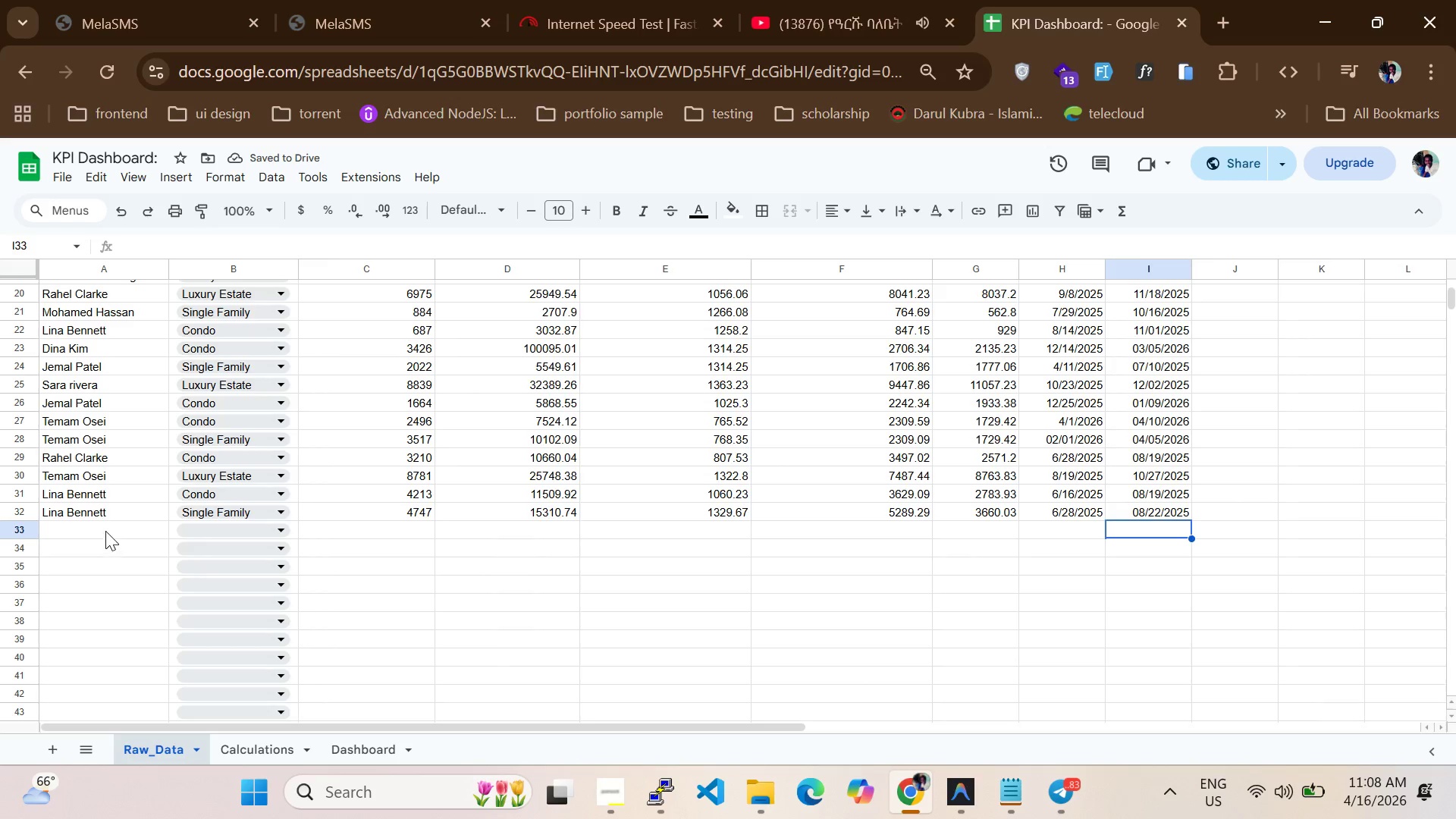 
left_click([103, 524])
 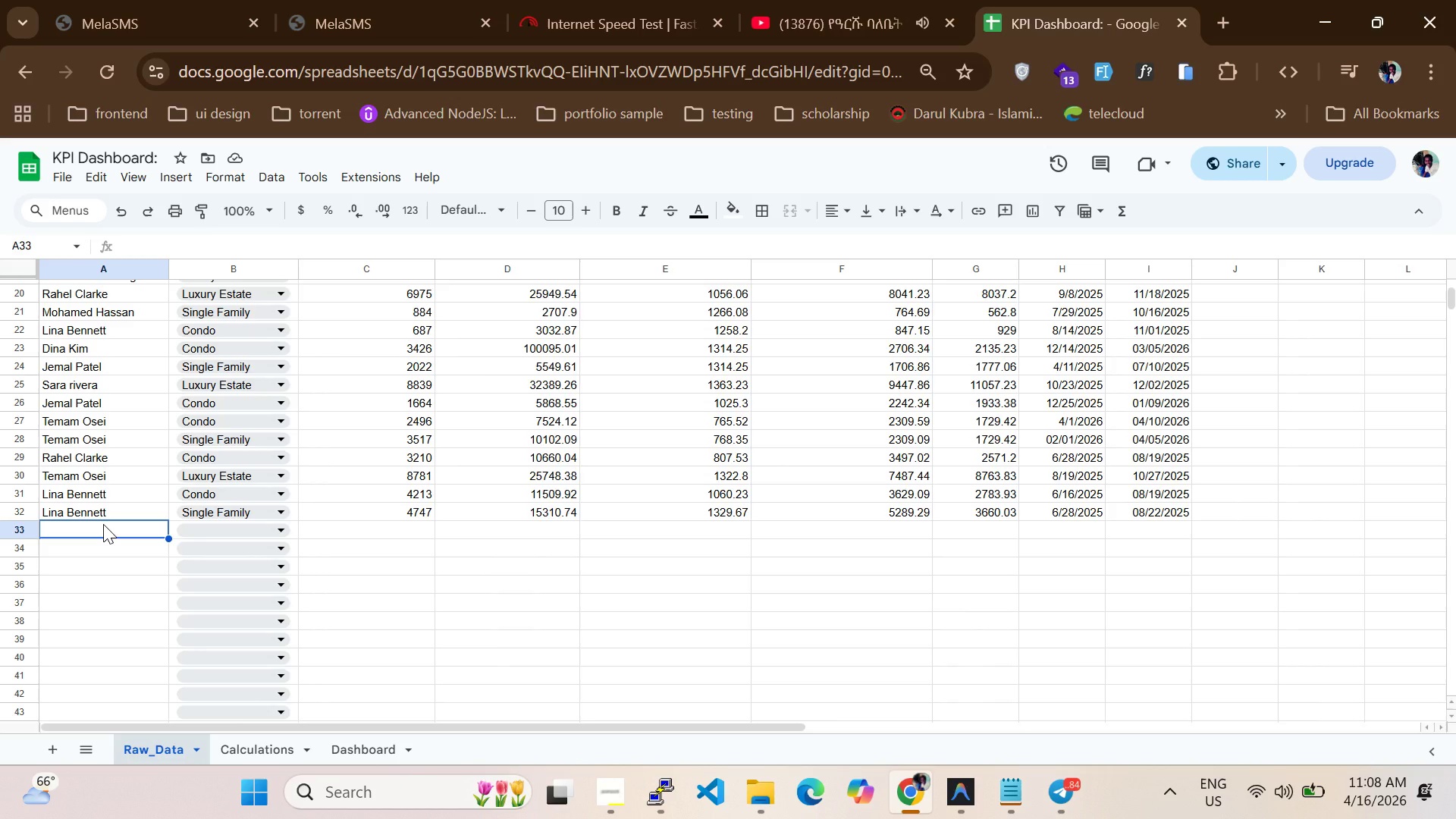 
wait(5.83)
 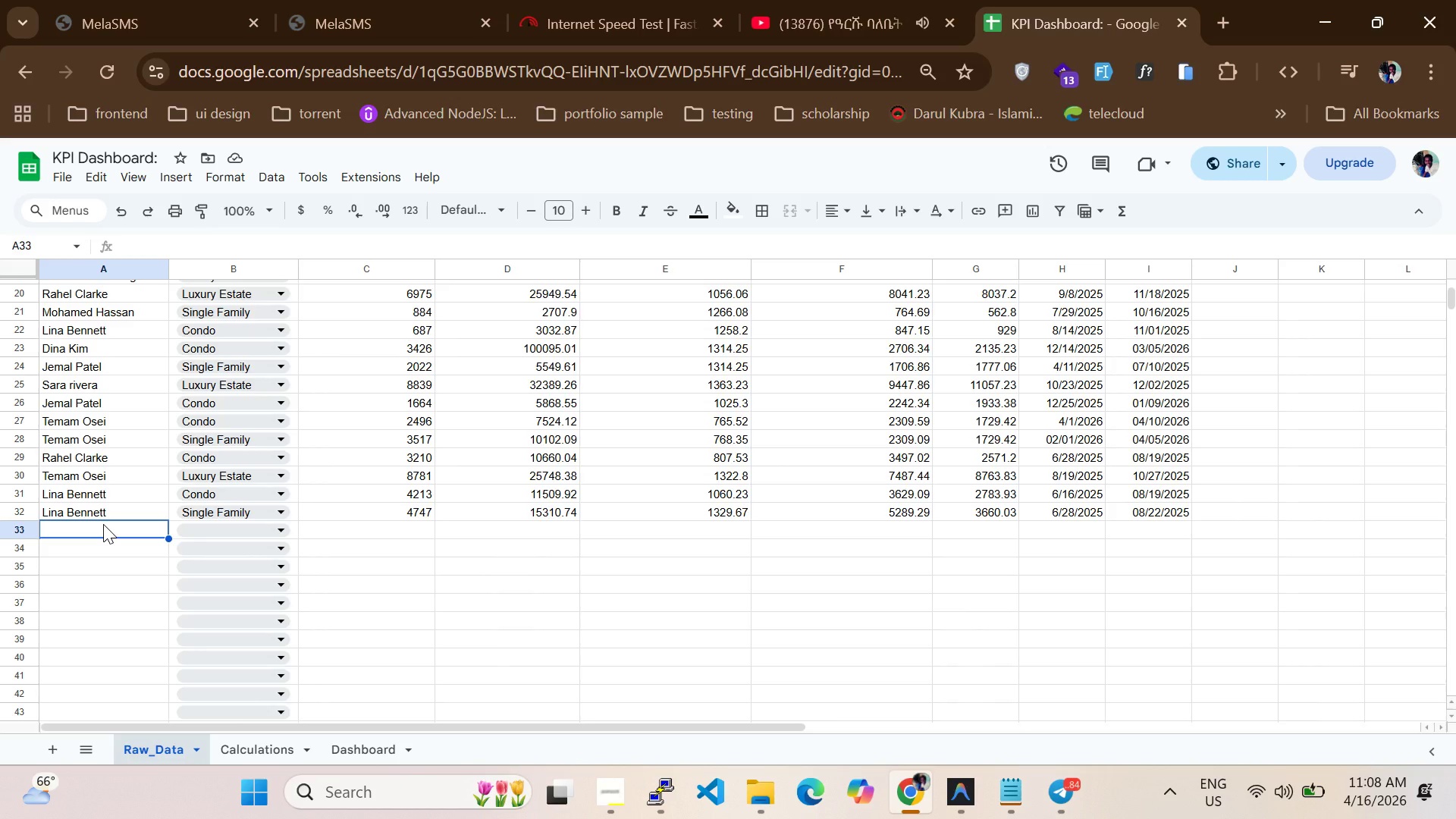 
key(CapsLock)
 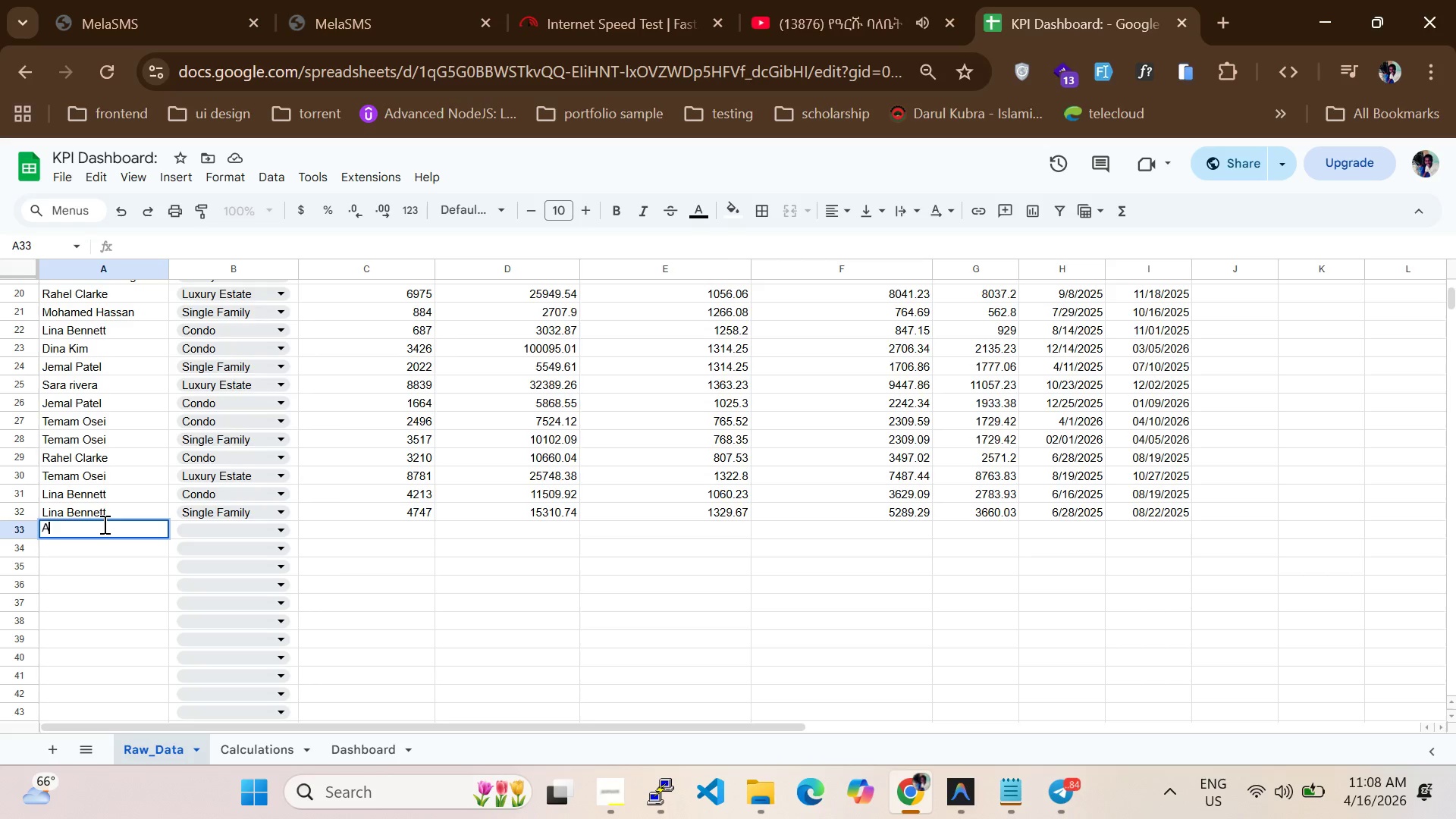 
key(A)
 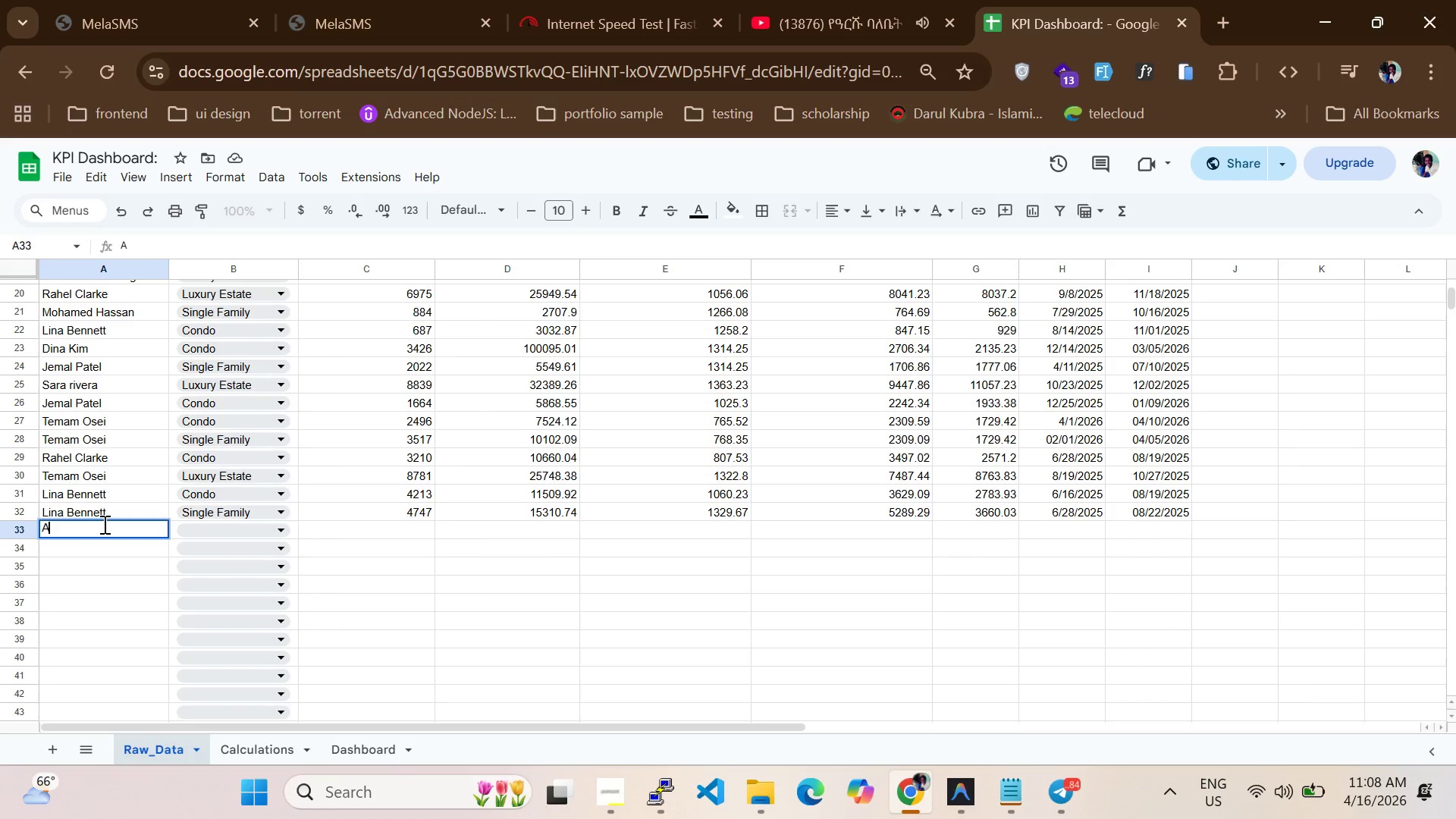 
key(CapsLock)
 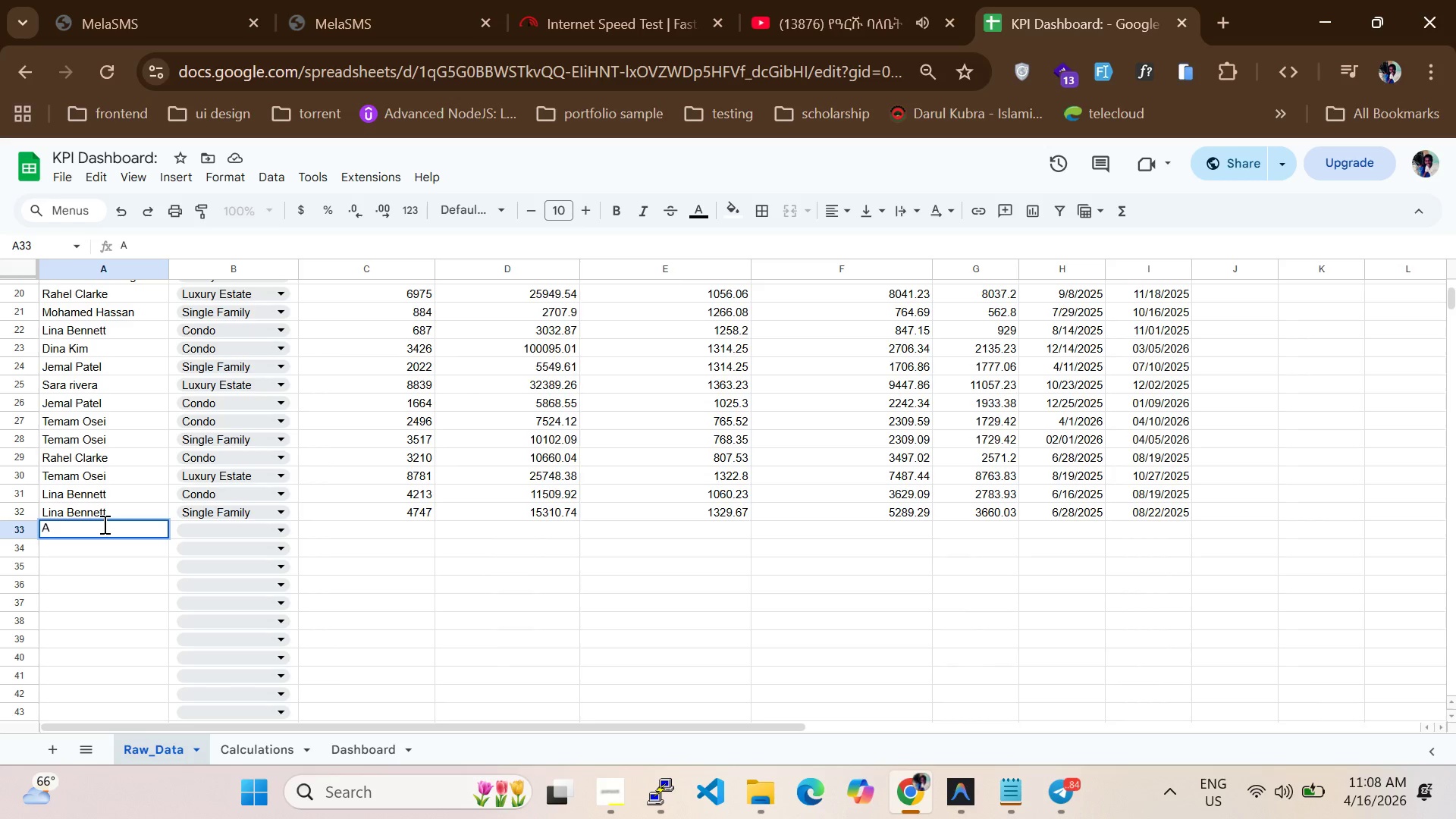 
scroll: coordinate [102, 400], scroll_direction: up, amount: 4.0
 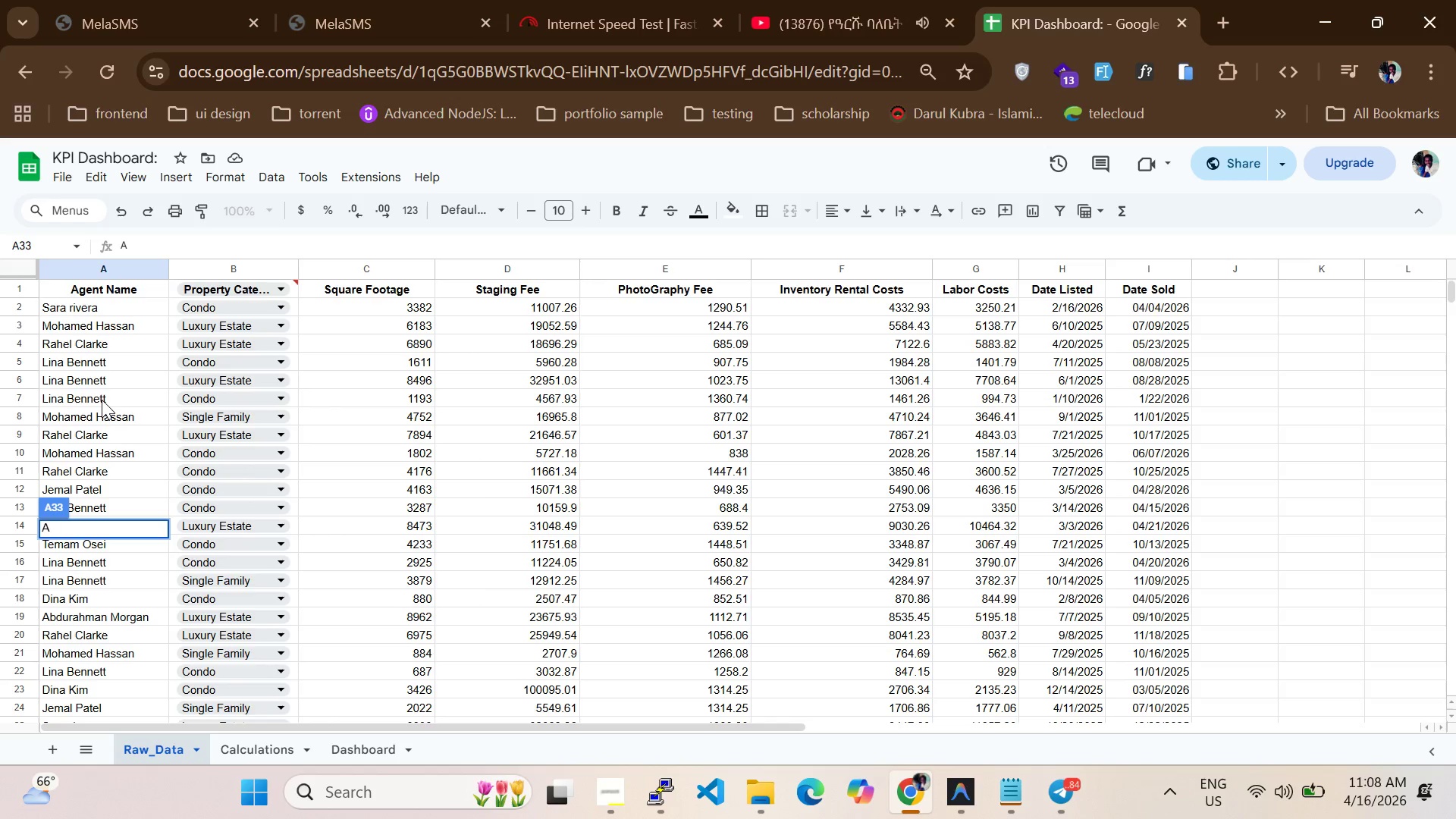 
scroll: coordinate [102, 399], scroll_direction: down, amount: 2.0
 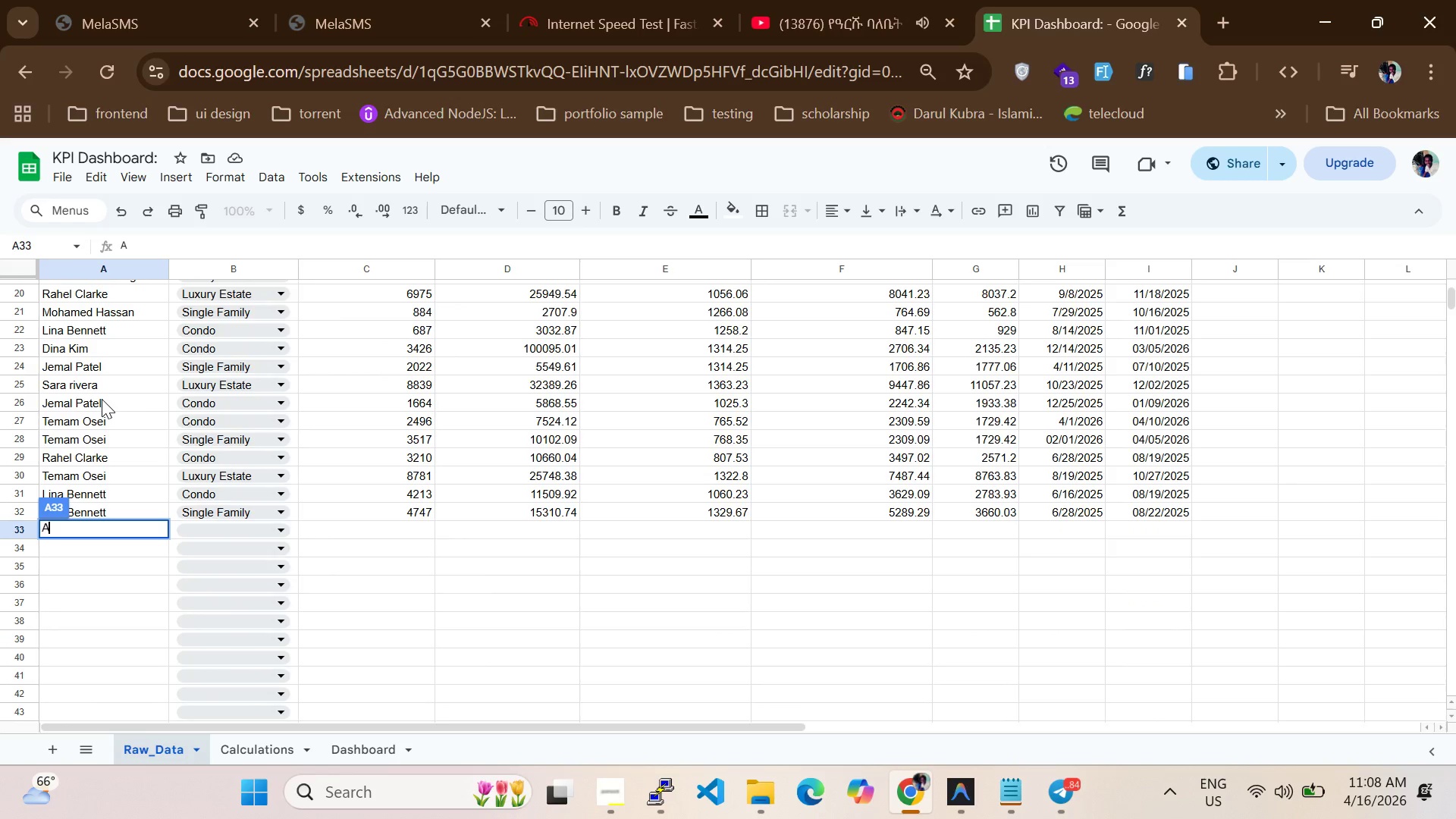 
key(B)
 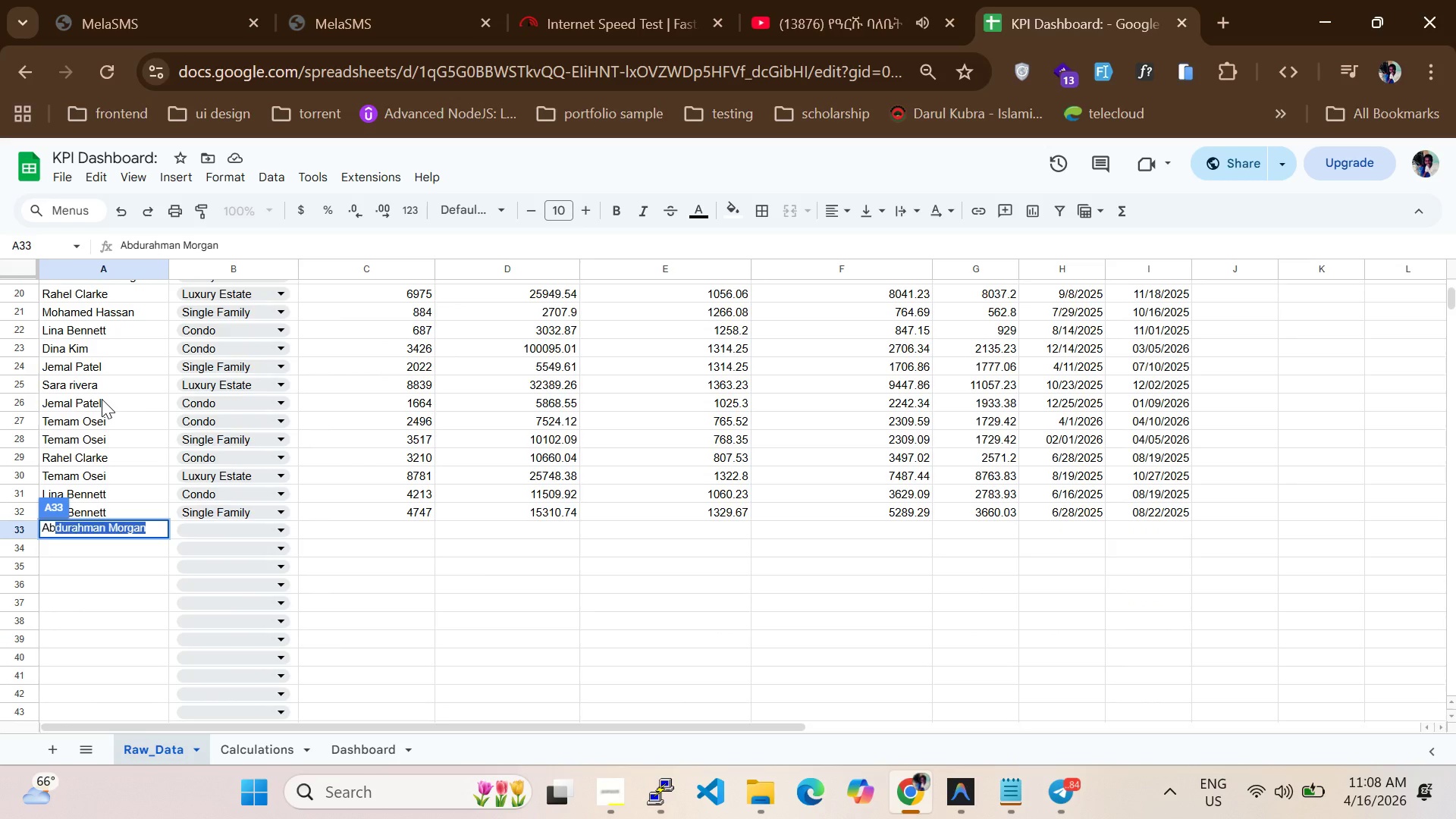 
key(Tab)
 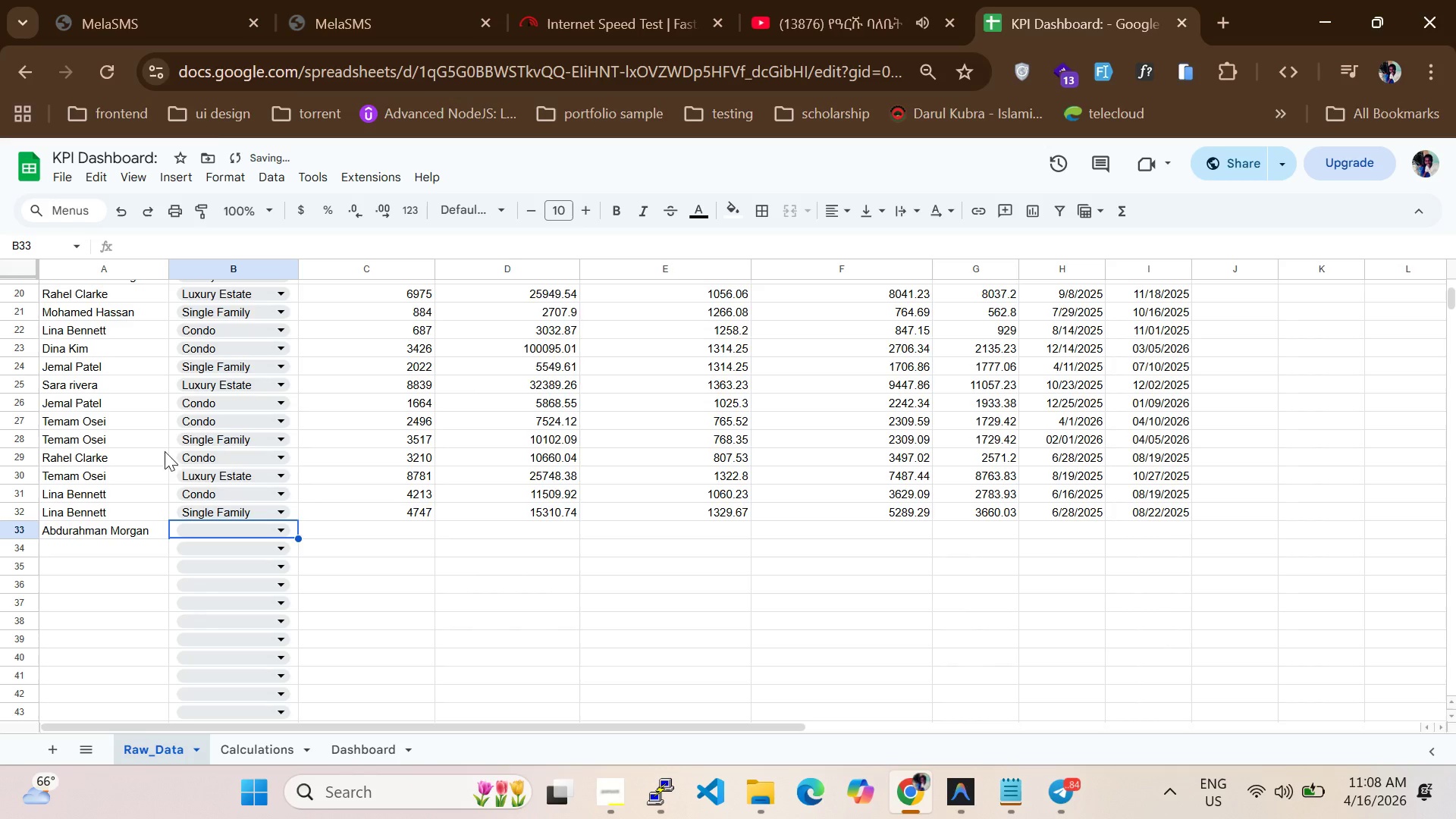 
left_click([224, 532])
 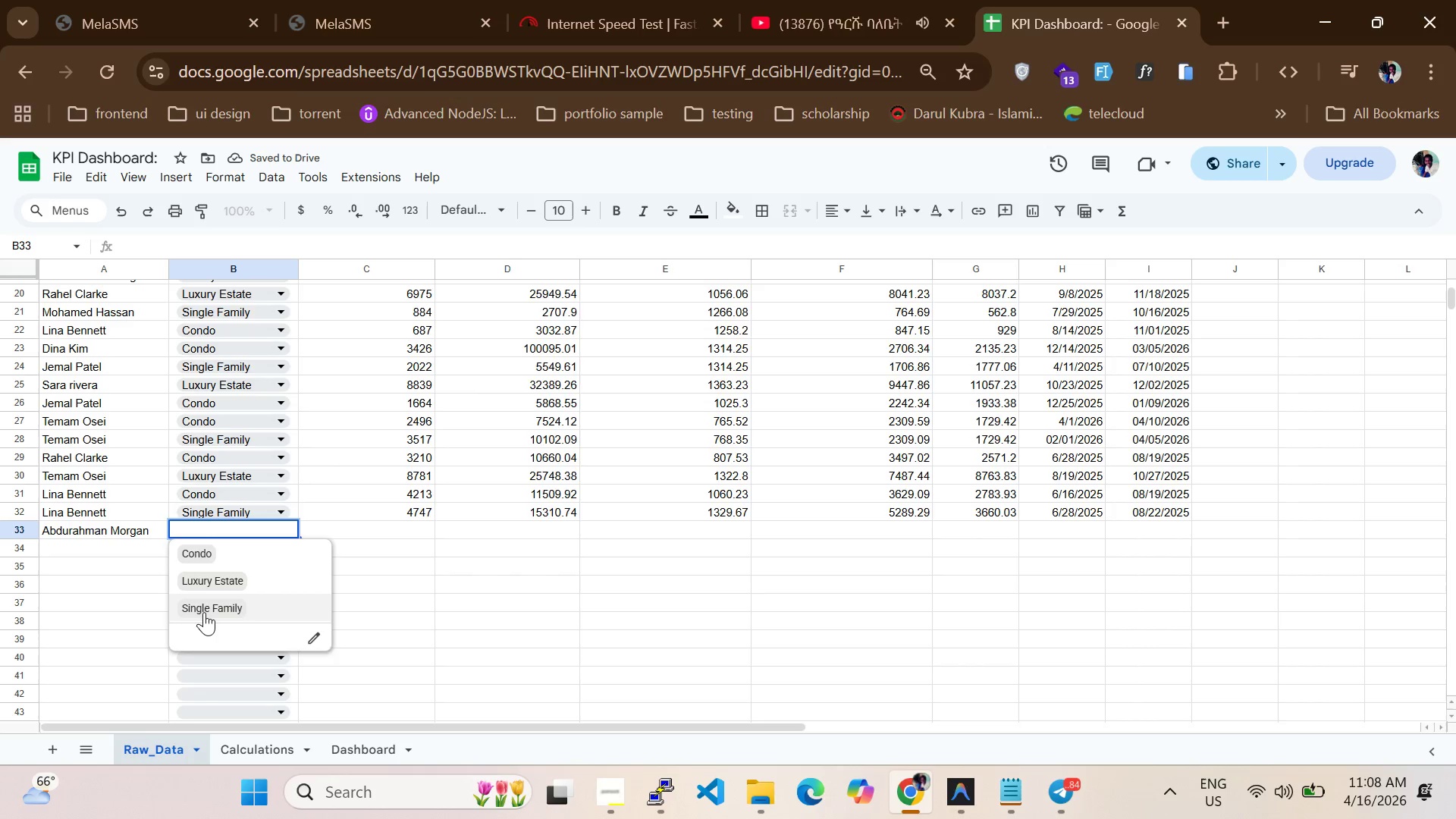 
left_click([204, 612])
 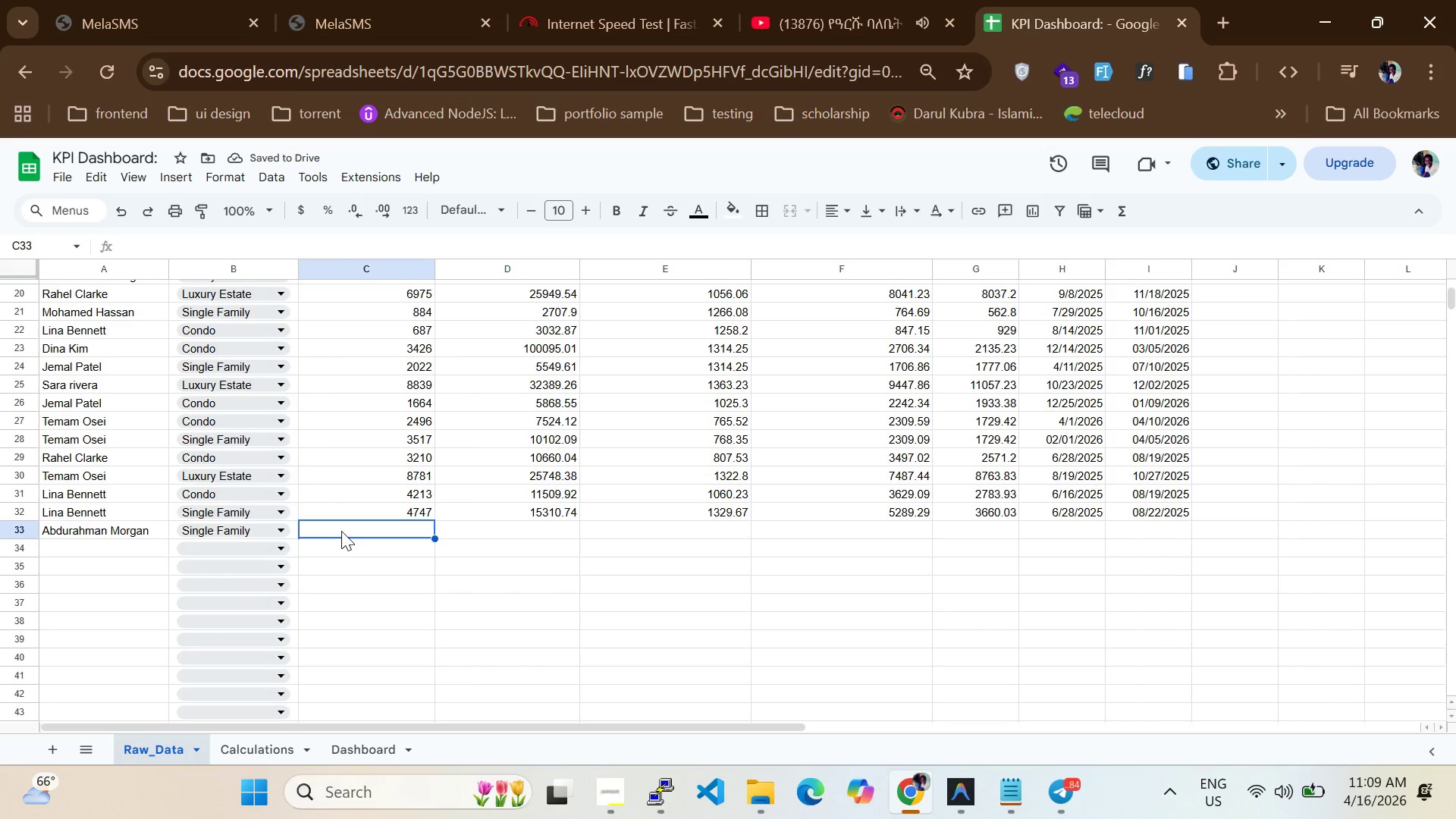 
type(4781)
 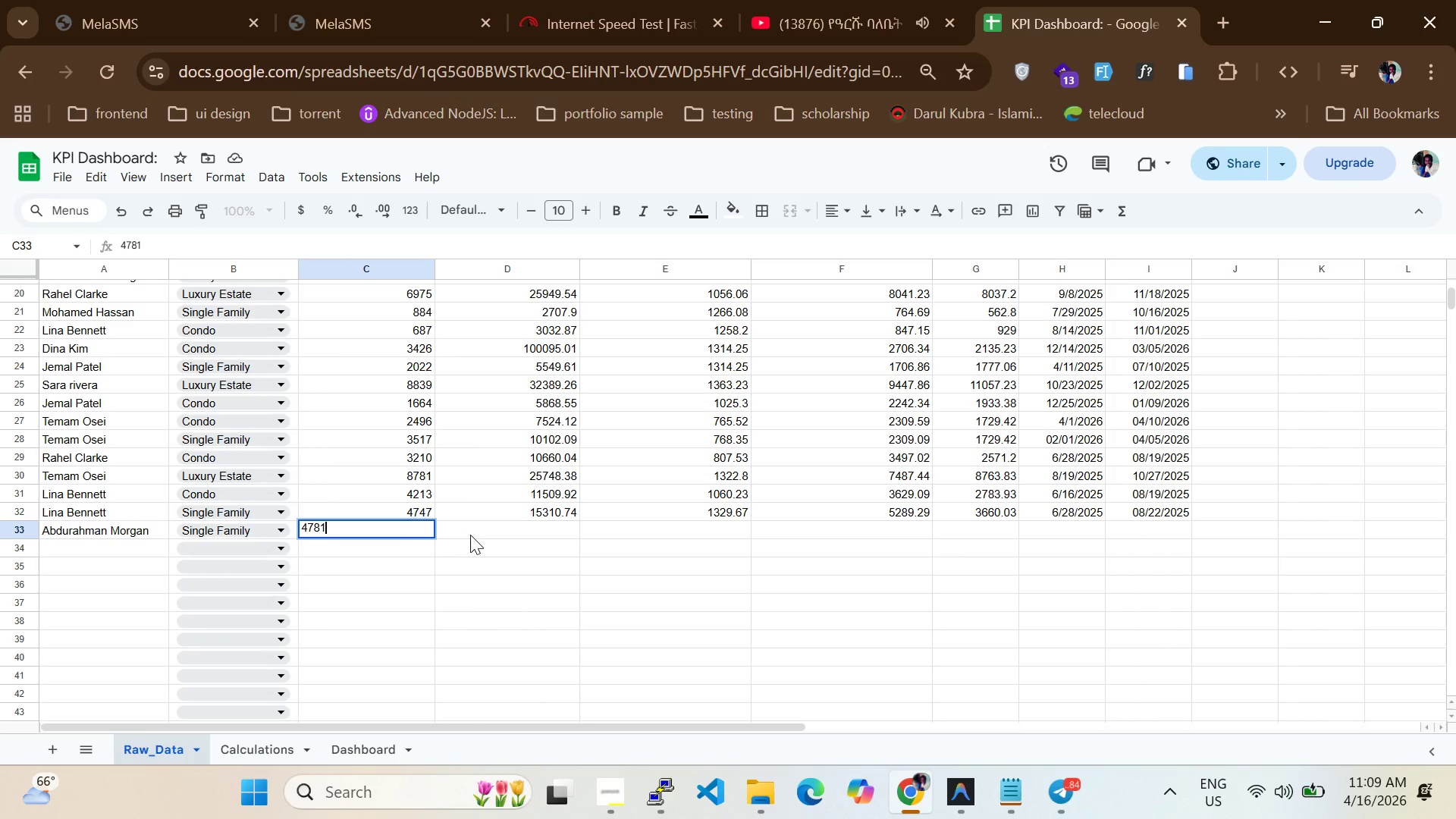 
left_click([470, 532])
 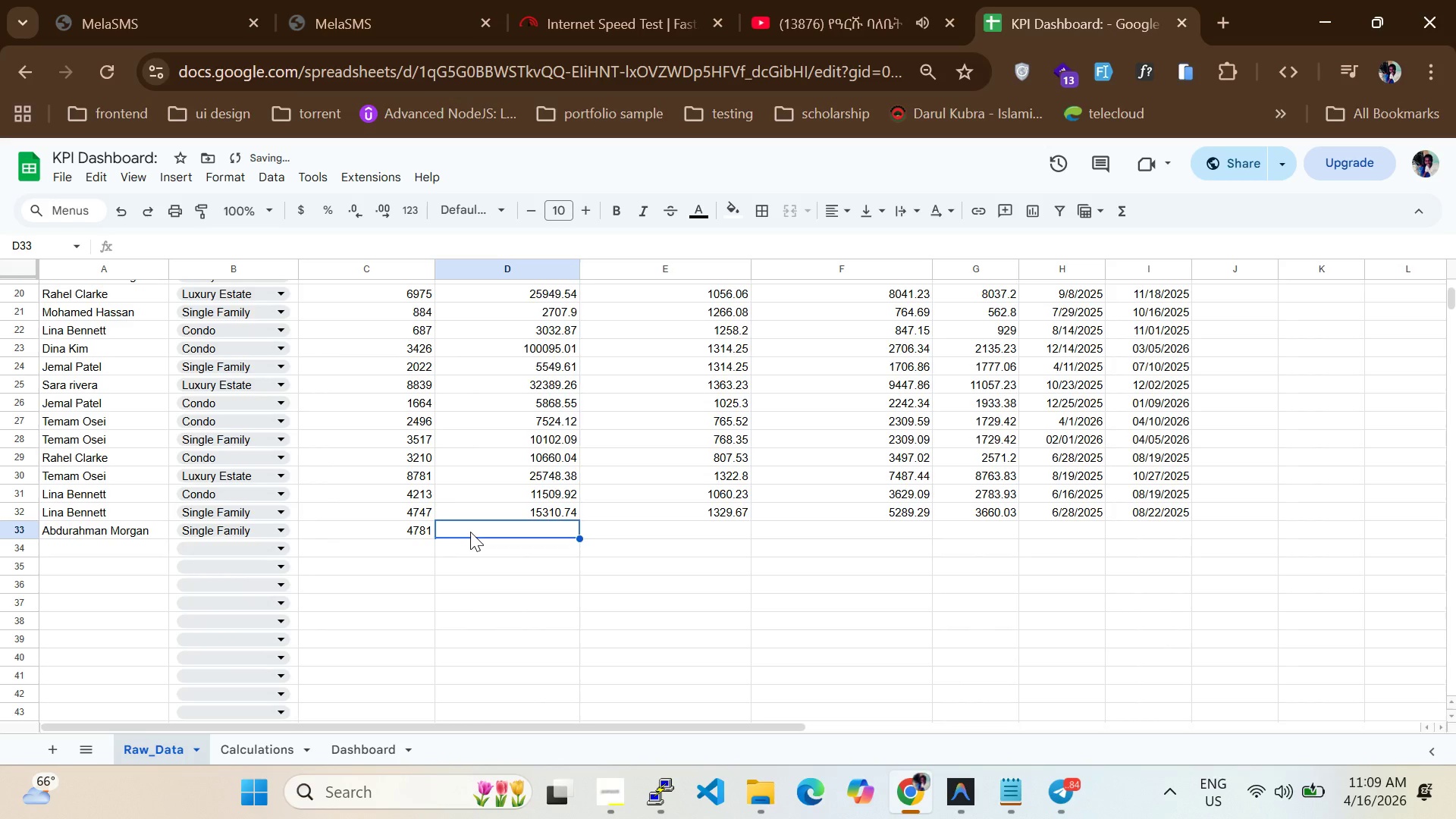 
type(12184.33)
 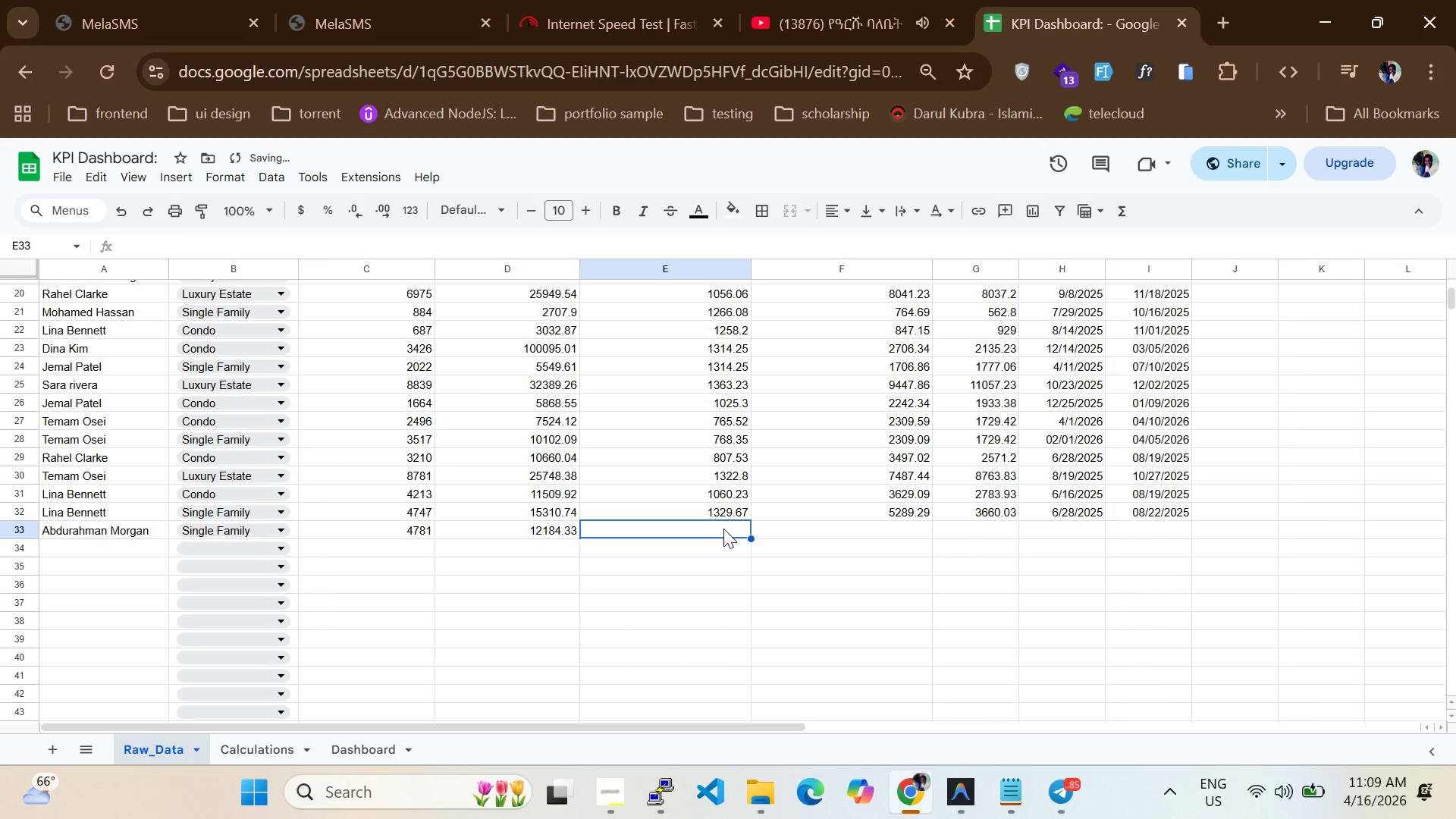 
type(1478.35)
 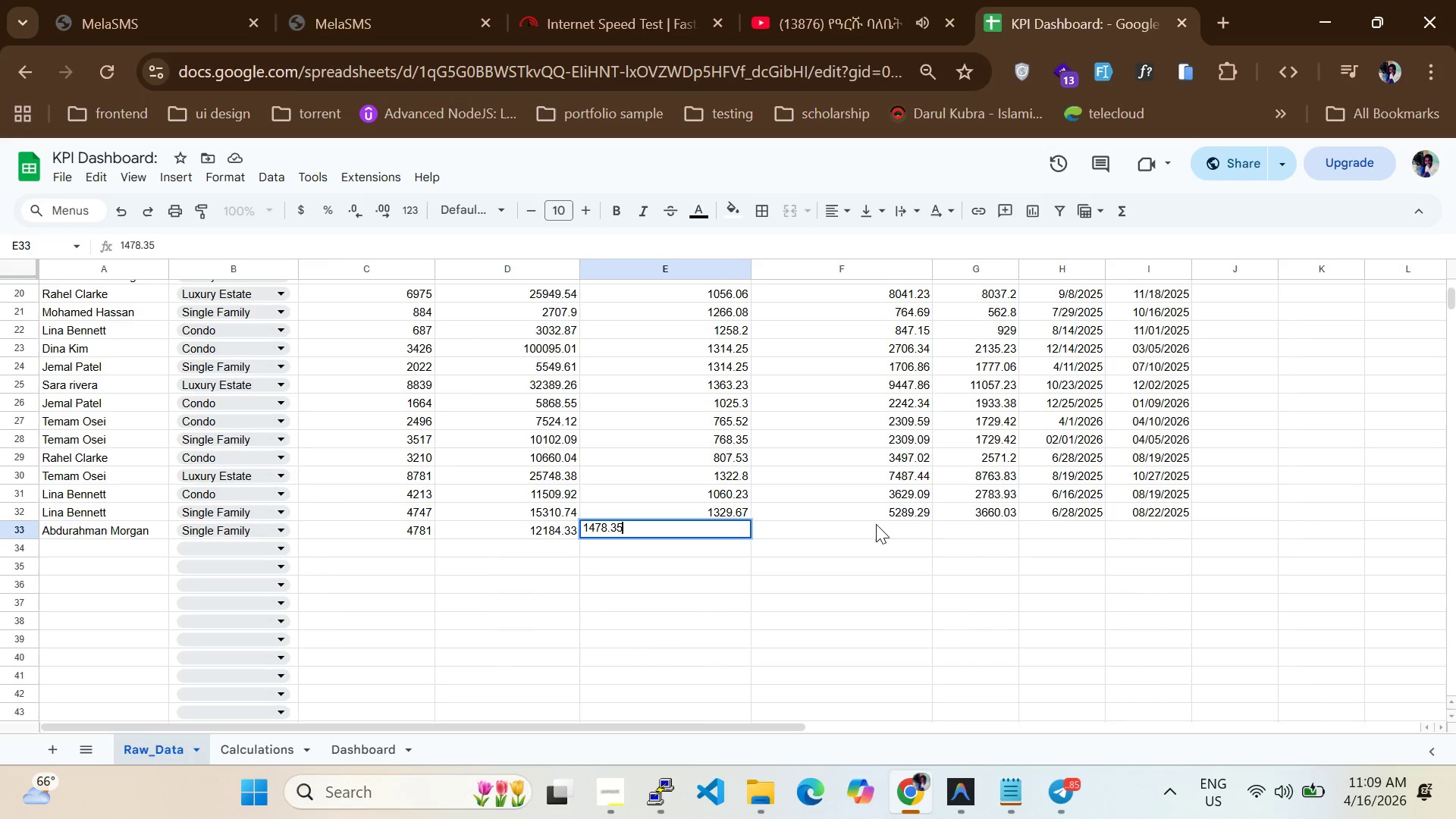 
left_click([876, 526])
 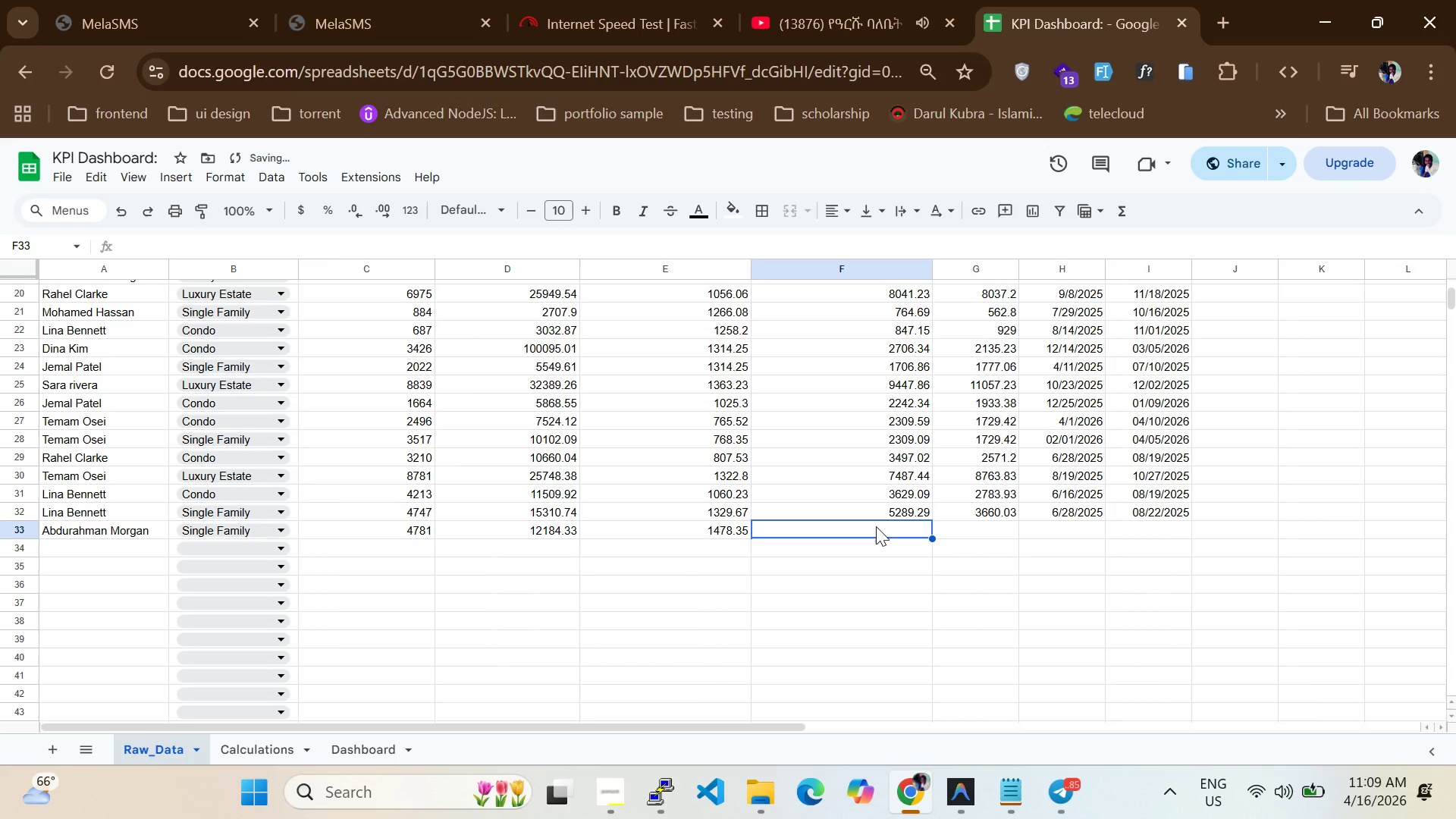 
type(3404.99)
 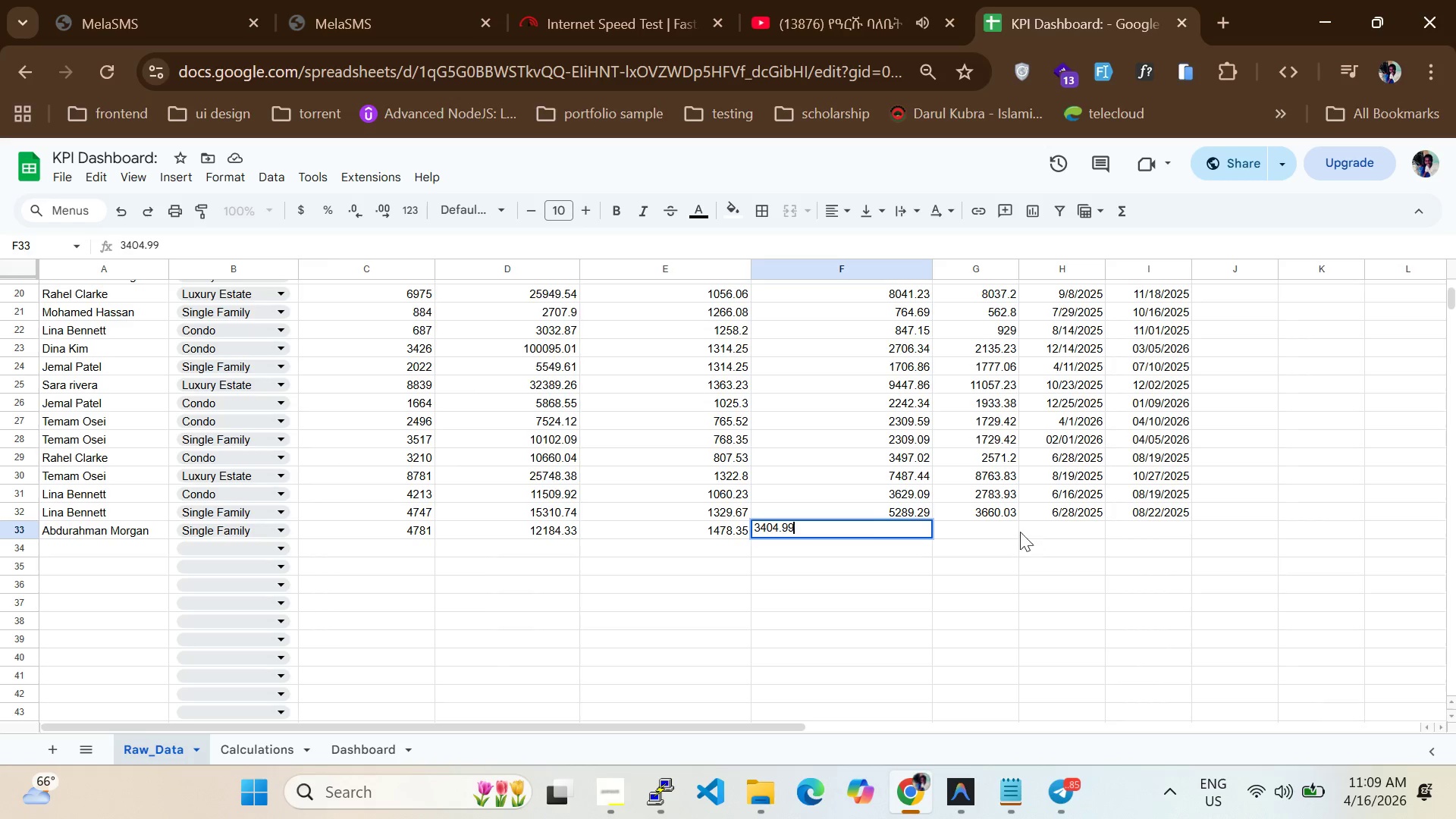 
left_click([1003, 522])
 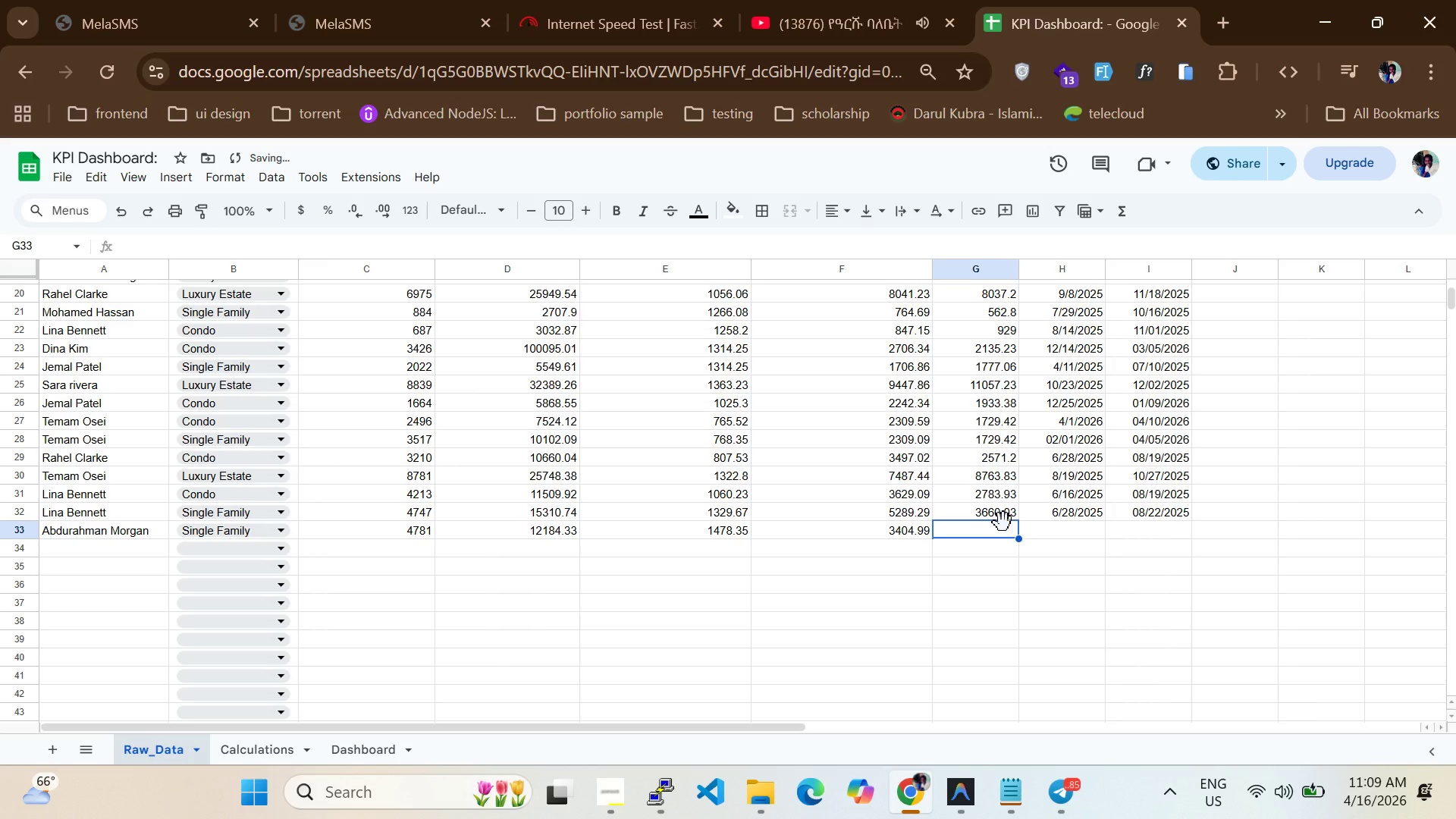 
type(3311.26)
 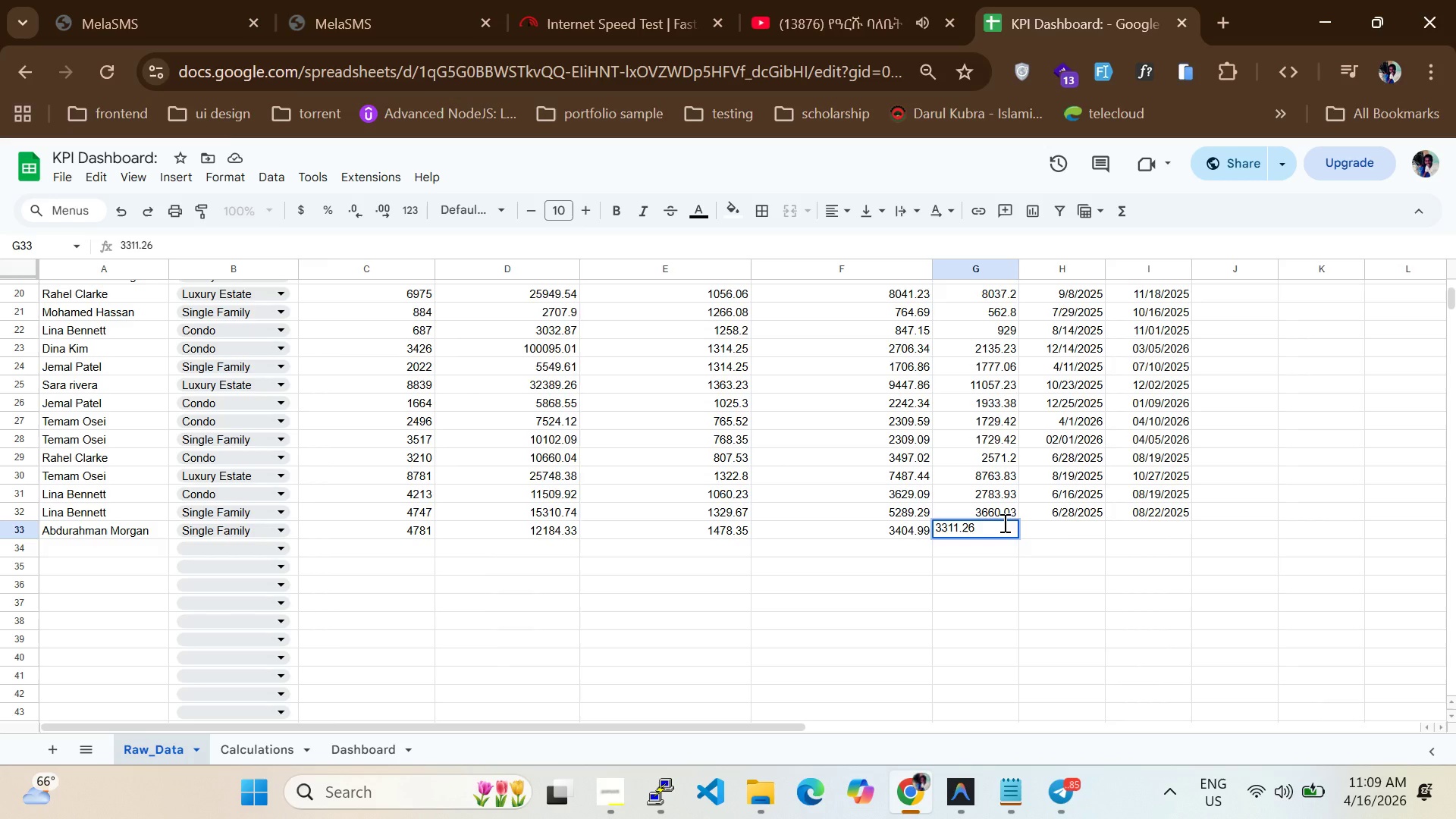 
key(Enter)
 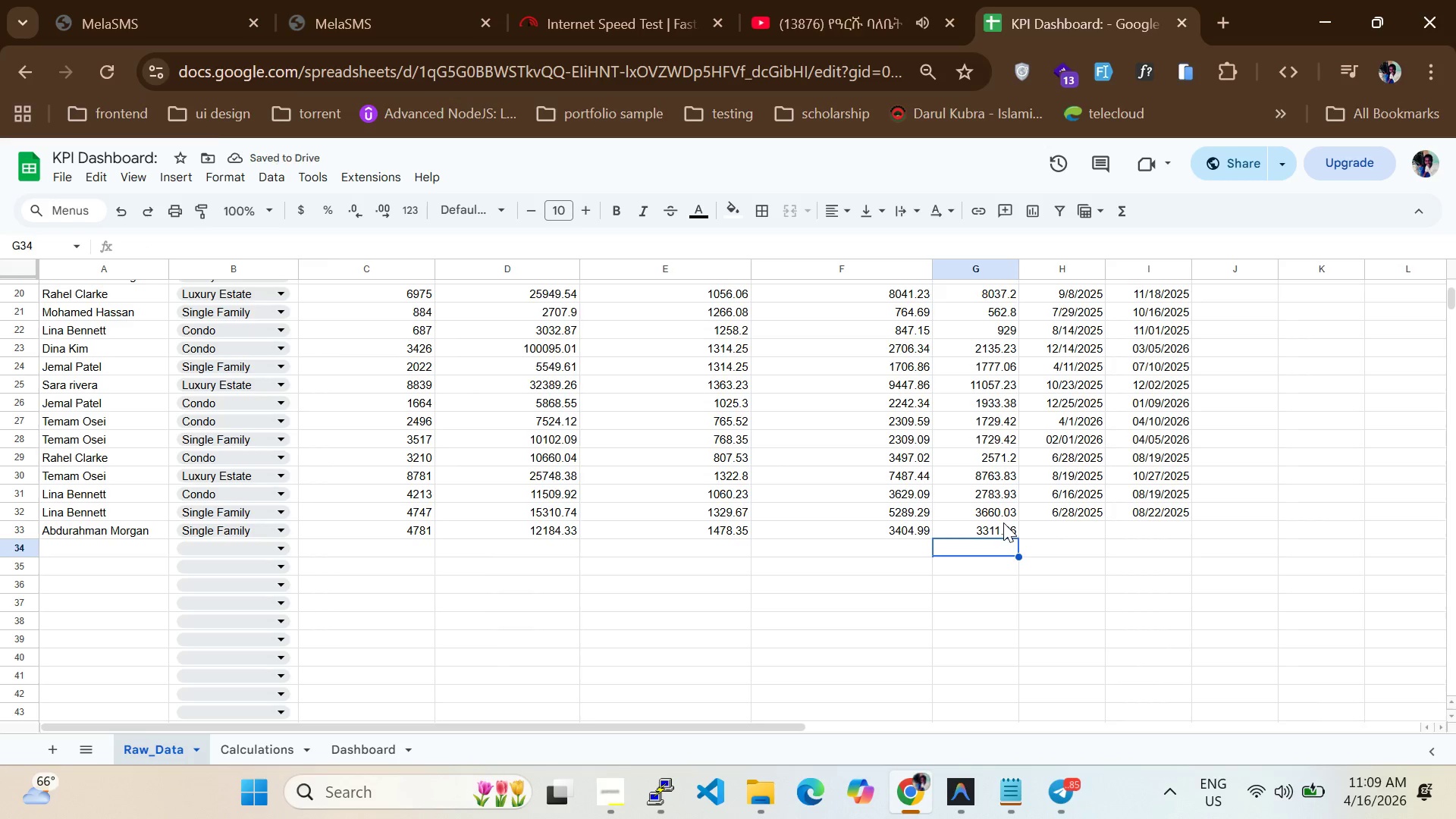 
left_click([1057, 534])
 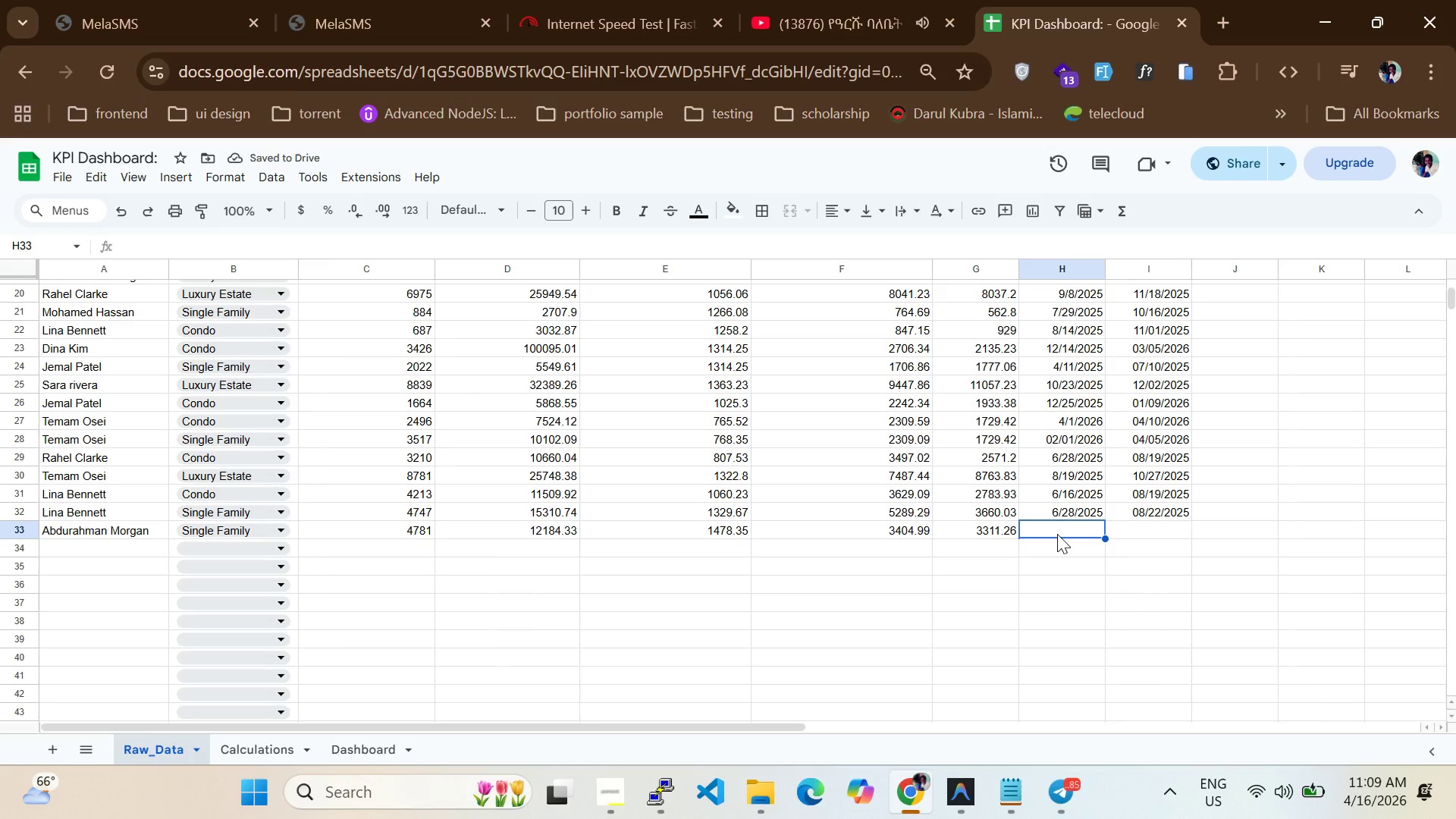 
type(04/17/2025)
 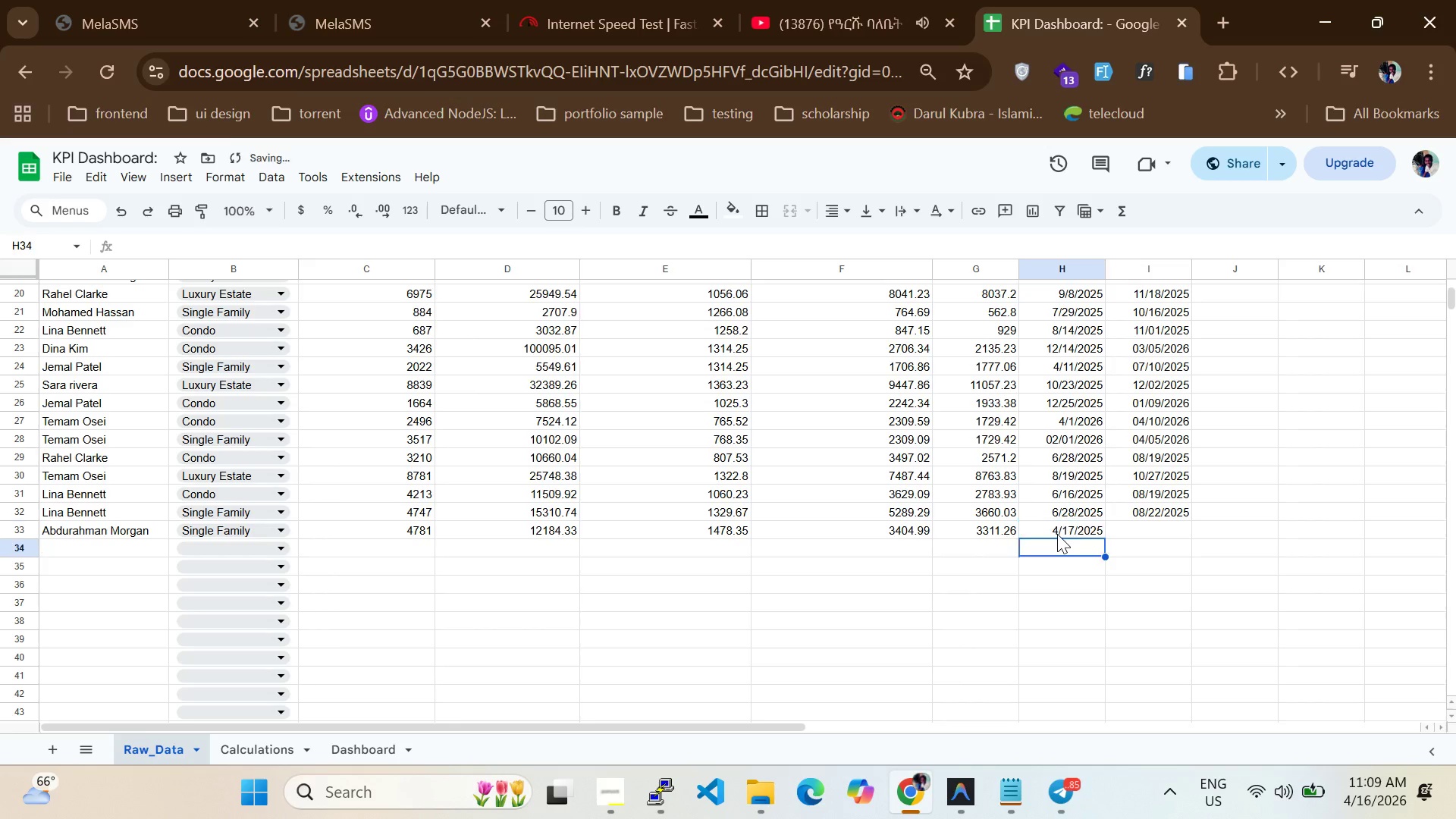 
key(Enter)
 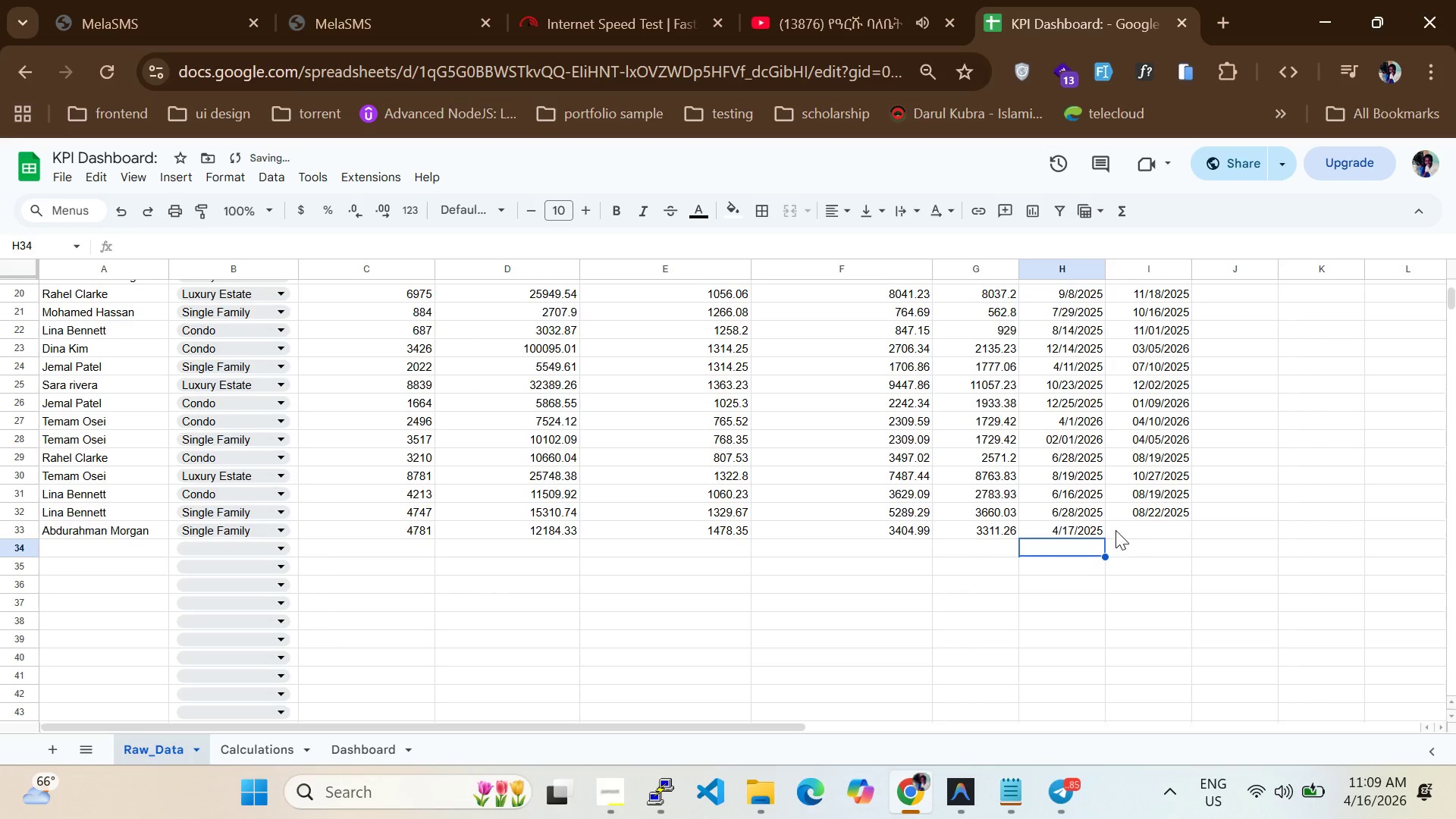 
left_click([1145, 530])
 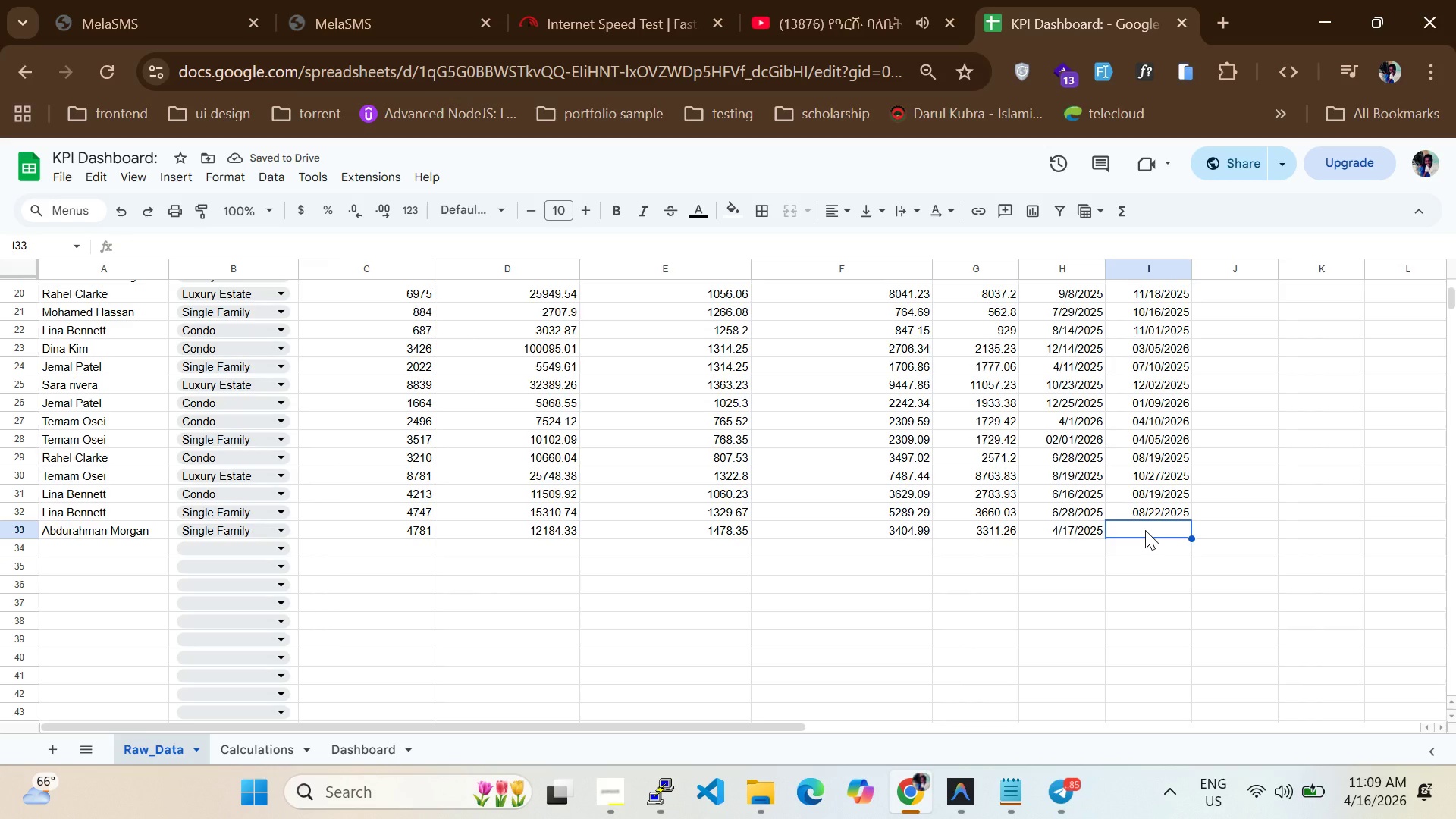 
type(05/17/2025)
 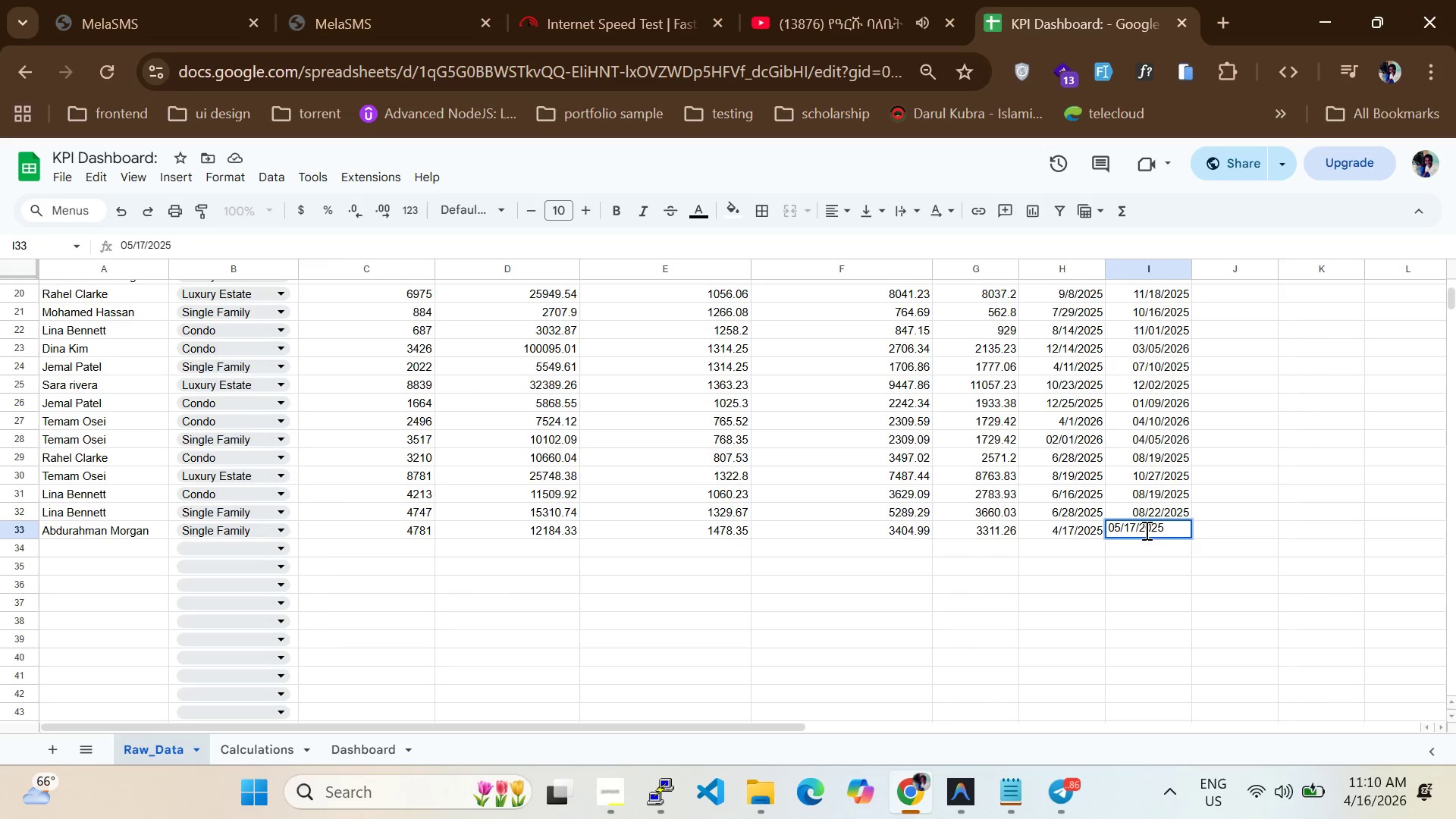 
key(Enter)
 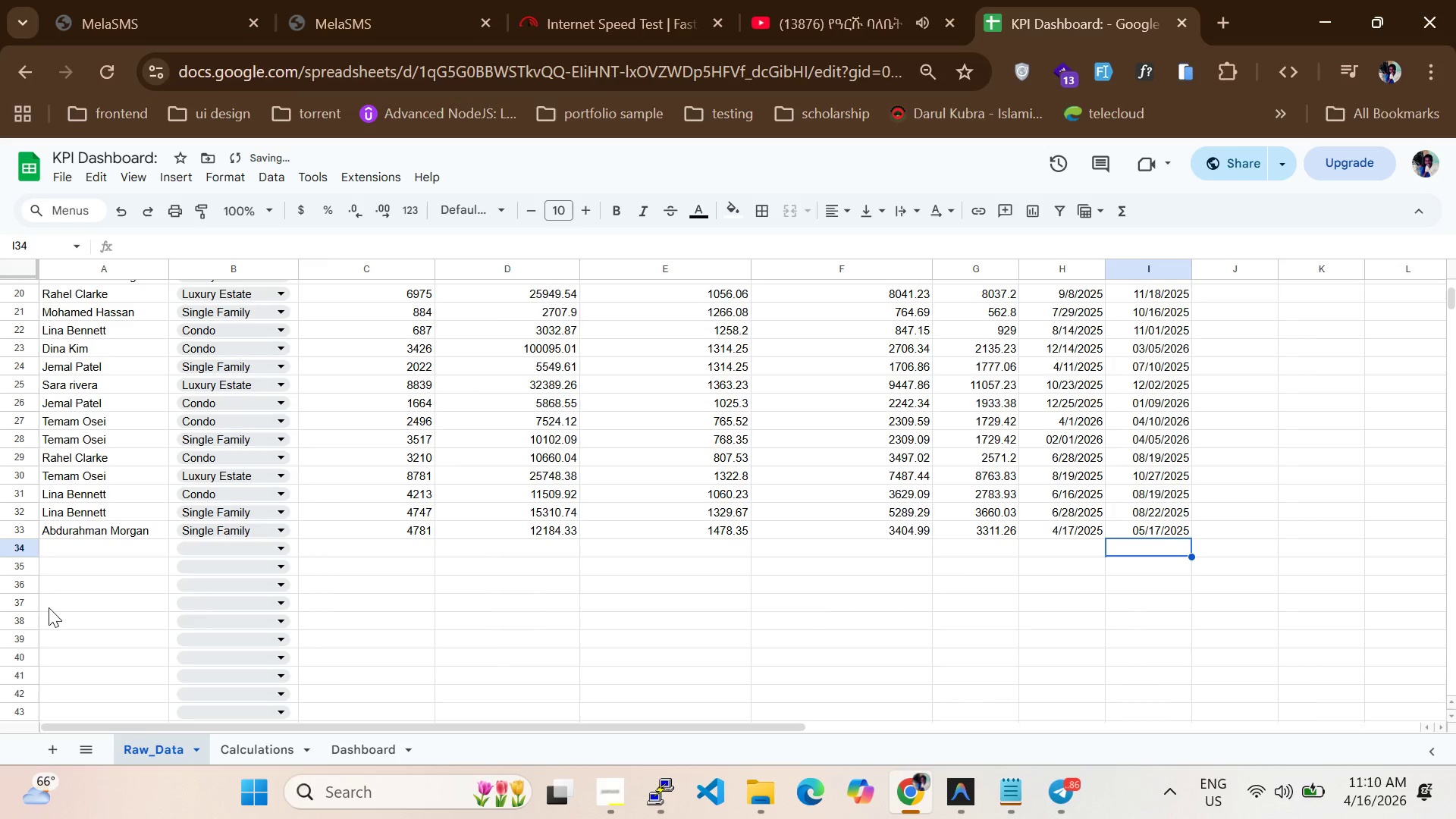 
left_click([64, 545])
 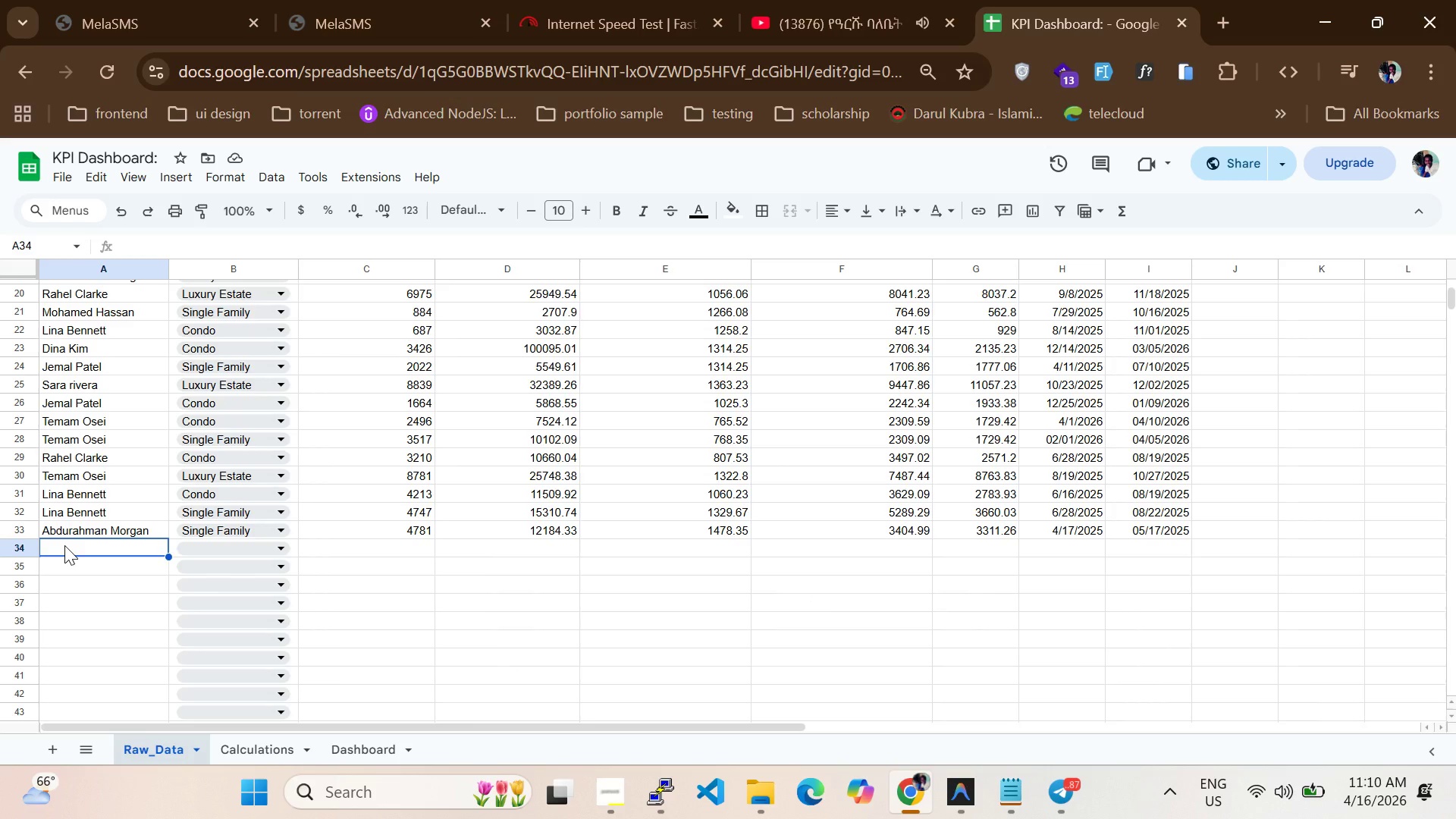 
key(L)
 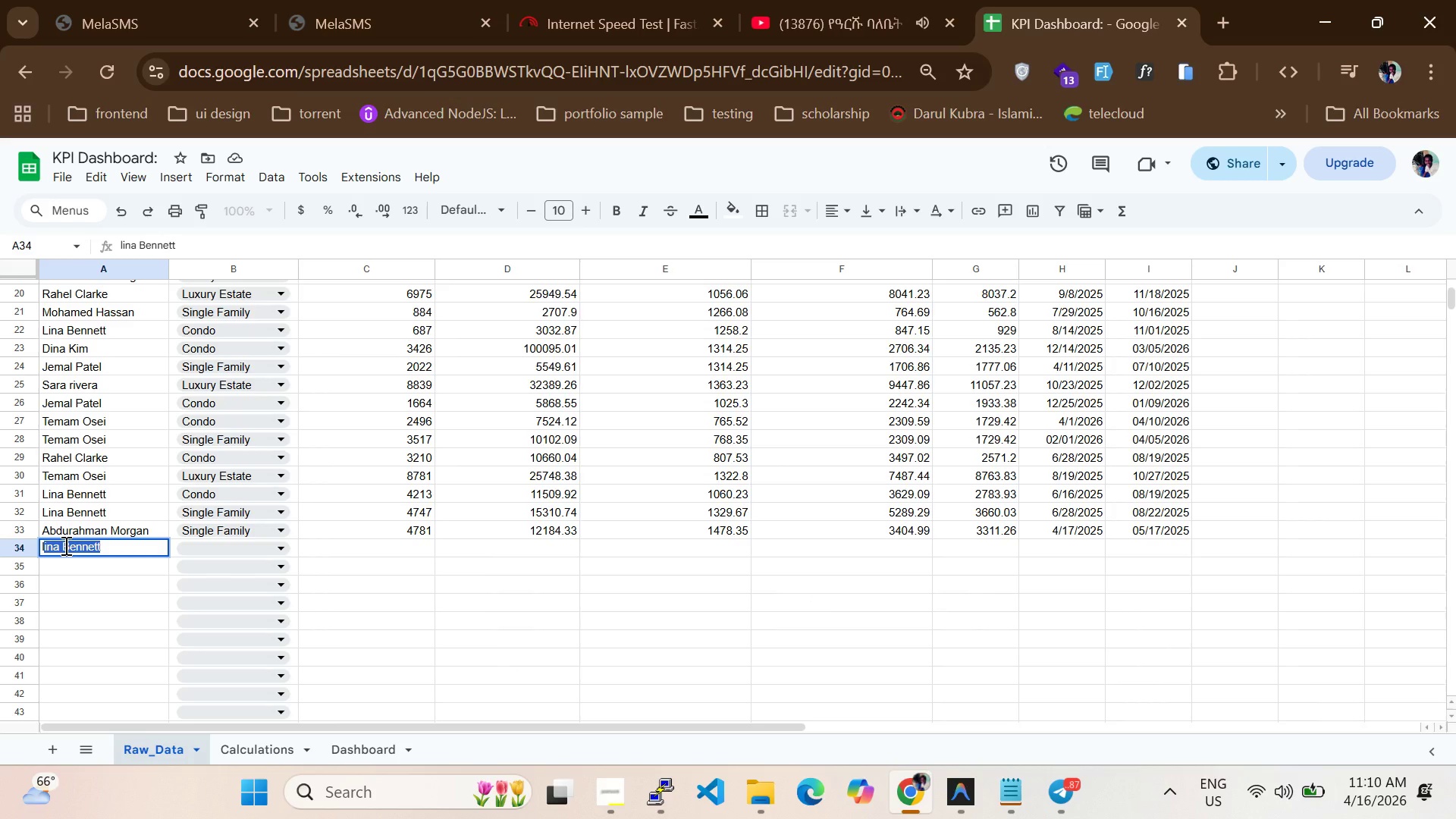 
key(Tab)
 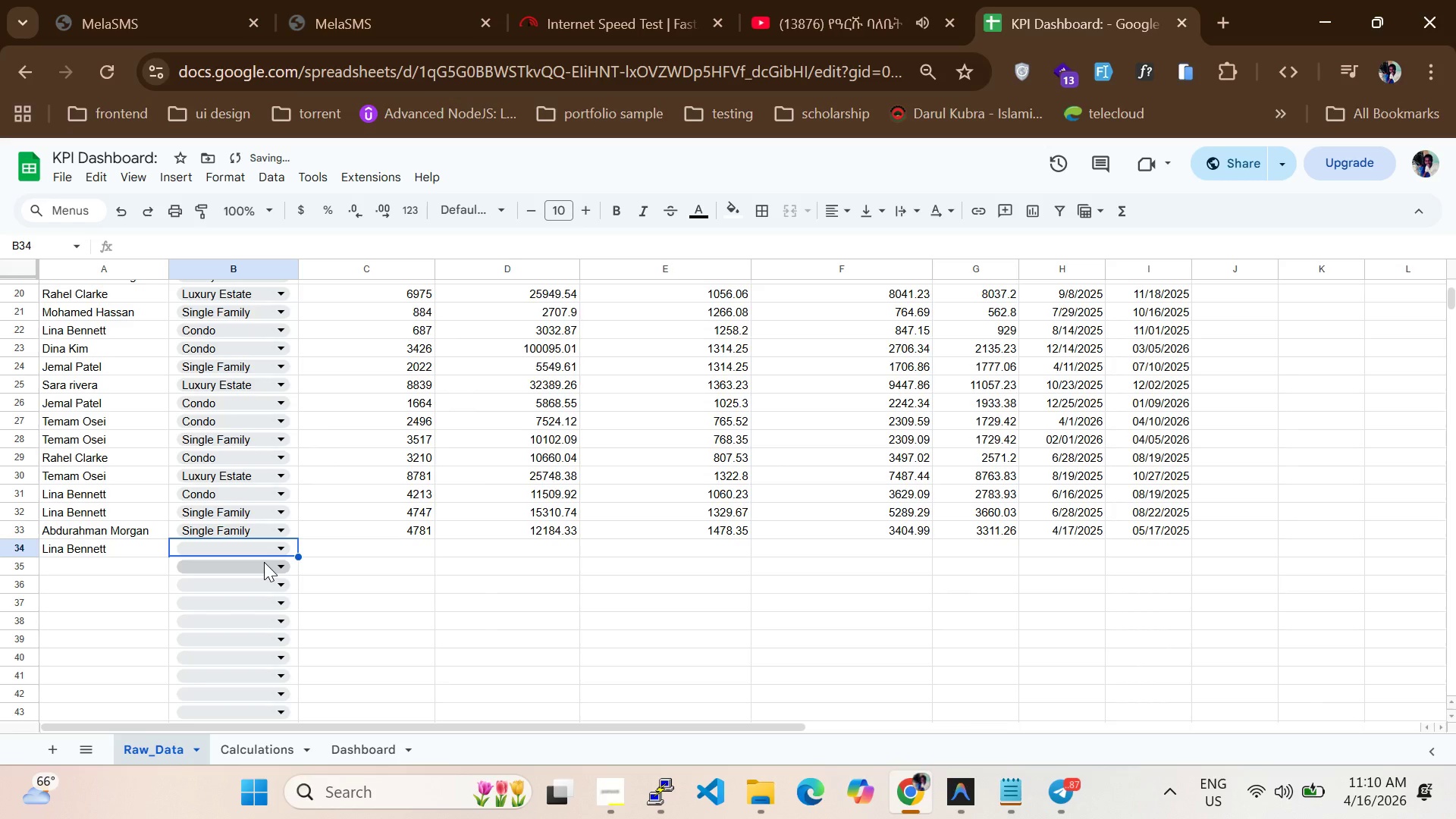 
left_click([262, 544])
 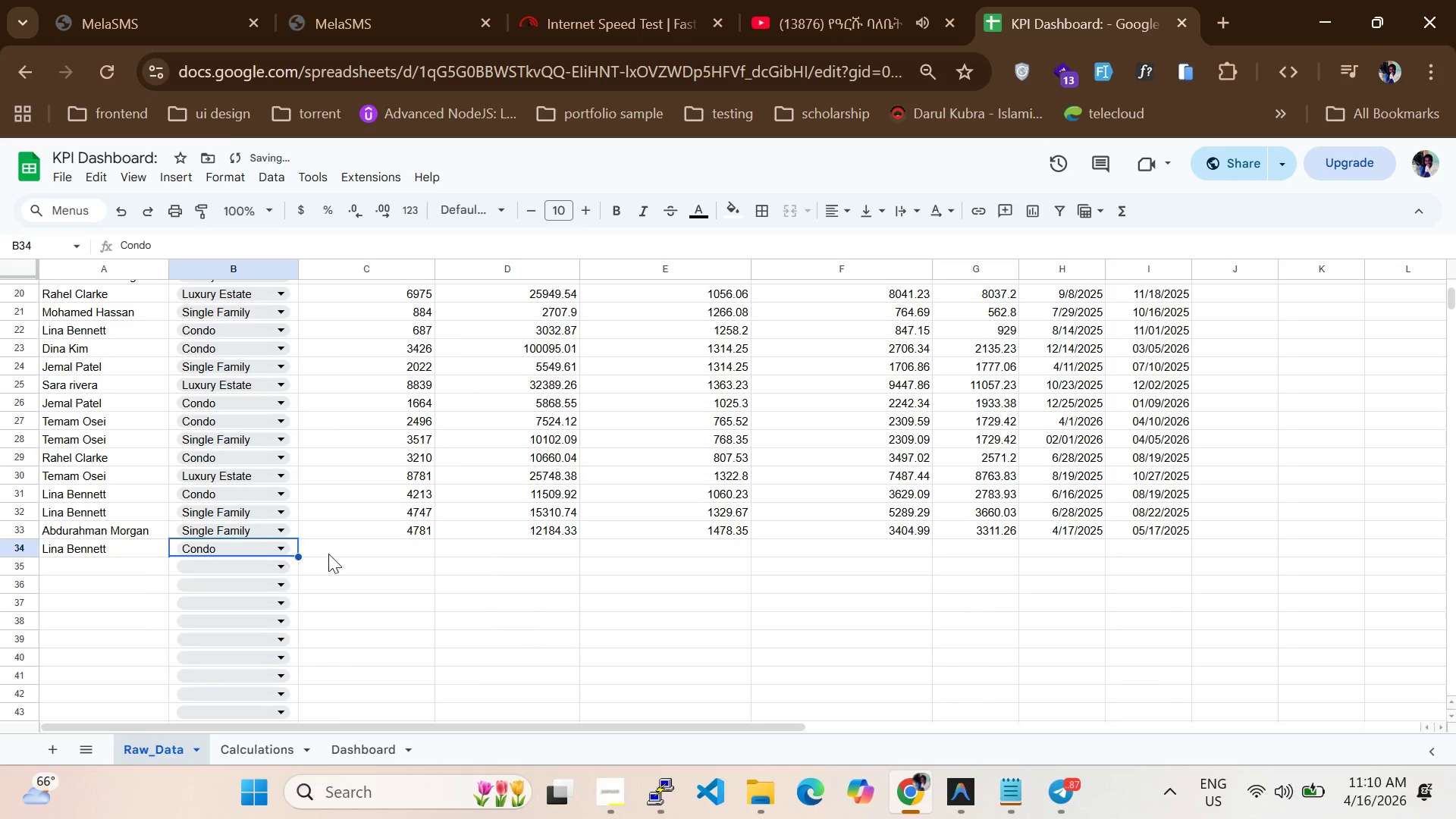 
double_click([360, 547])
 